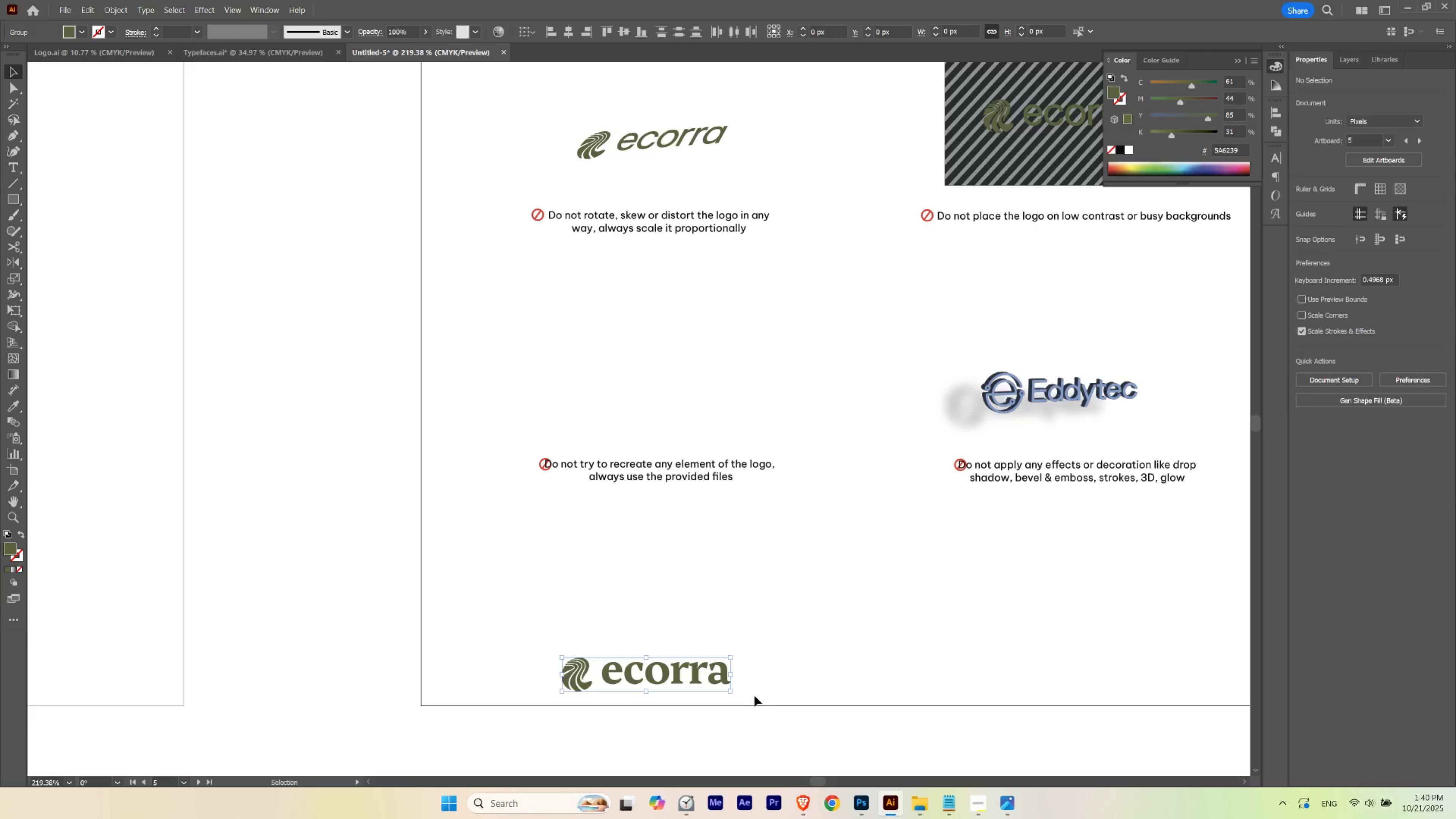 
hold_key(key=ShiftLeft, duration=0.55)
 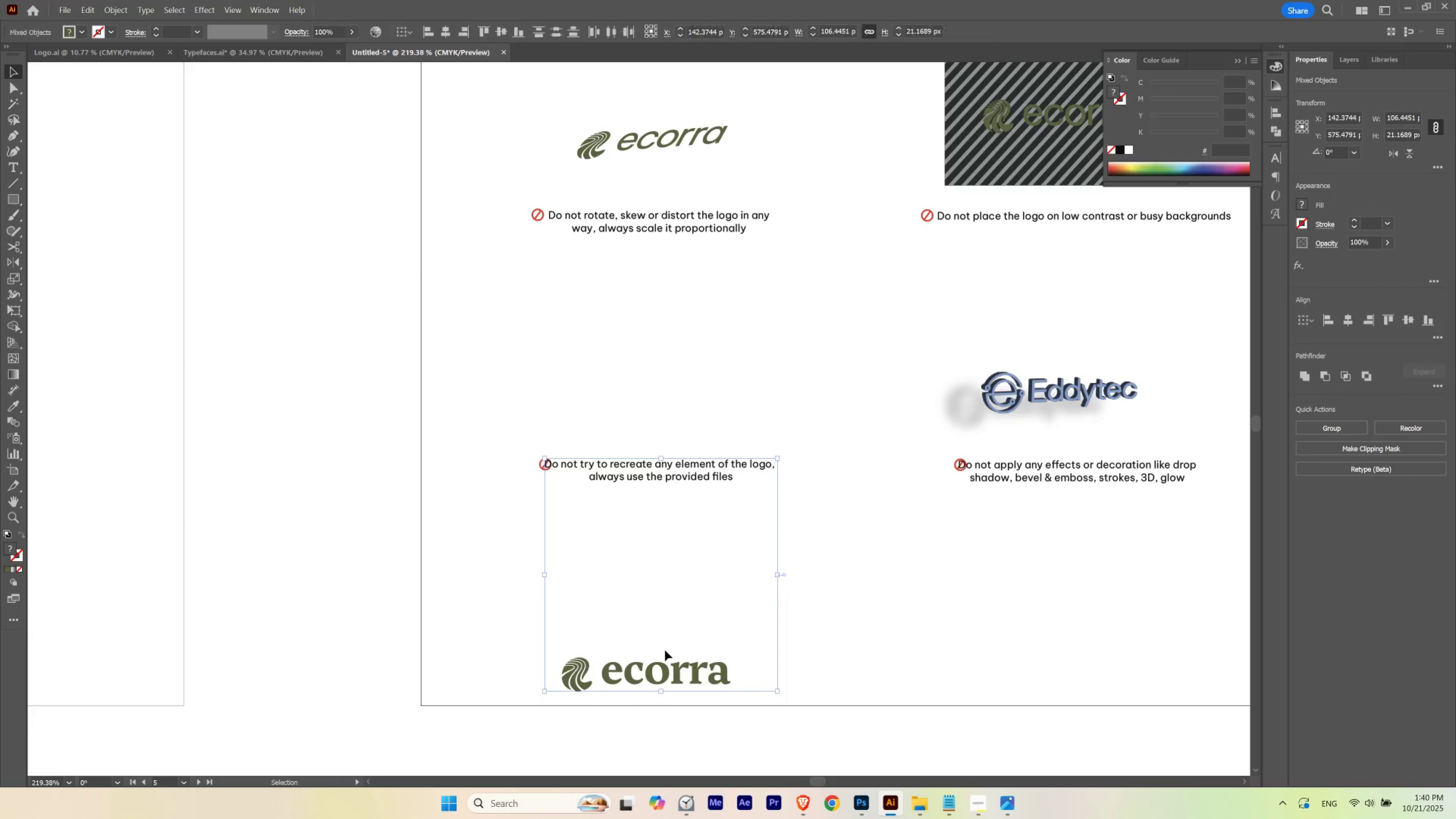 
left_click([665, 650])
 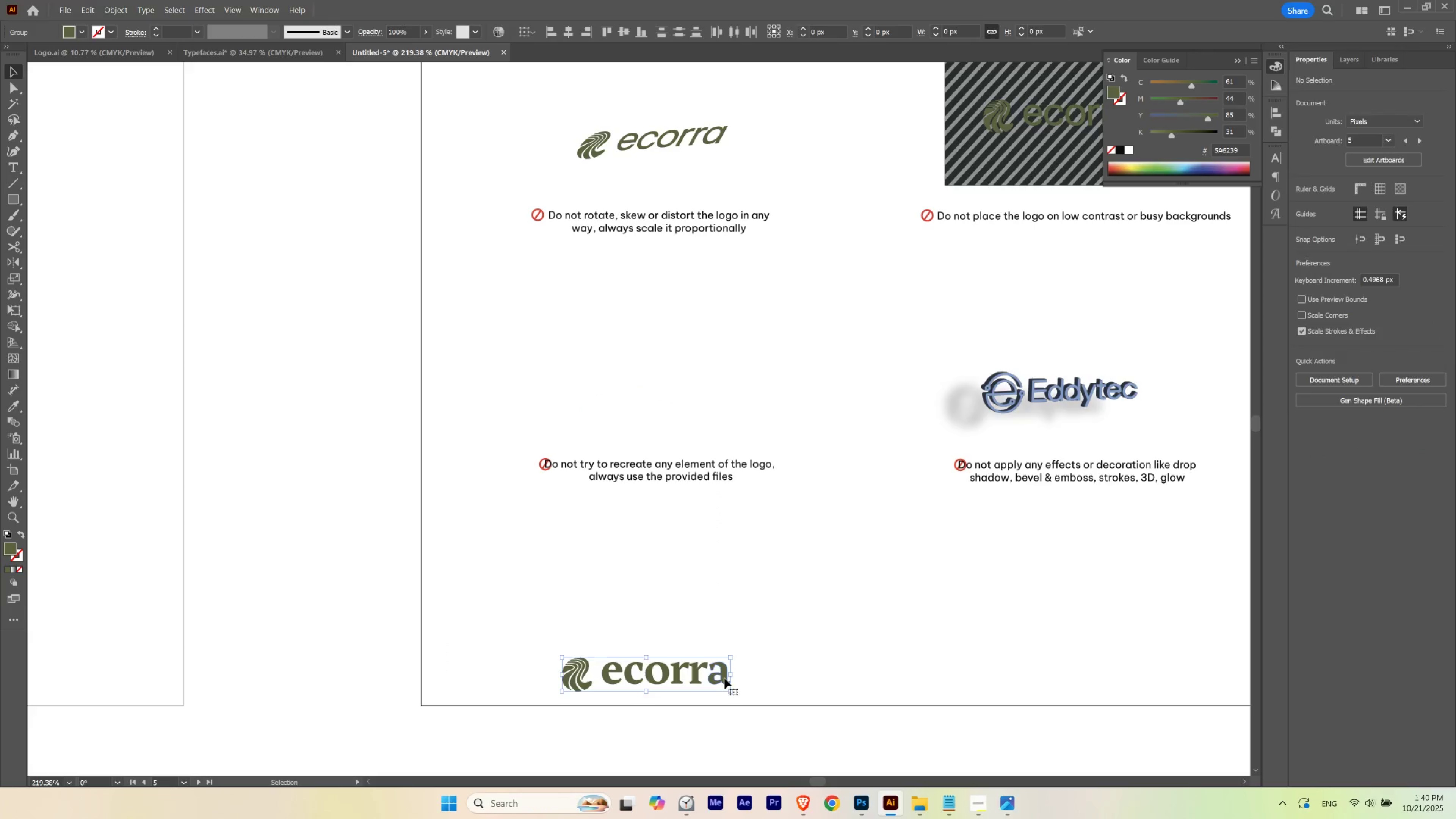 
hold_key(key=ShiftLeft, duration=1.5)
 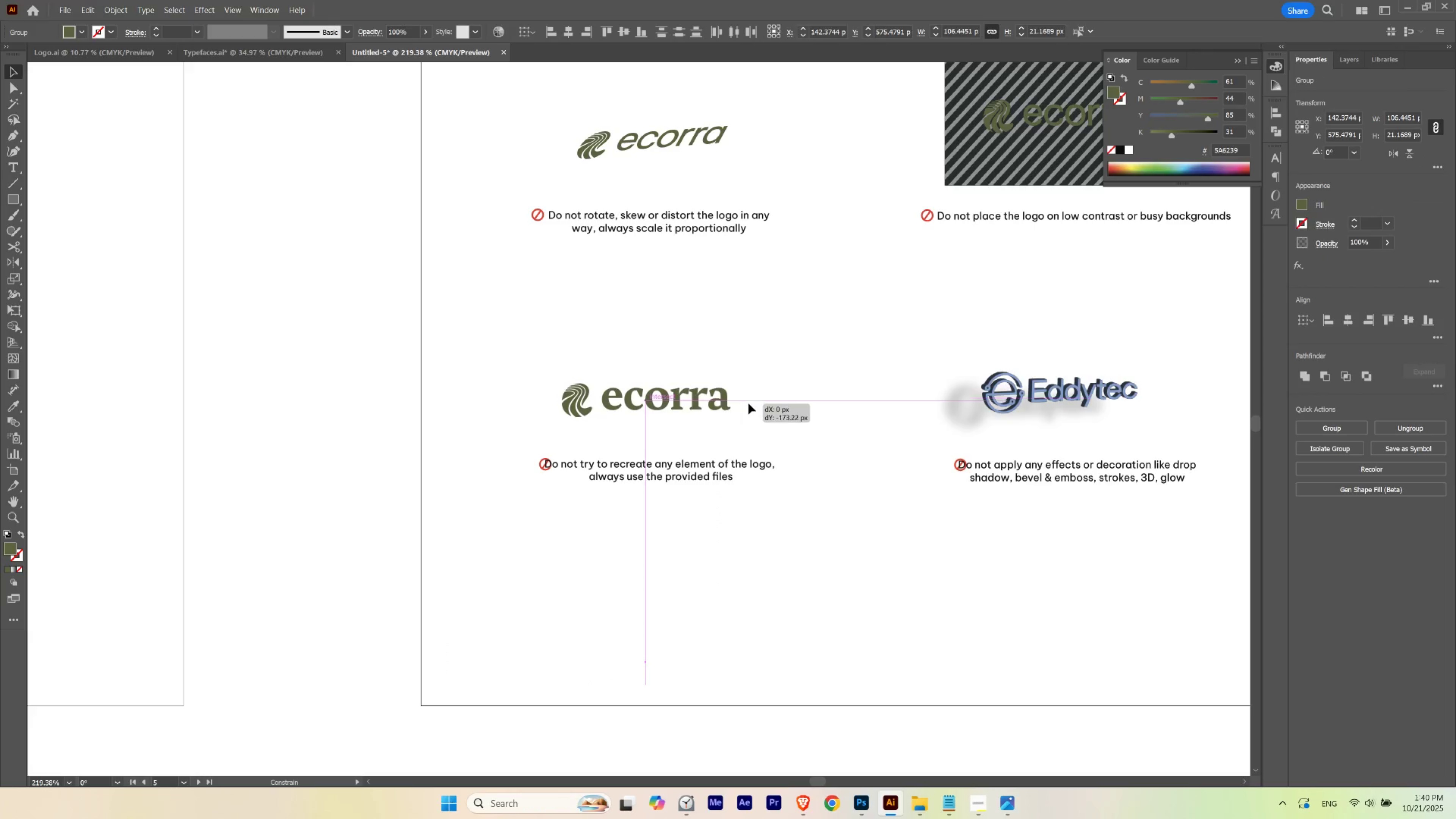 
hold_key(key=ShiftLeft, duration=1.38)
 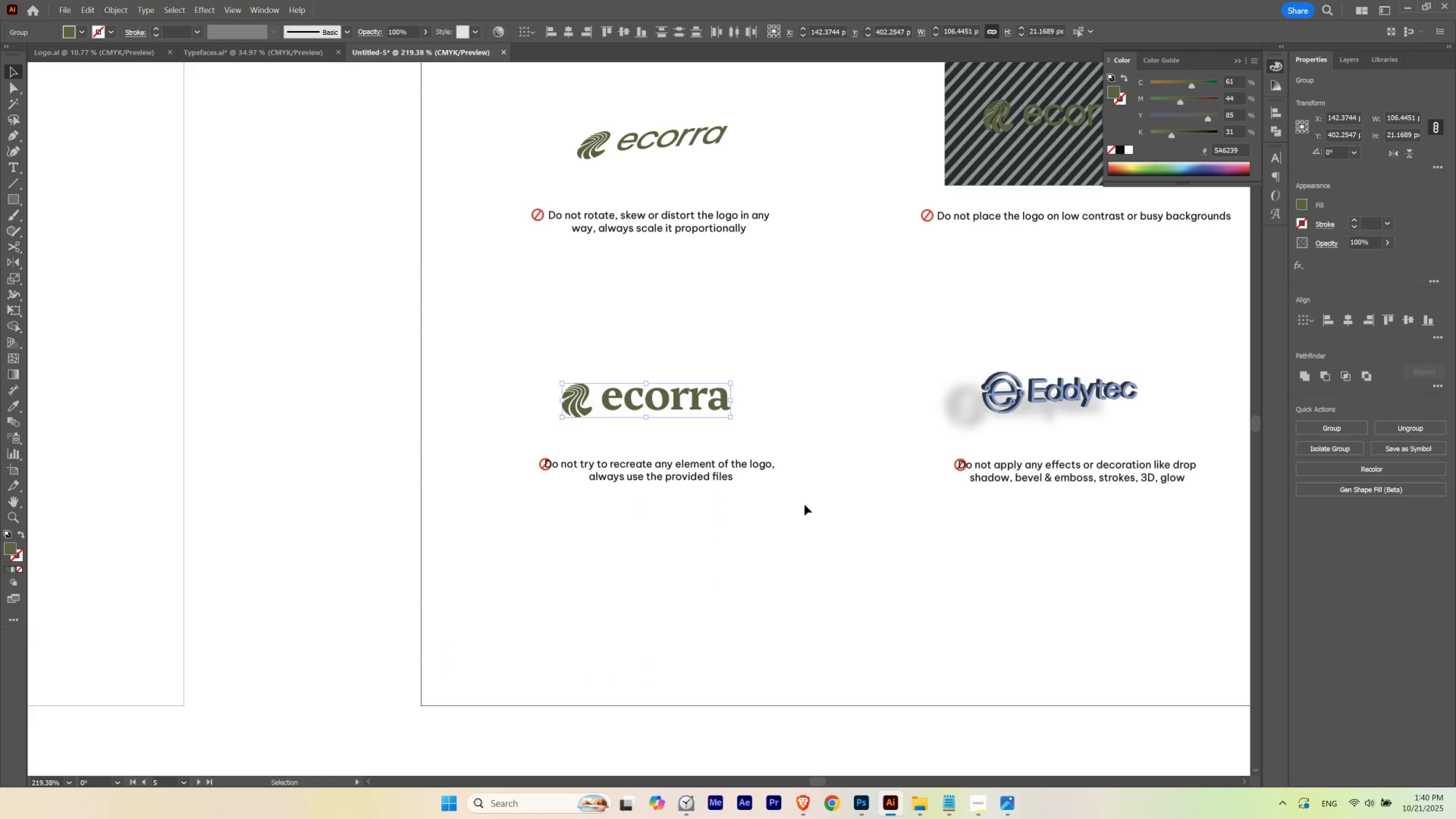 
left_click([804, 503])
 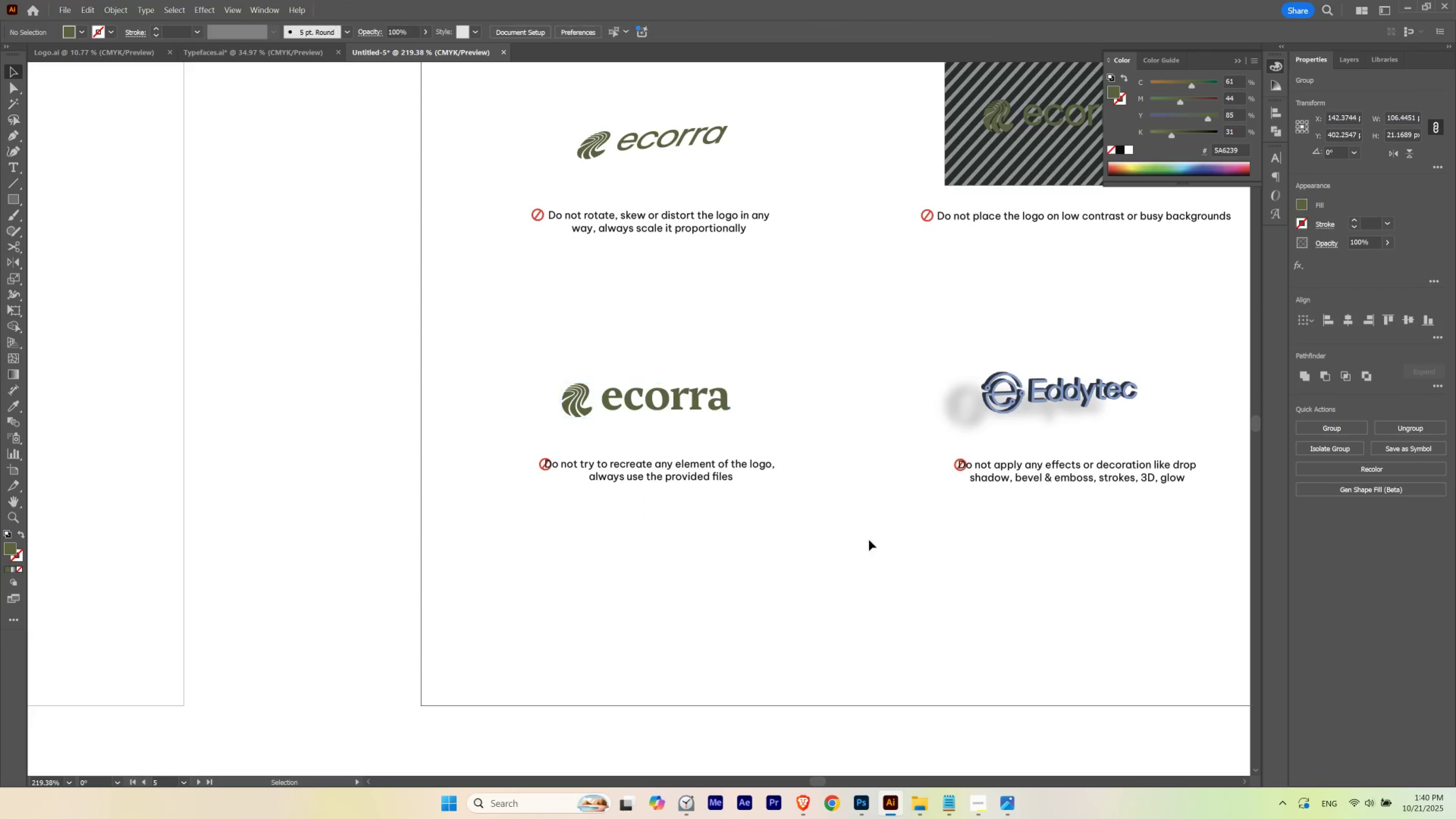 
hold_key(key=Space, duration=1.6)
 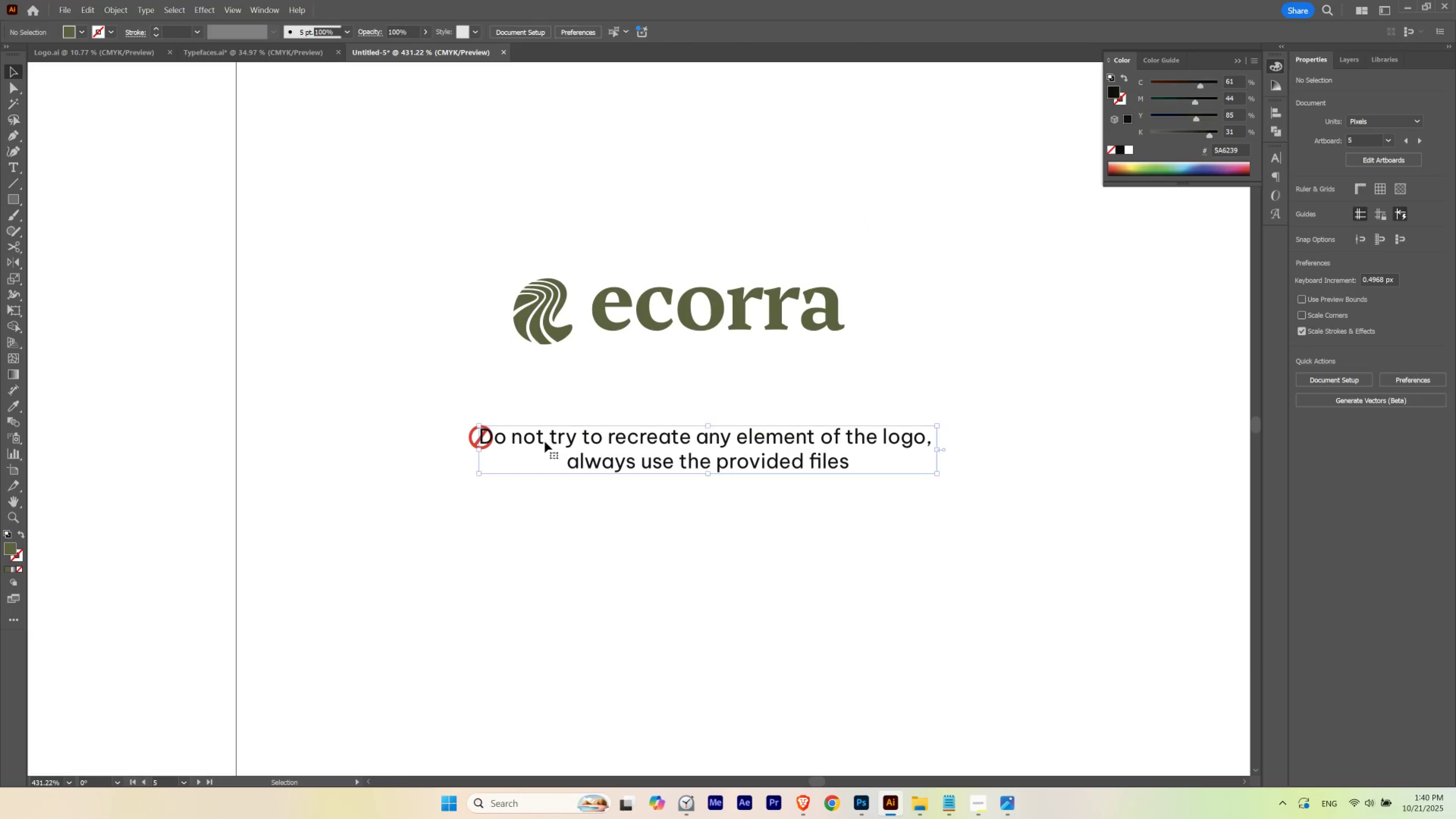 
hold_key(key=ControlLeft, duration=0.67)
 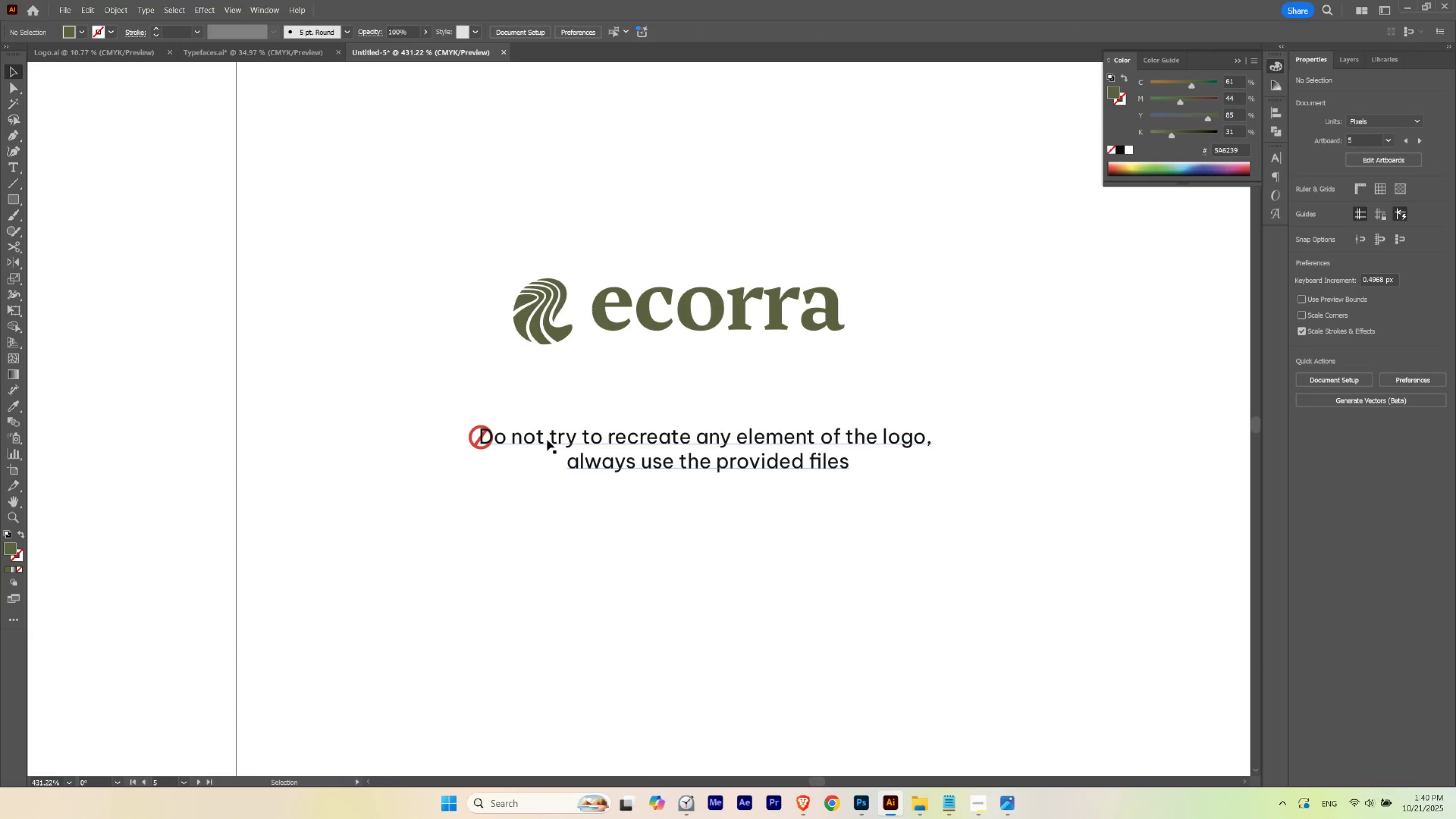 
left_click([547, 440])
 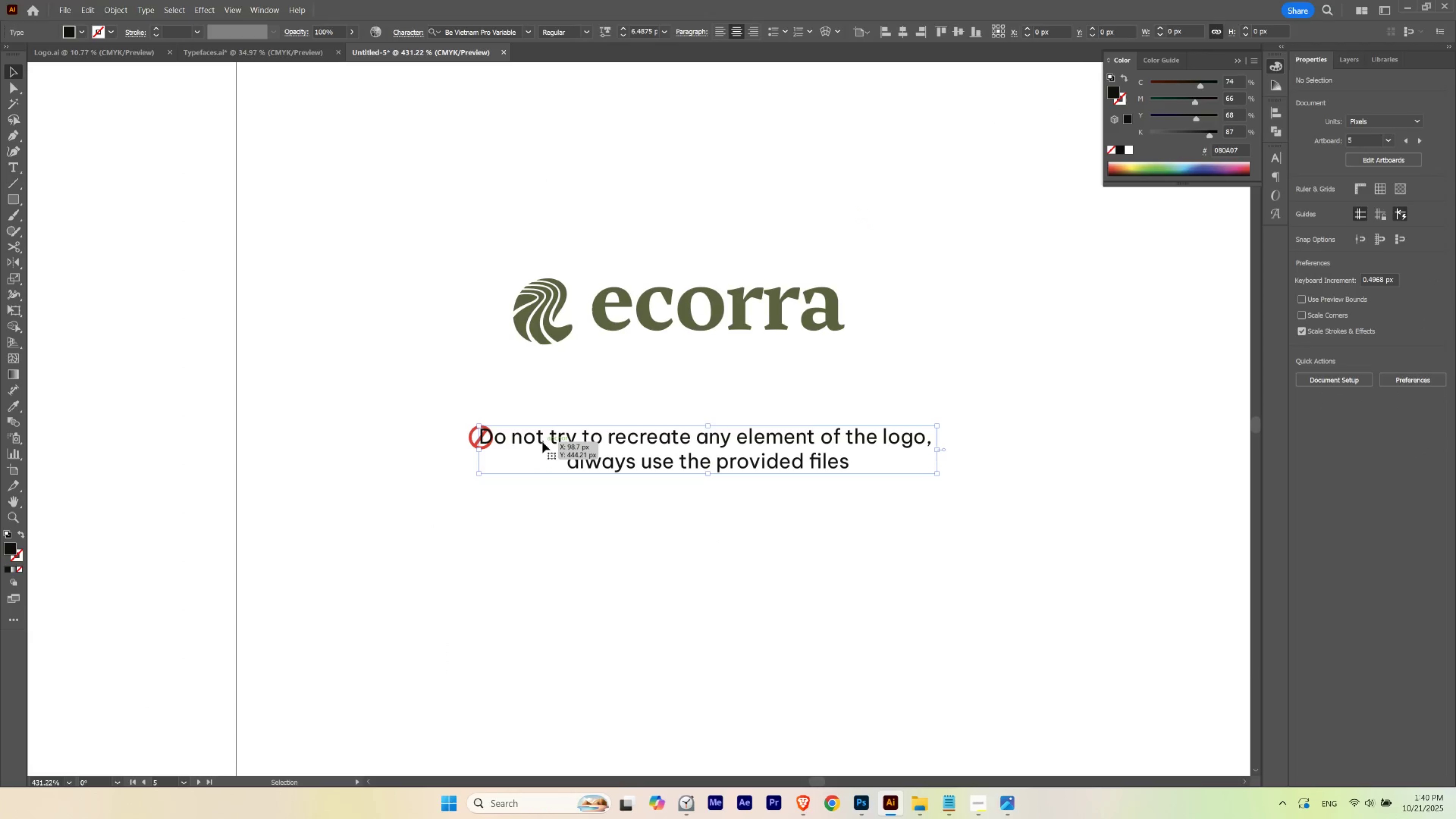 
hold_key(key=ShiftLeft, duration=1.11)
 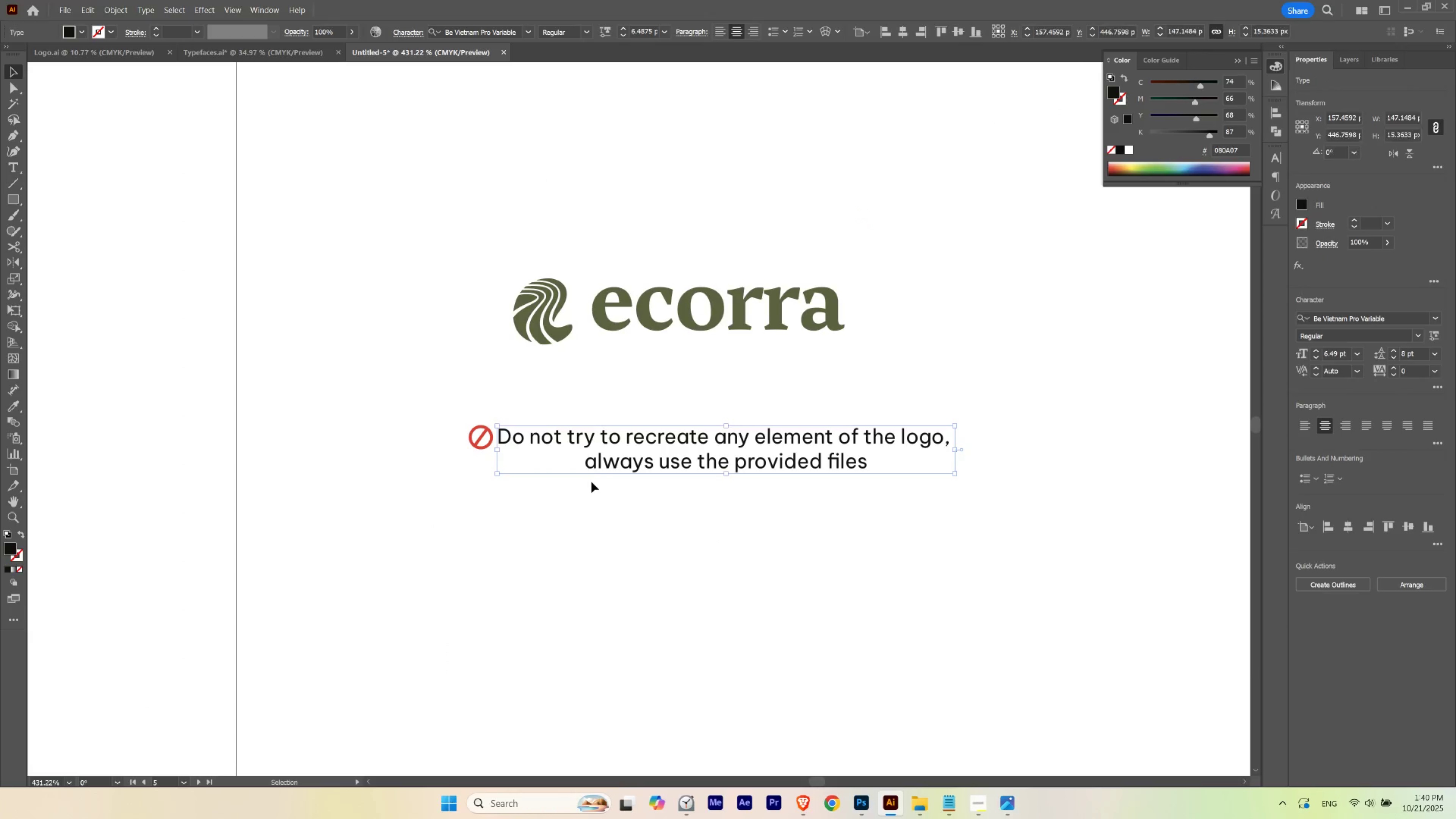 
hold_key(key=ControlLeft, duration=0.54)
 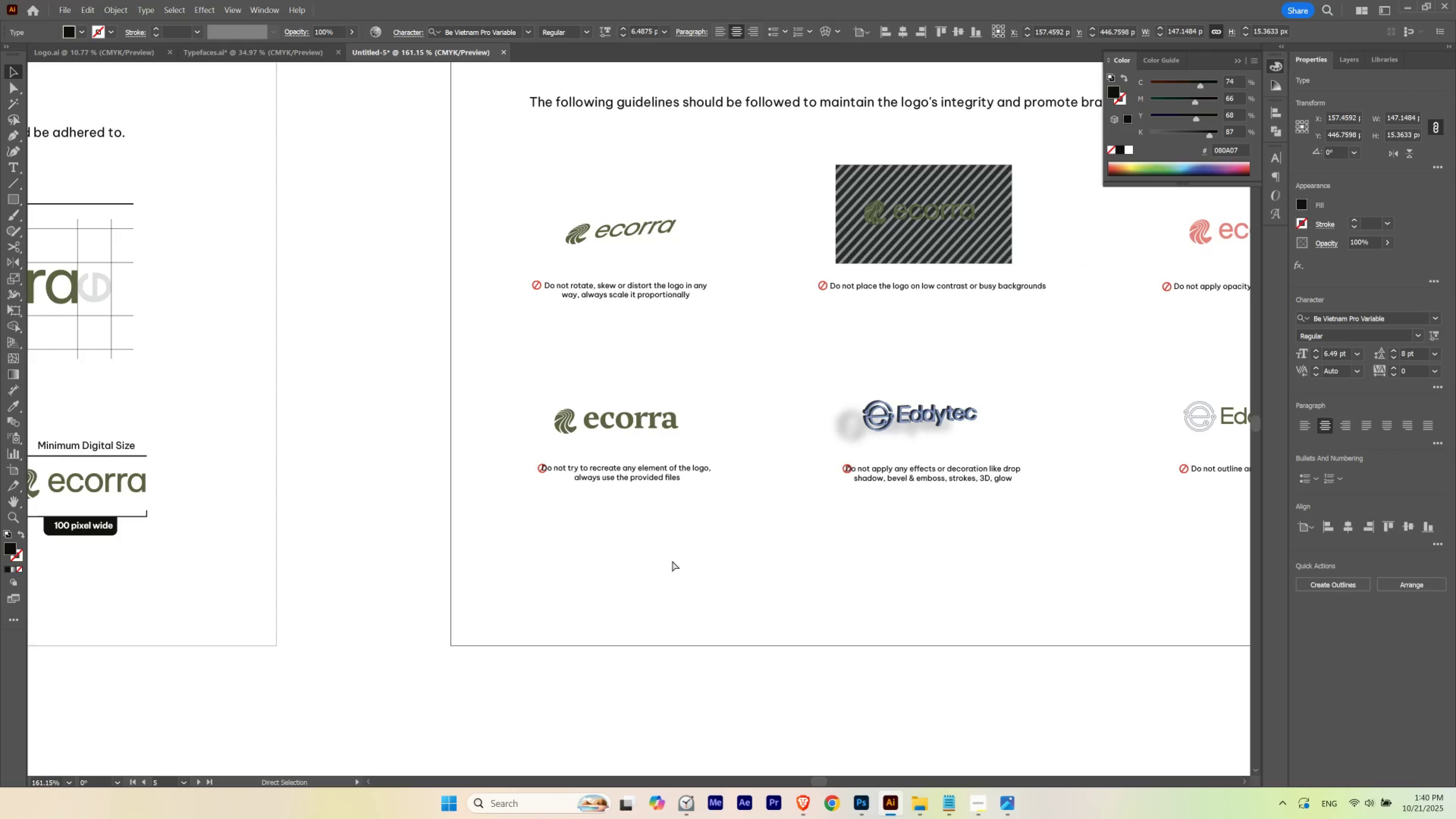 
hold_key(key=Space, duration=0.57)
 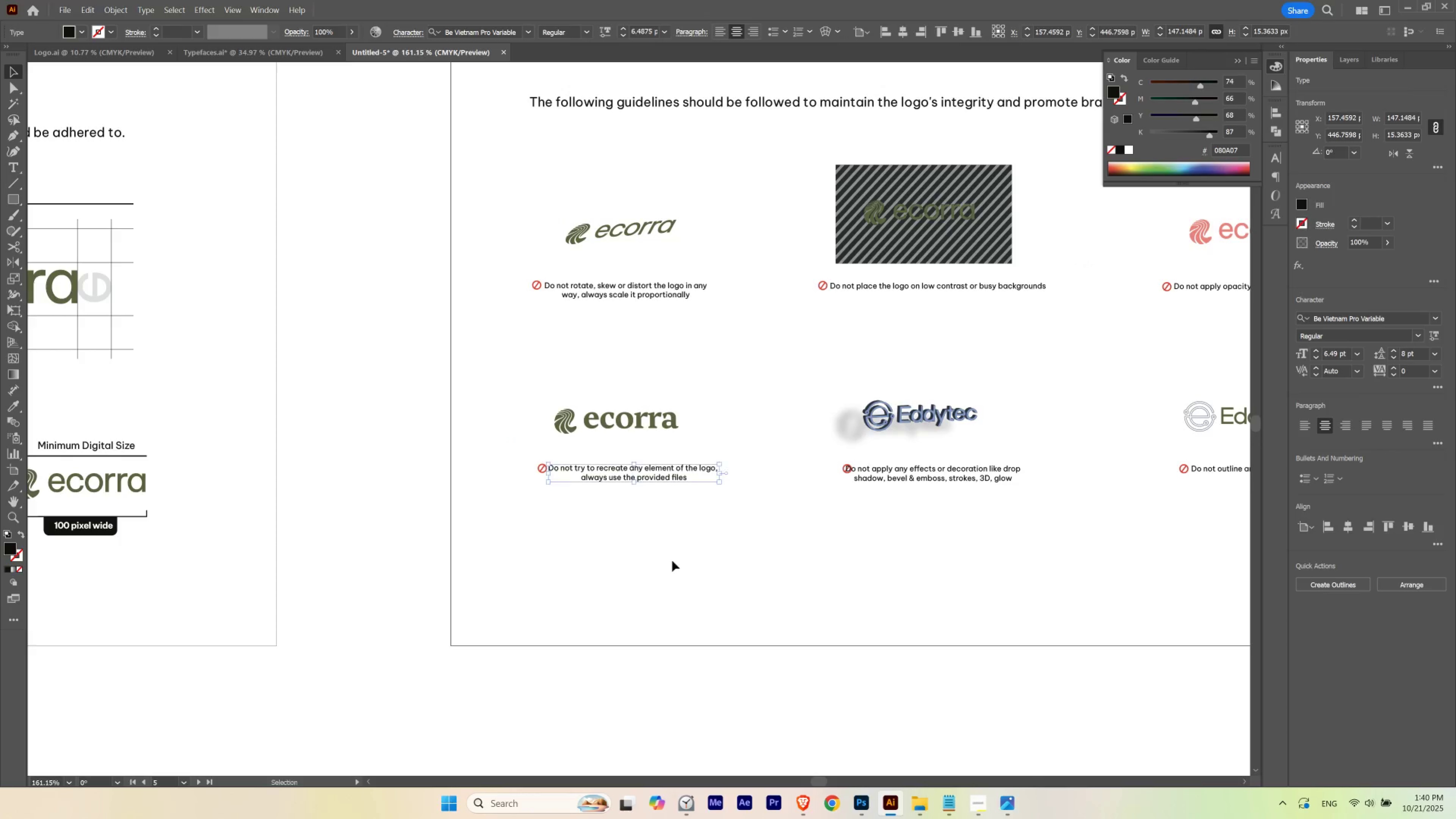 
key(Control+Z)
 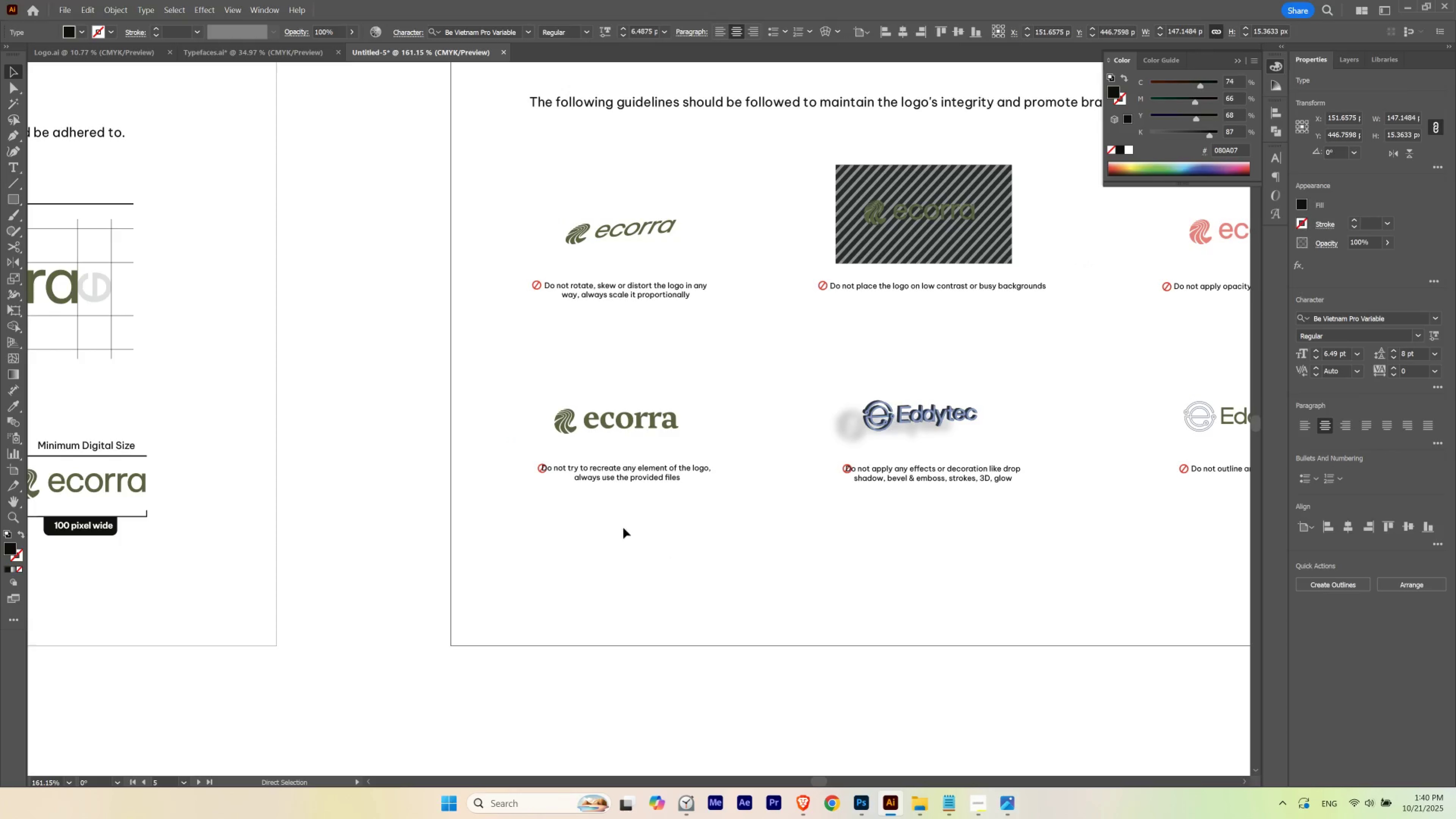 
hold_key(key=ControlLeft, duration=0.46)
 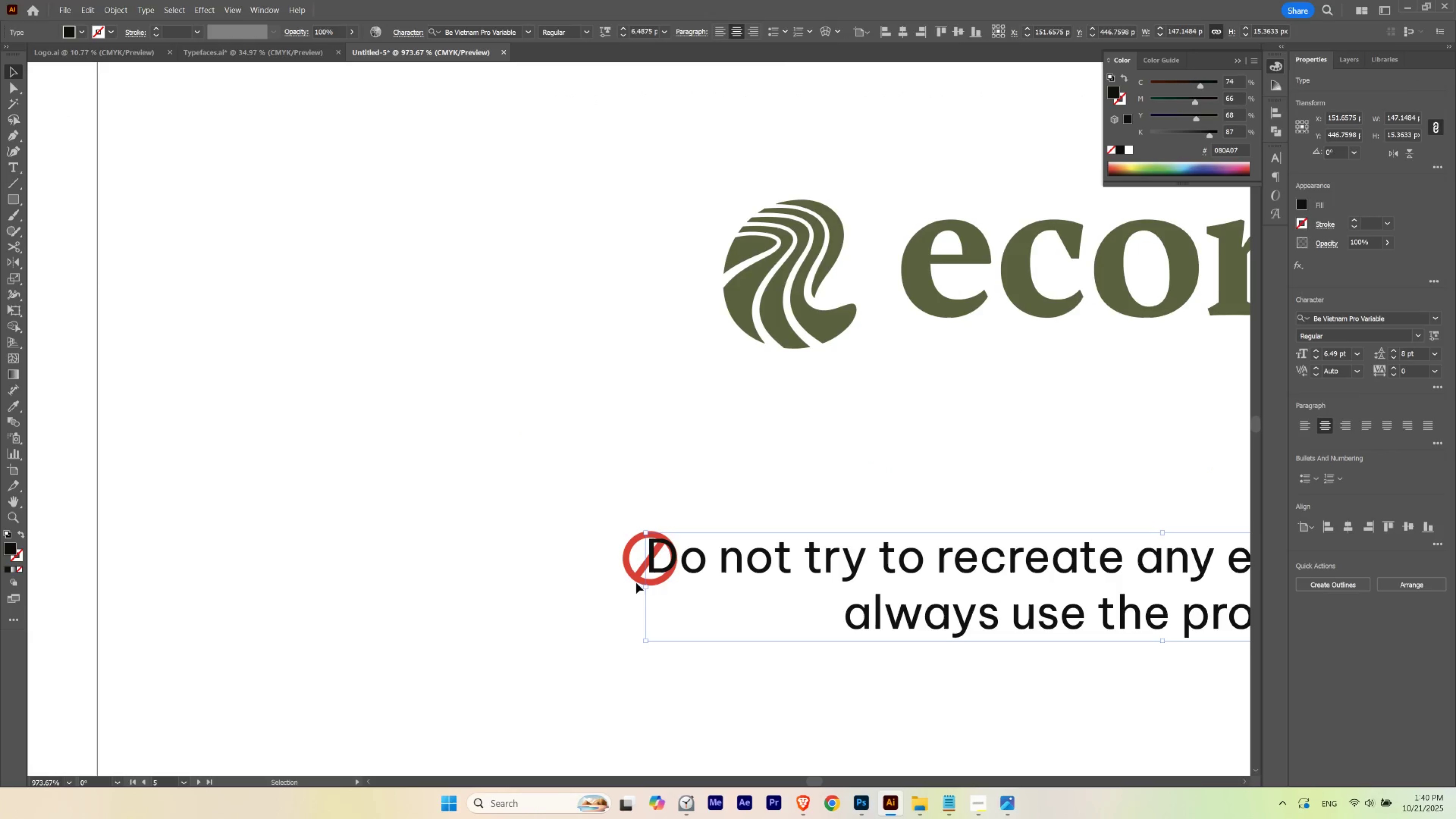 
hold_key(key=Space, duration=0.49)
 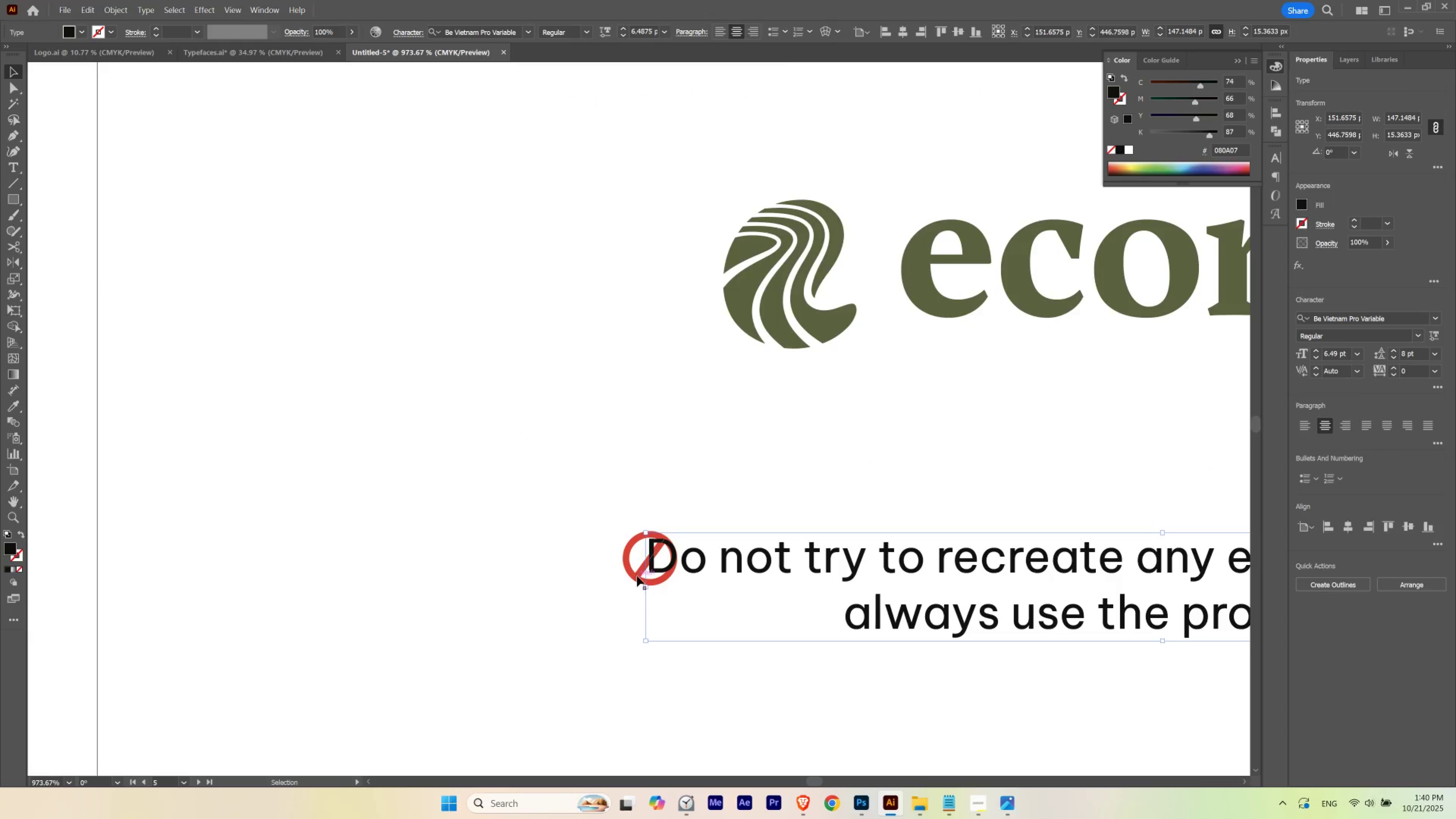 
left_click([637, 576])
 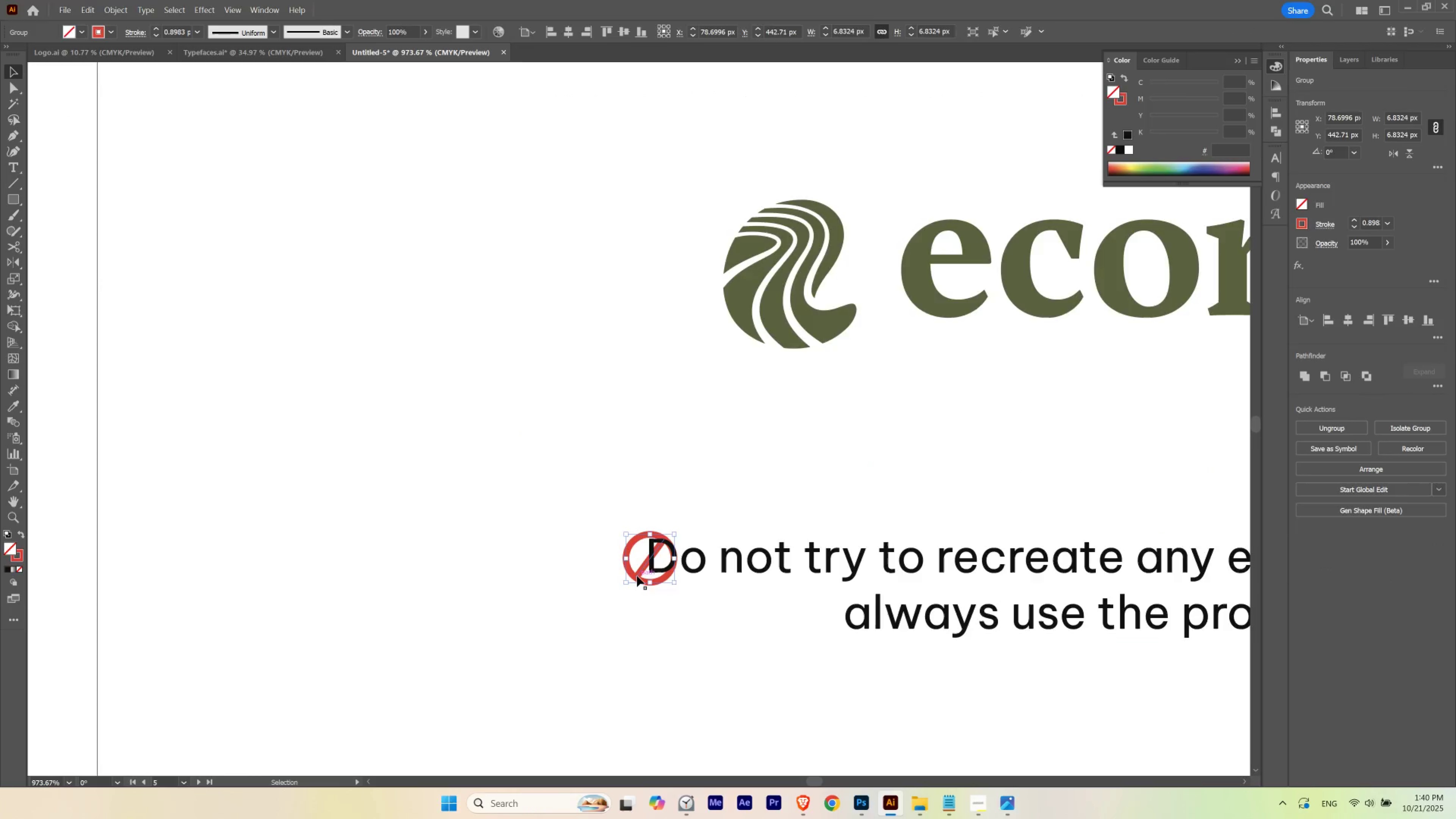 
hold_key(key=ShiftLeft, duration=0.55)
 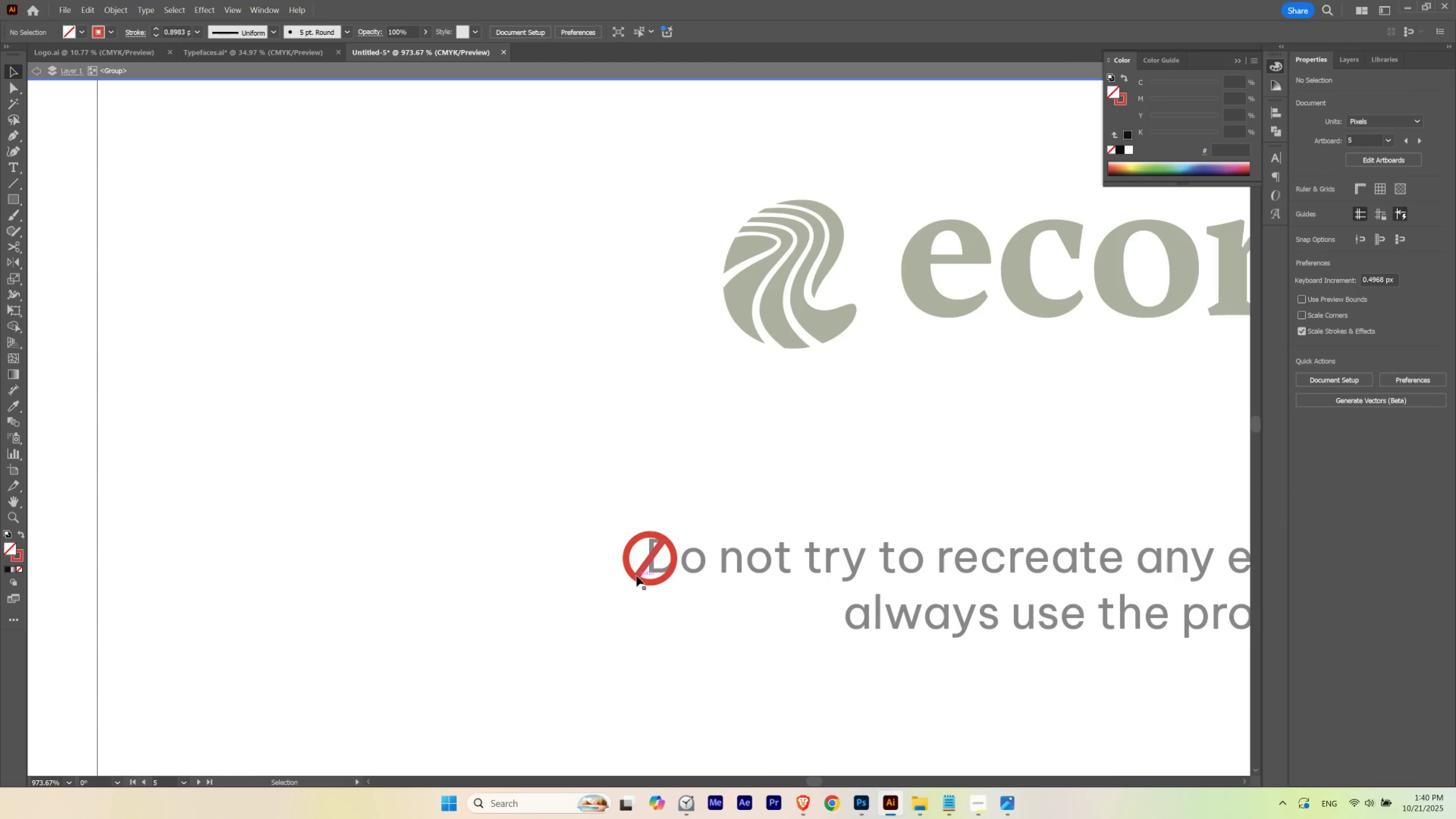 
hold_key(key=ShiftLeft, duration=0.6)
 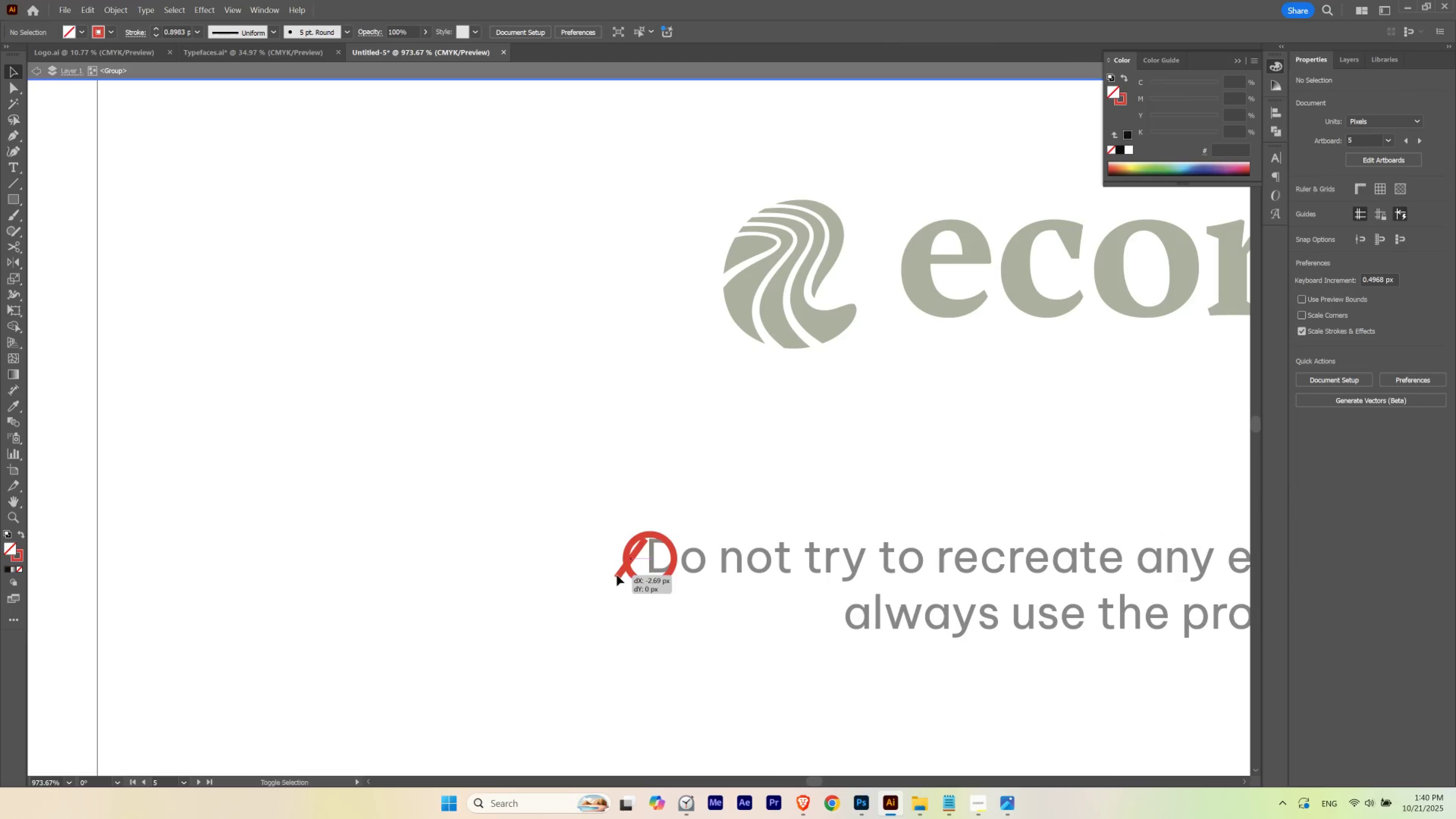 
key(Control+ControlLeft)
 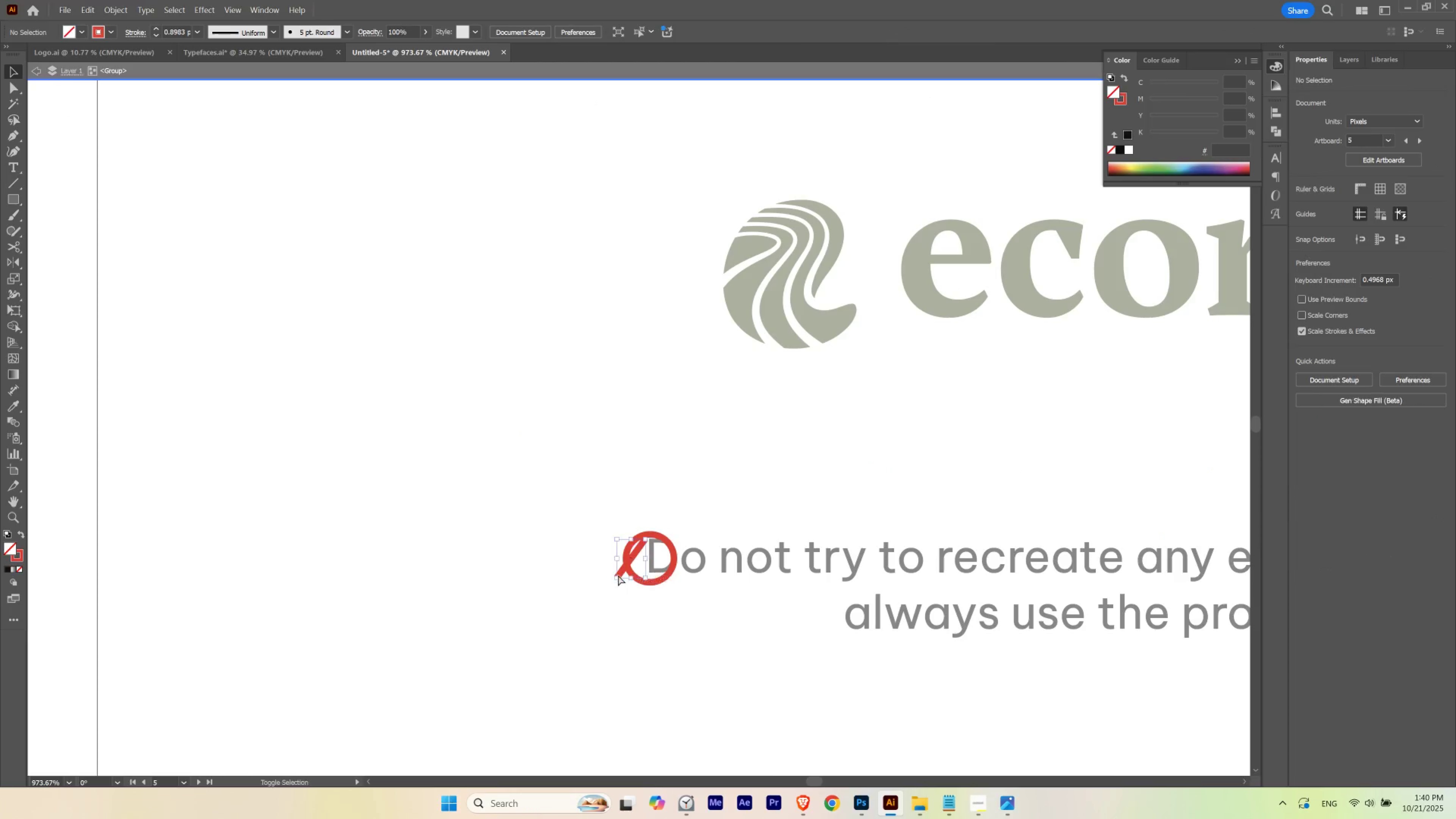 
key(Control+Z)
 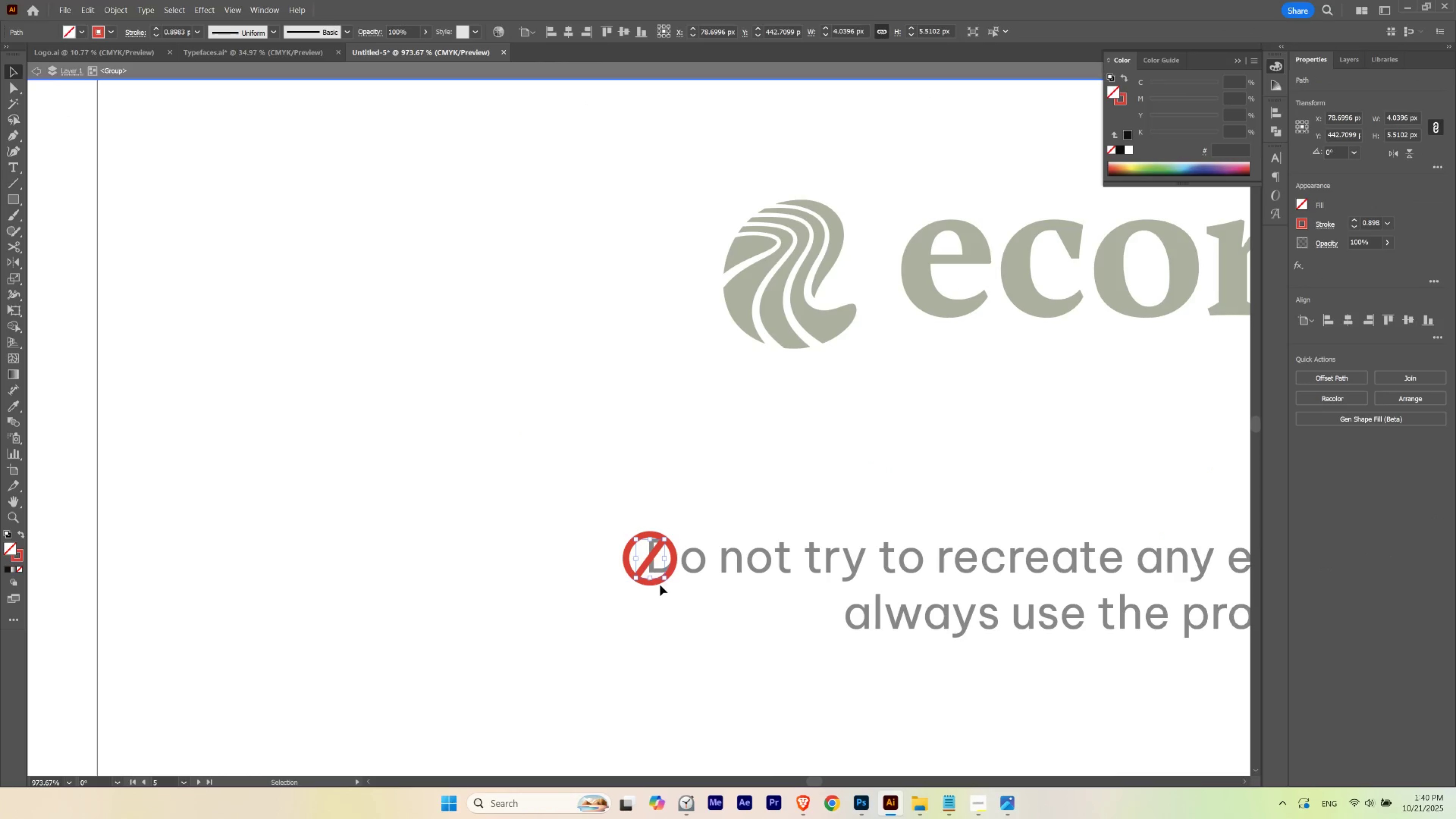 
key(V)
 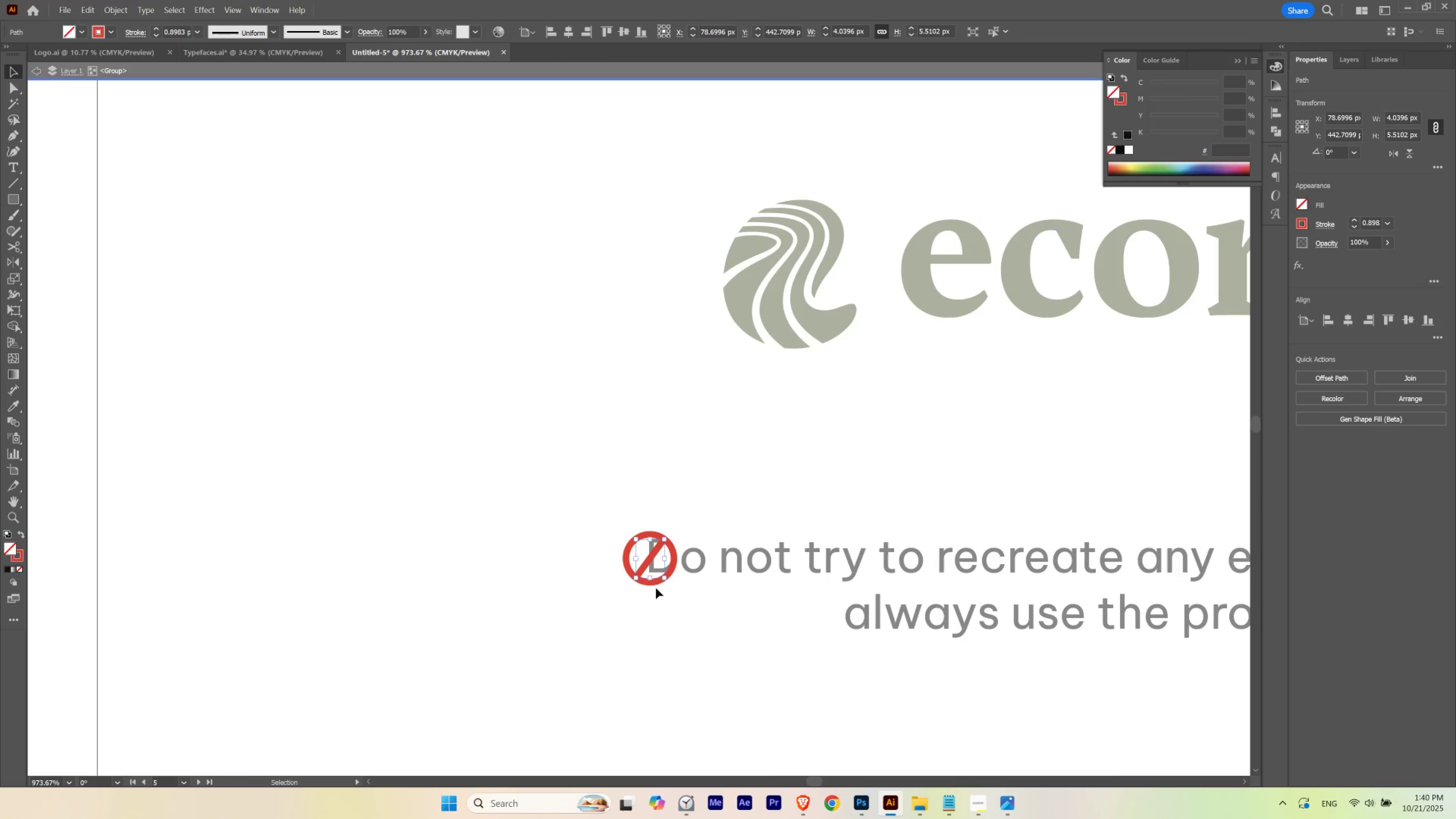 
hold_key(key=ShiftLeft, duration=1.34)
 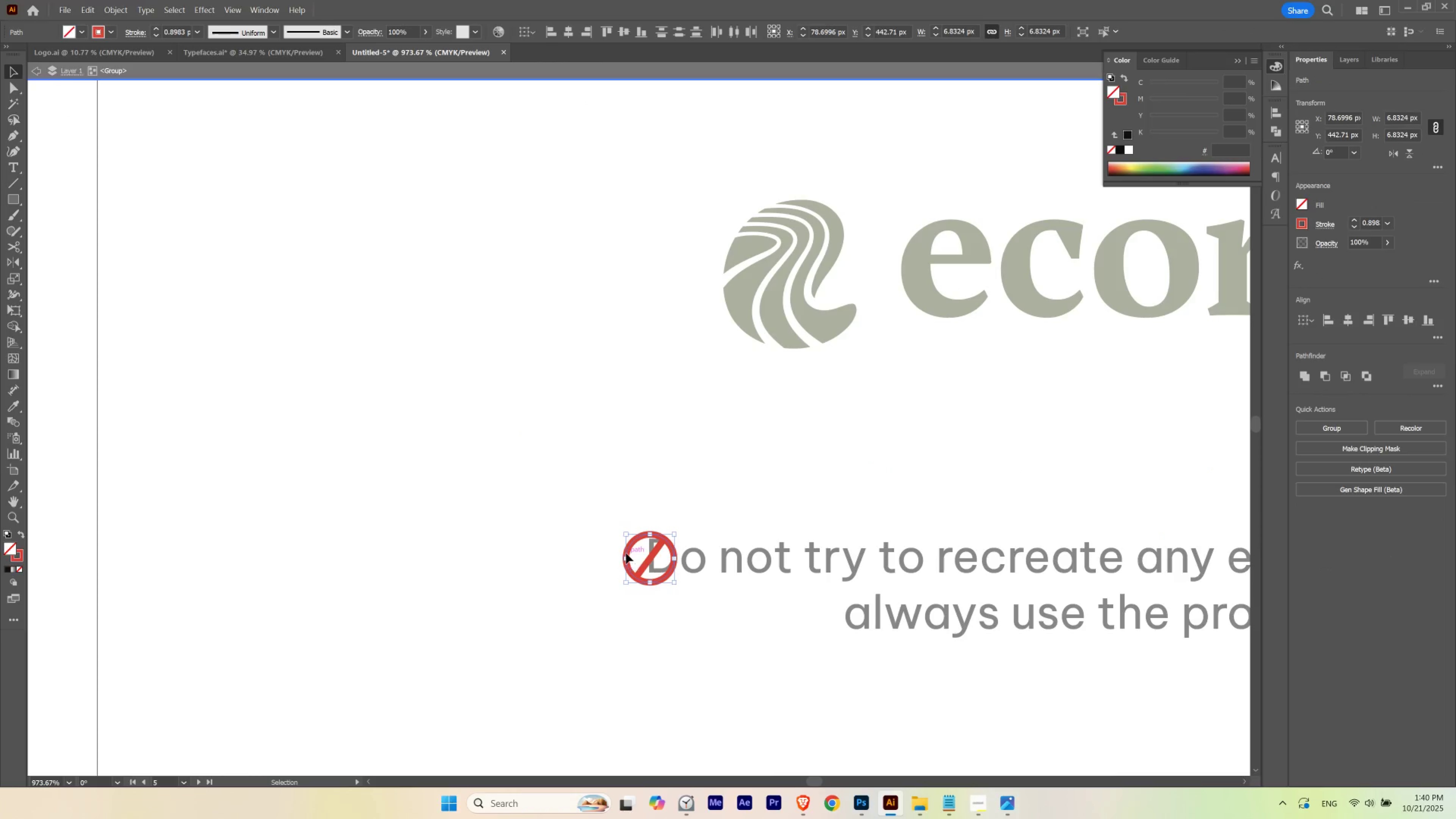 
hold_key(key=ShiftLeft, duration=1.53)
 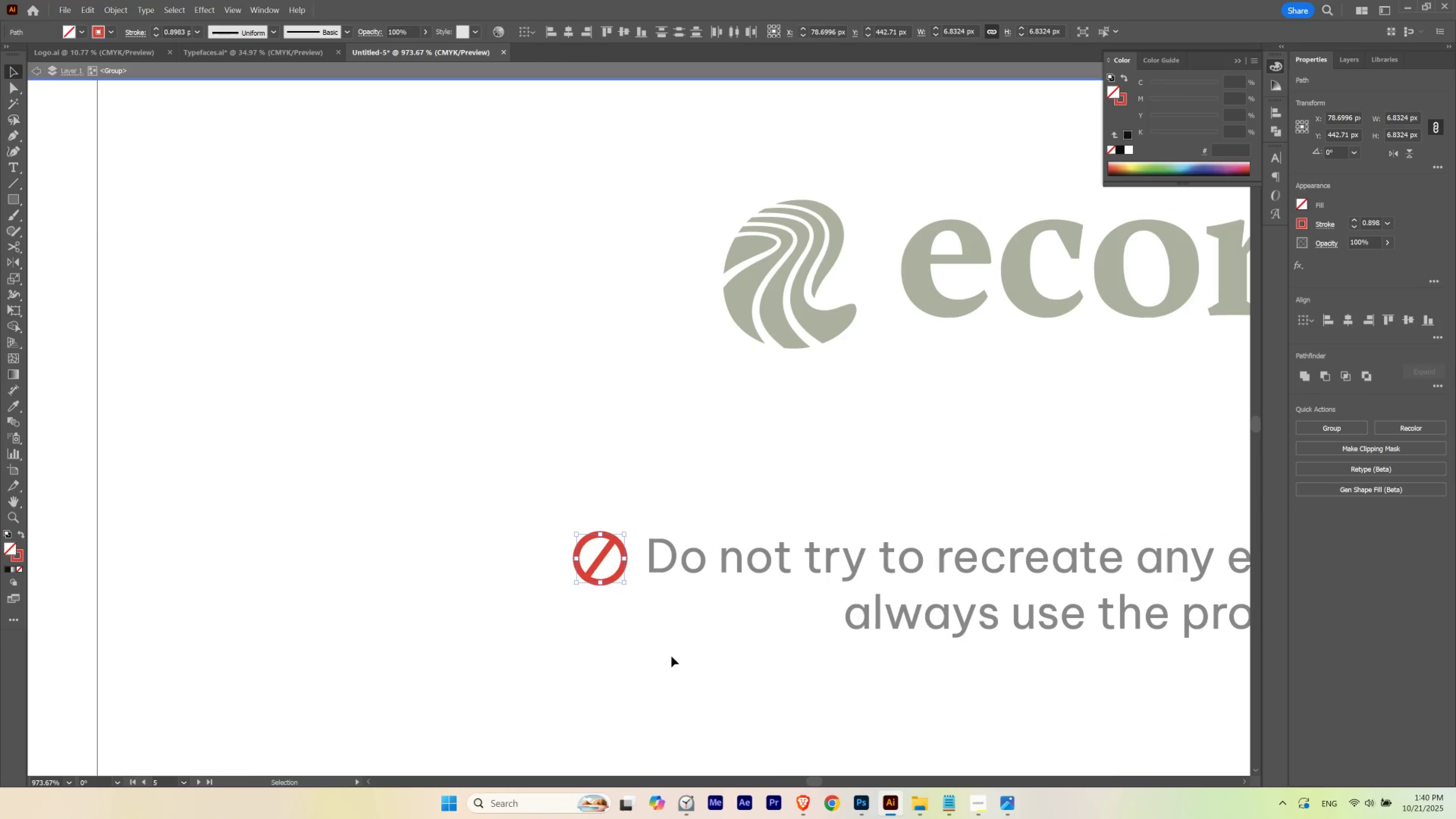 
hold_key(key=ShiftLeft, duration=0.53)
 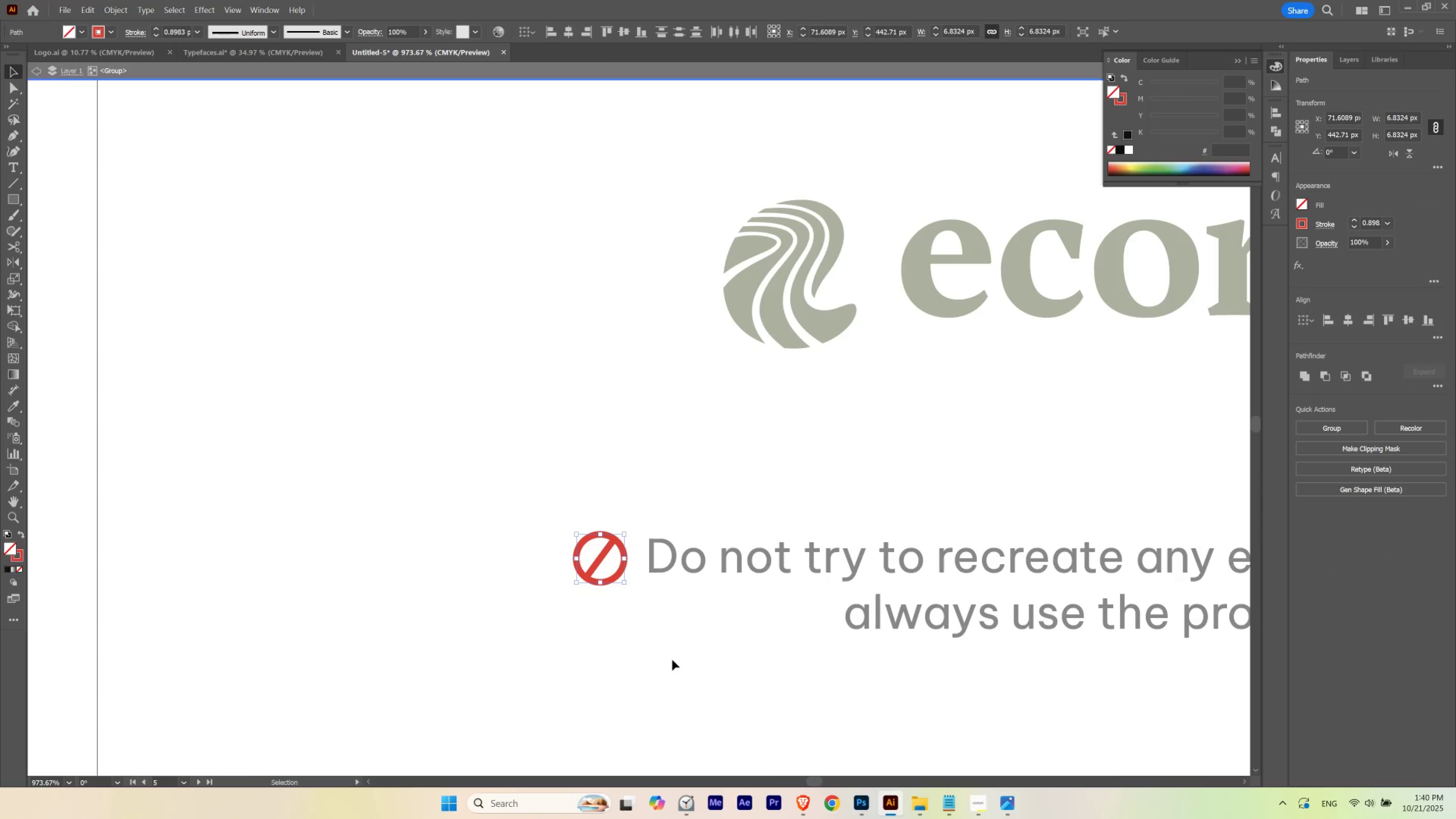 
key(Escape)
 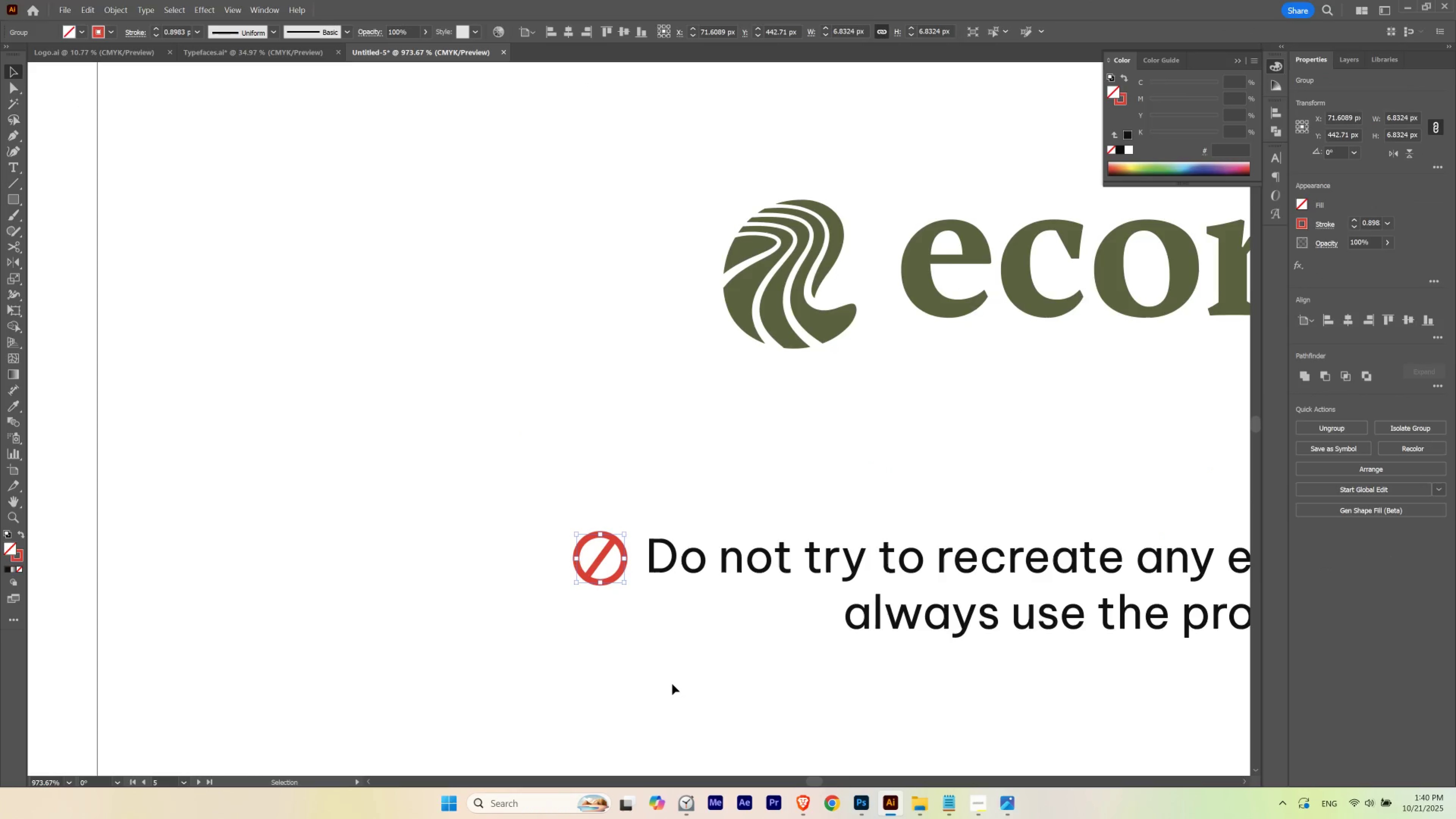 
left_click([672, 684])
 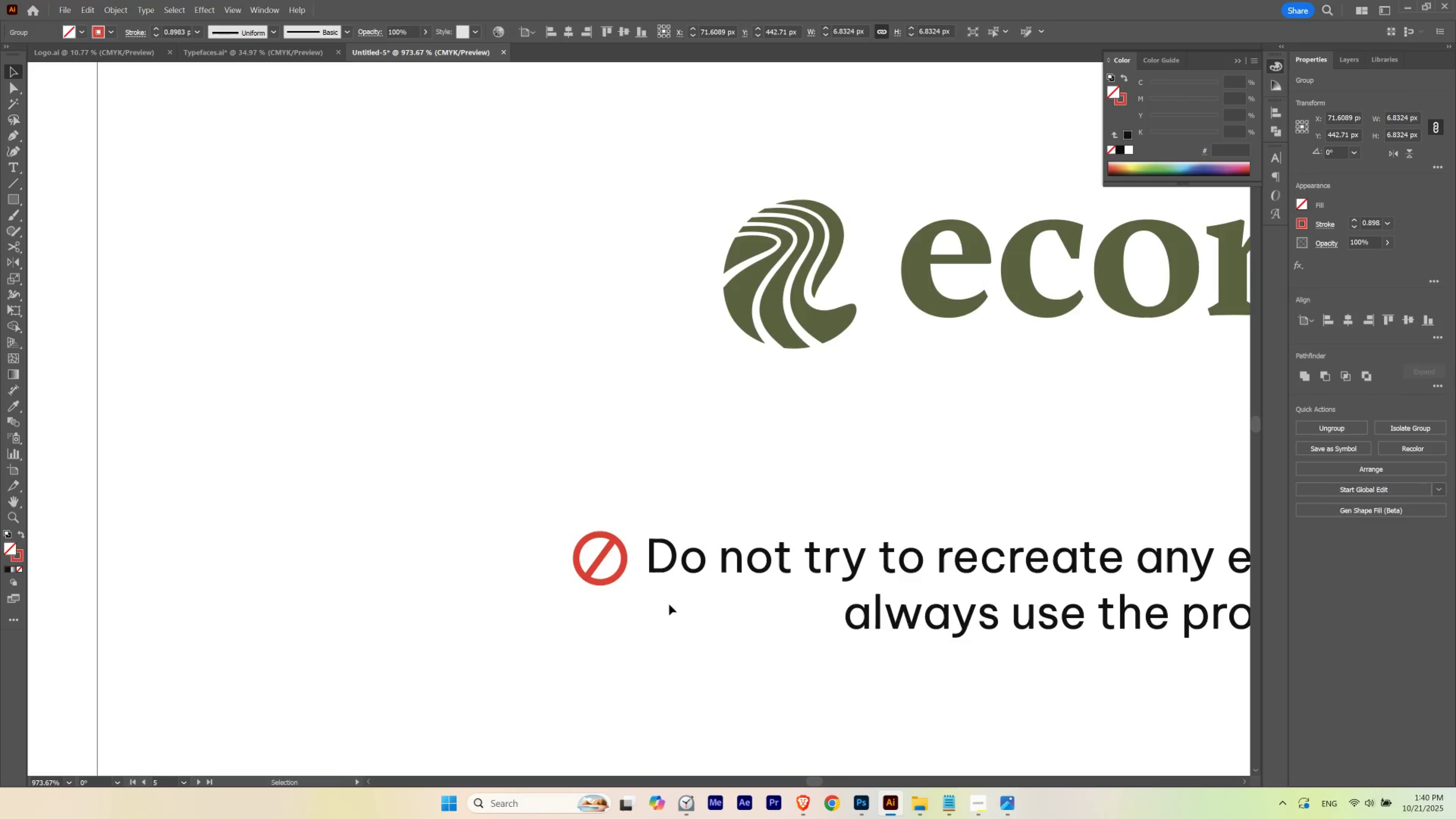 
hold_key(key=ControlLeft, duration=0.59)
 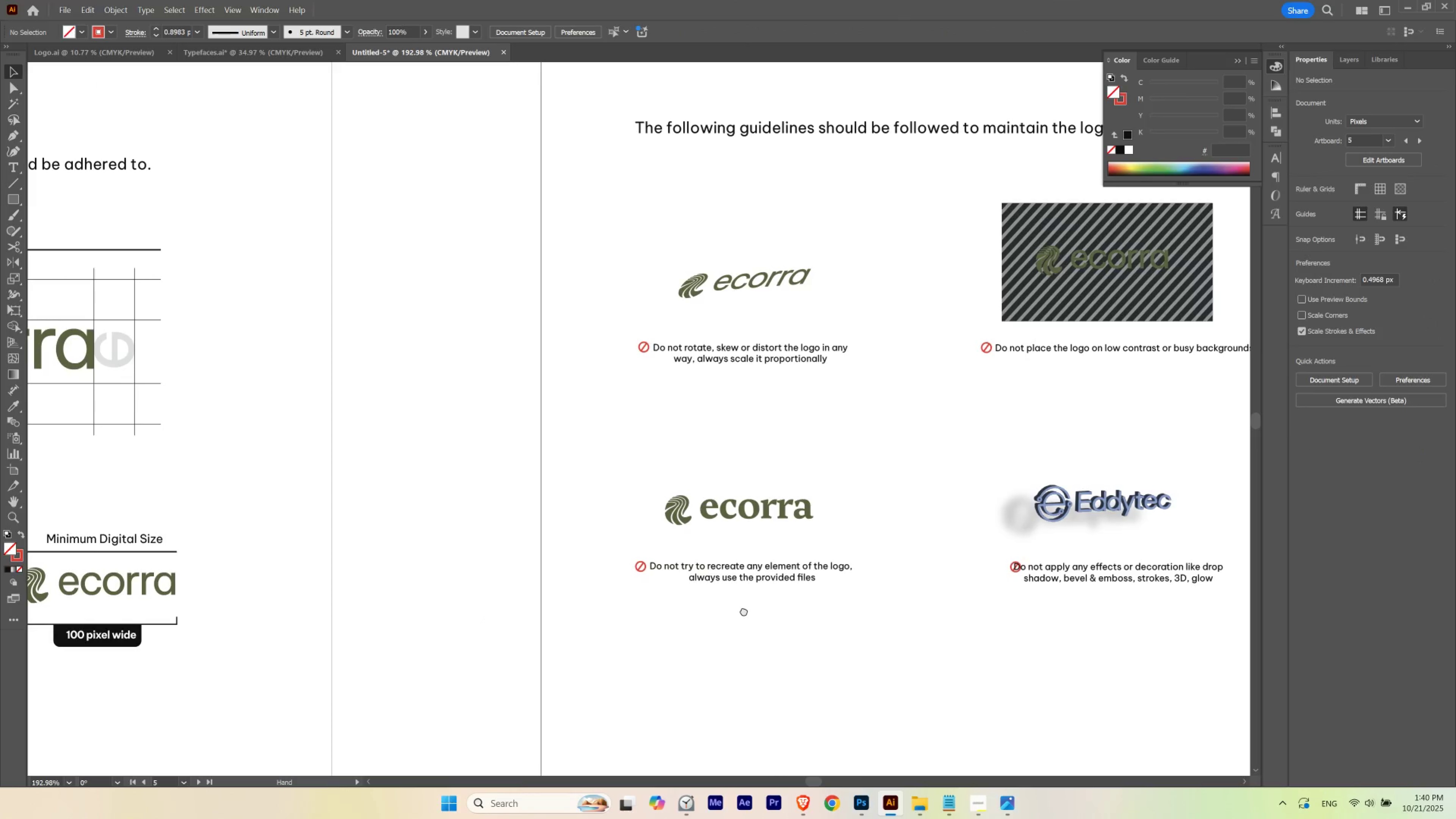 
hold_key(key=Space, duration=1.52)
 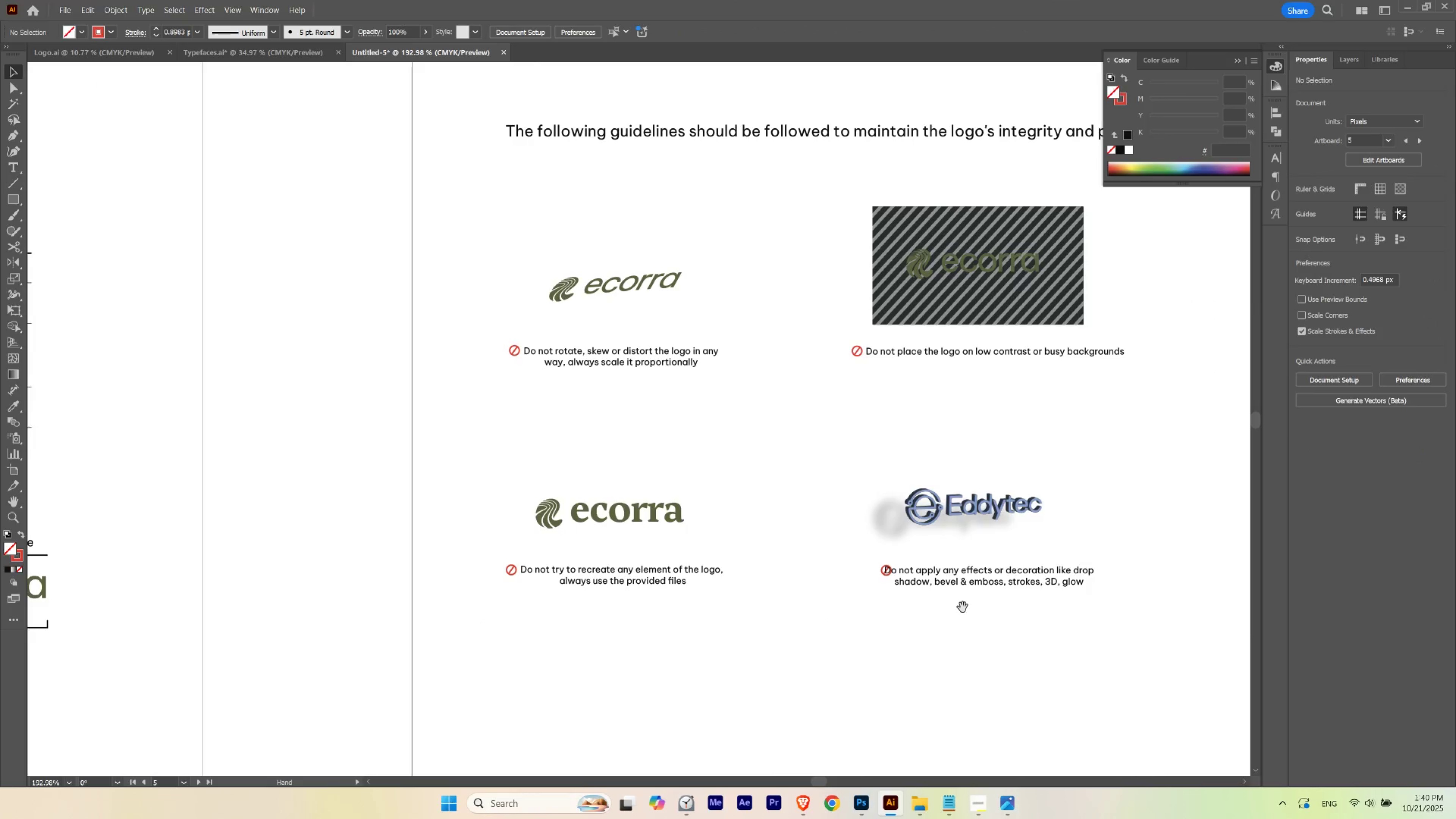 
hold_key(key=Space, duration=1.52)
 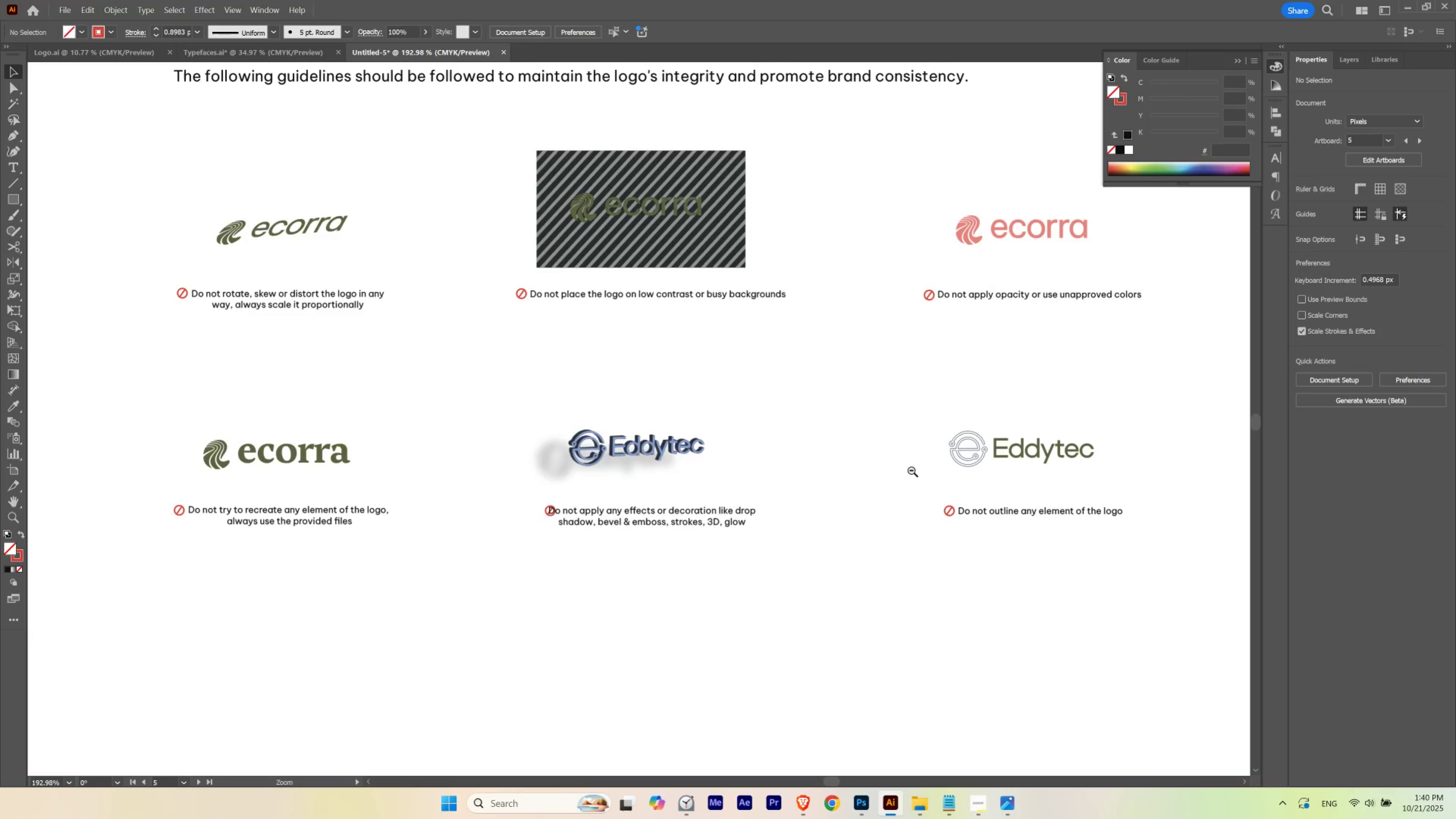 
hold_key(key=Space, duration=0.81)
 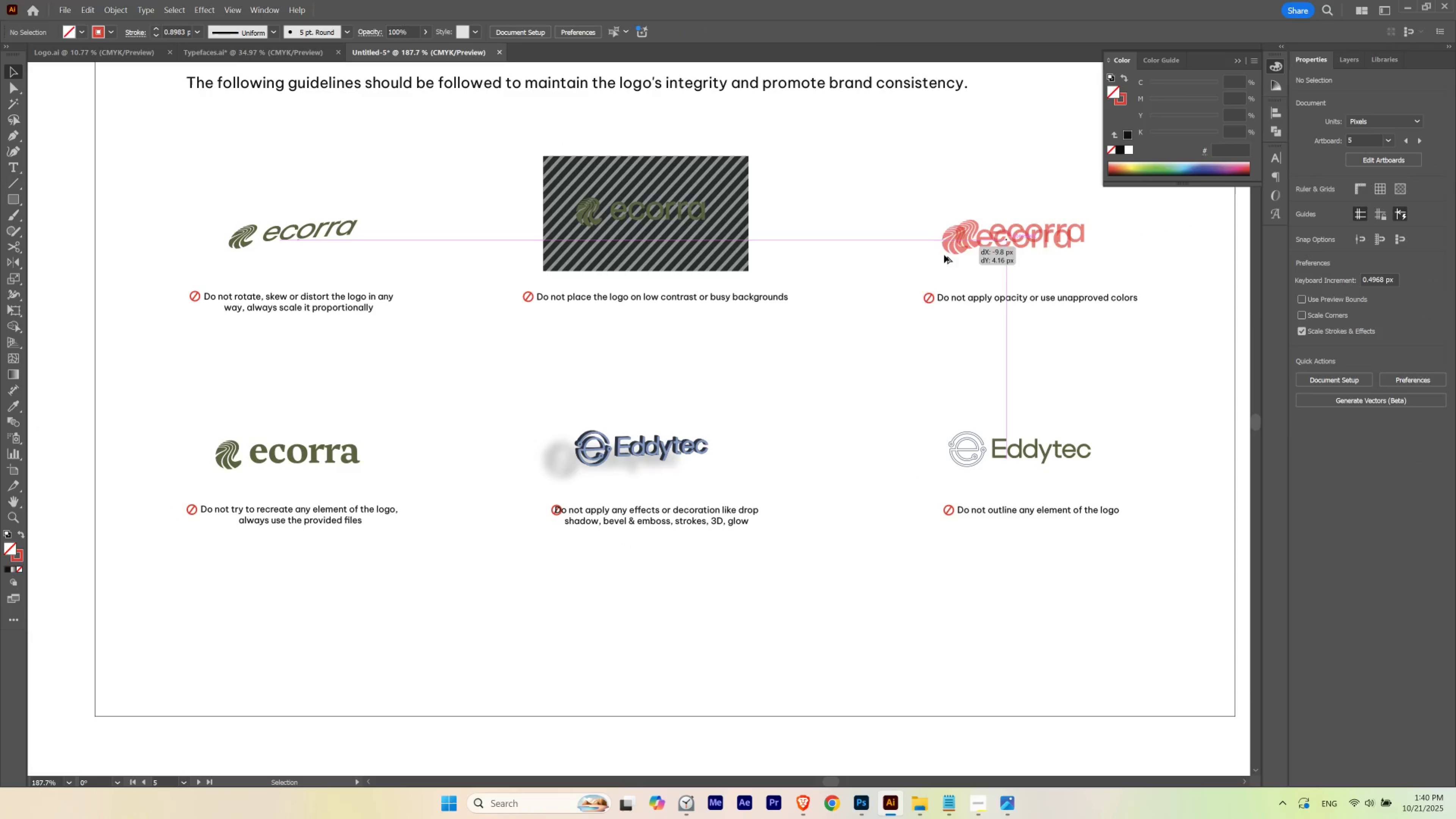 
hold_key(key=ControlLeft, duration=0.38)
 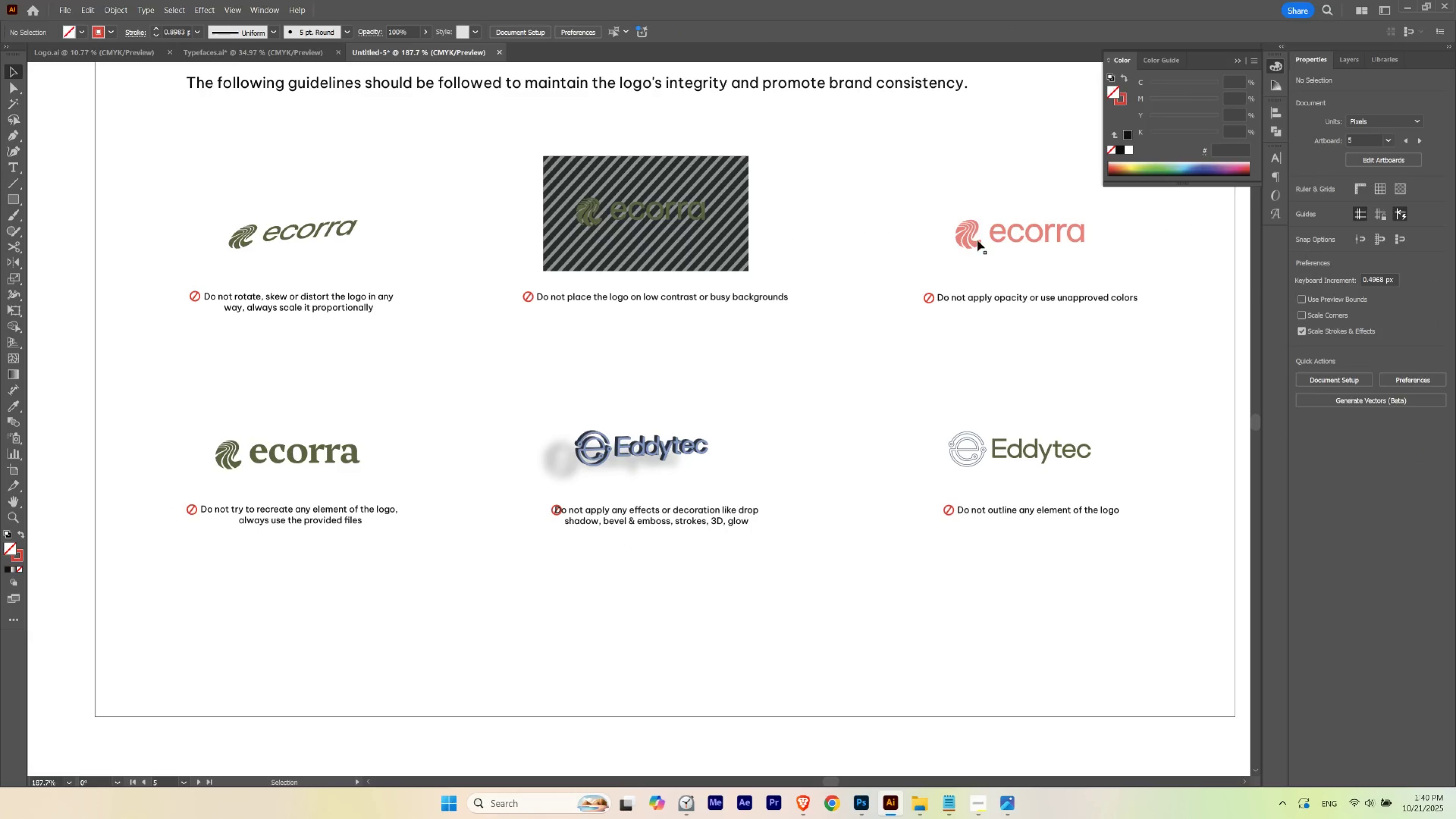 
hold_key(key=AltLeft, duration=1.5)
 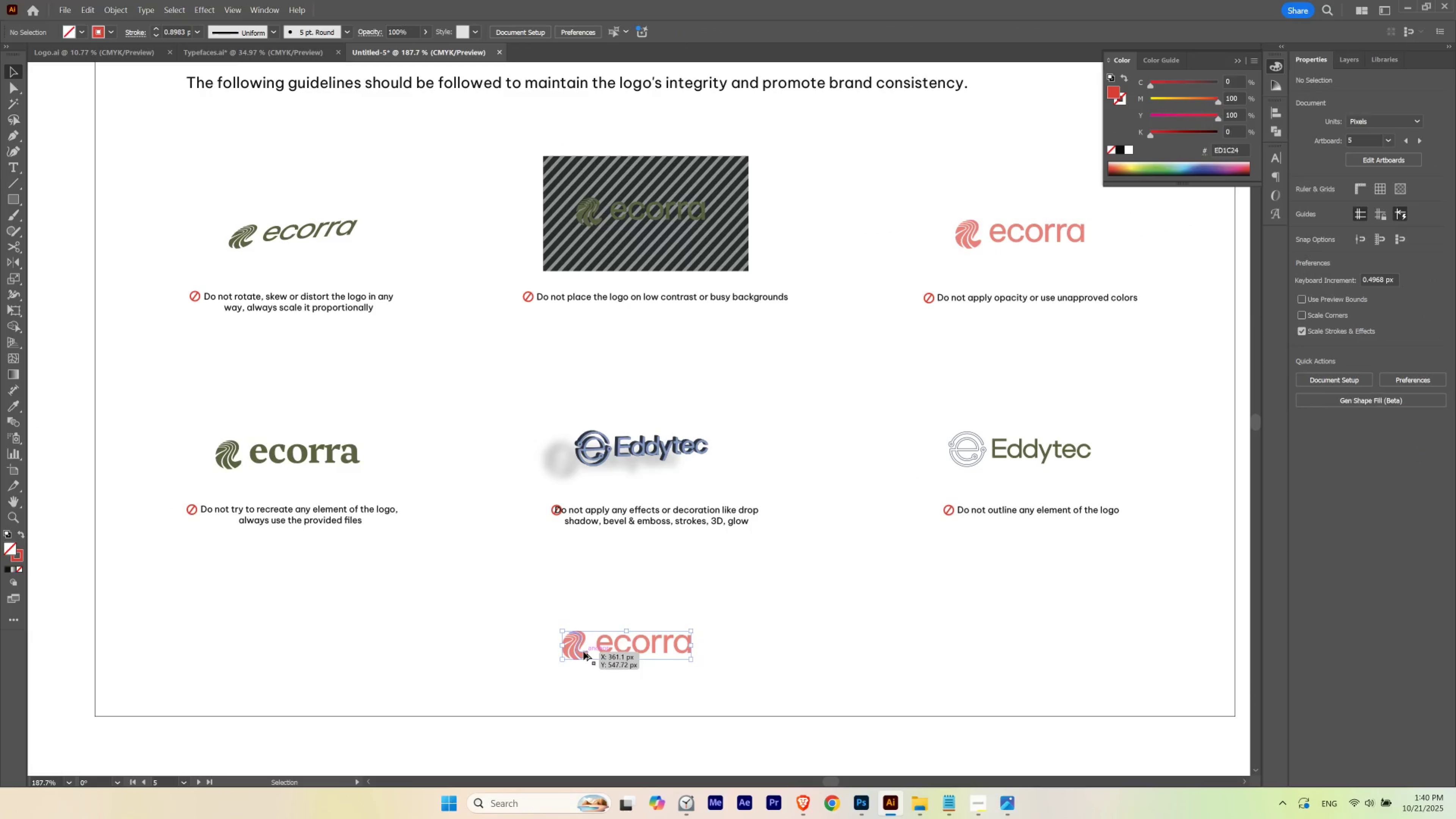 
key(Alt+AltLeft)
 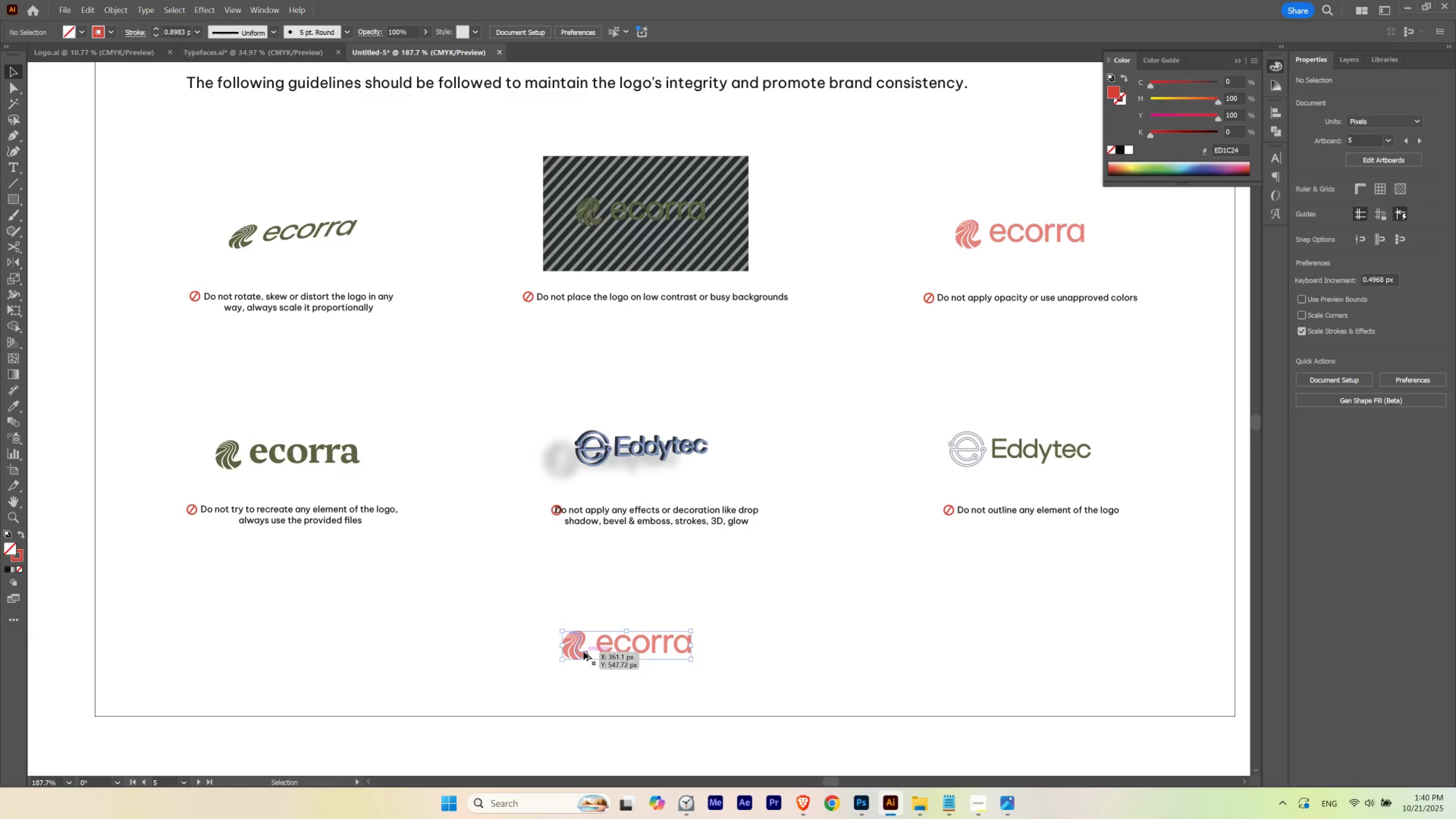 
key(Alt+AltLeft)
 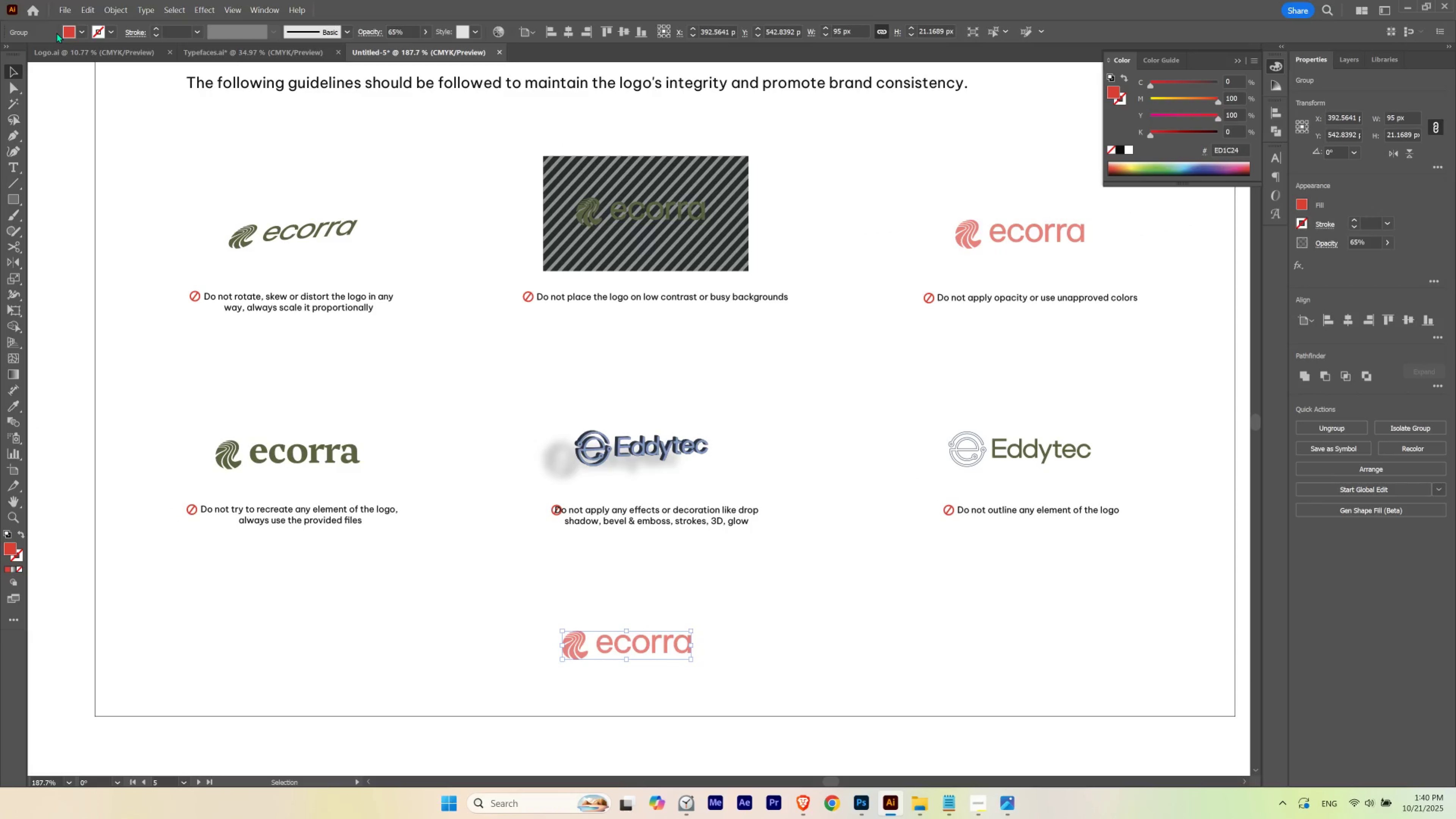 
left_click([72, 30])
 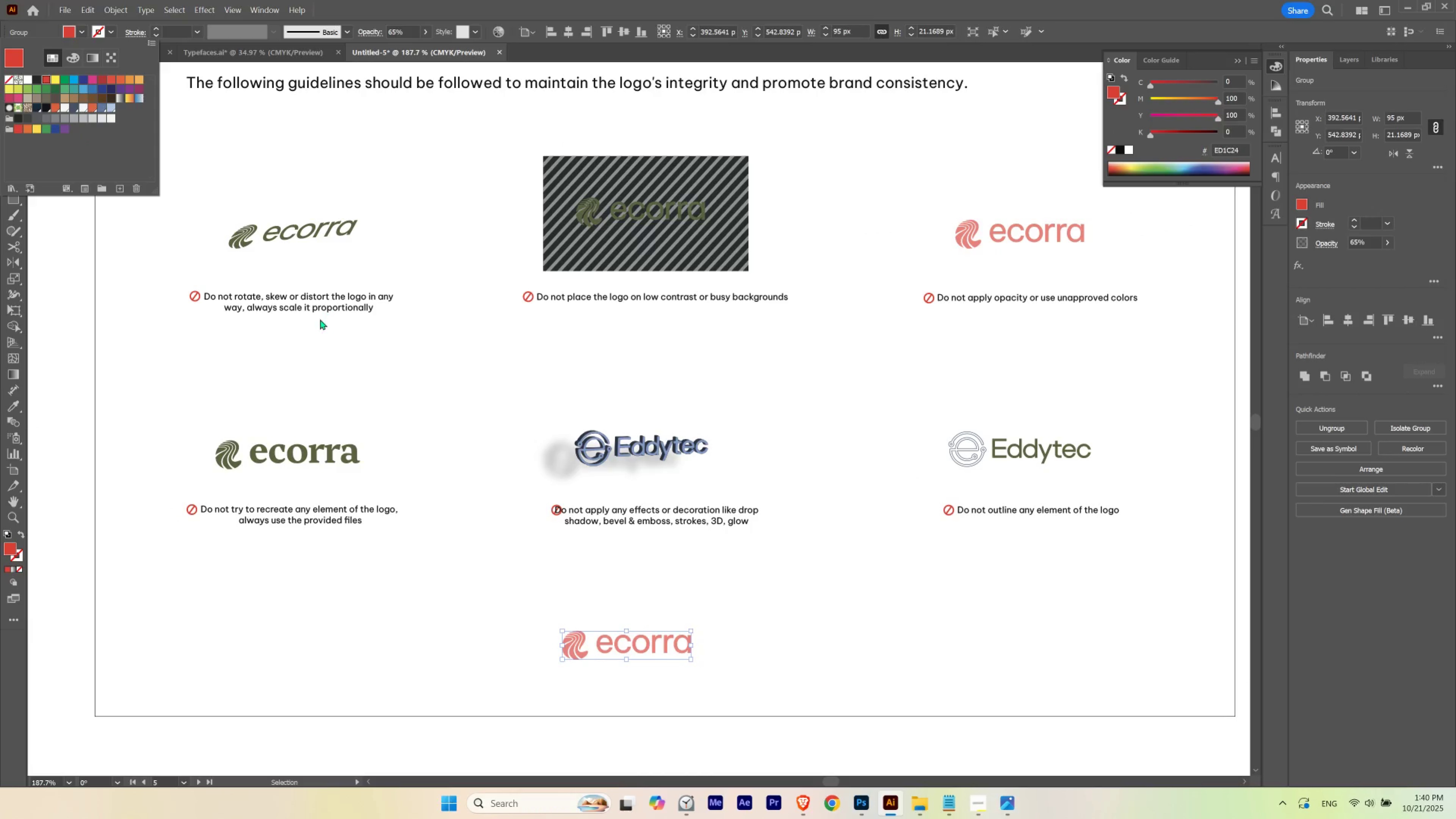 
left_click([317, 417])
 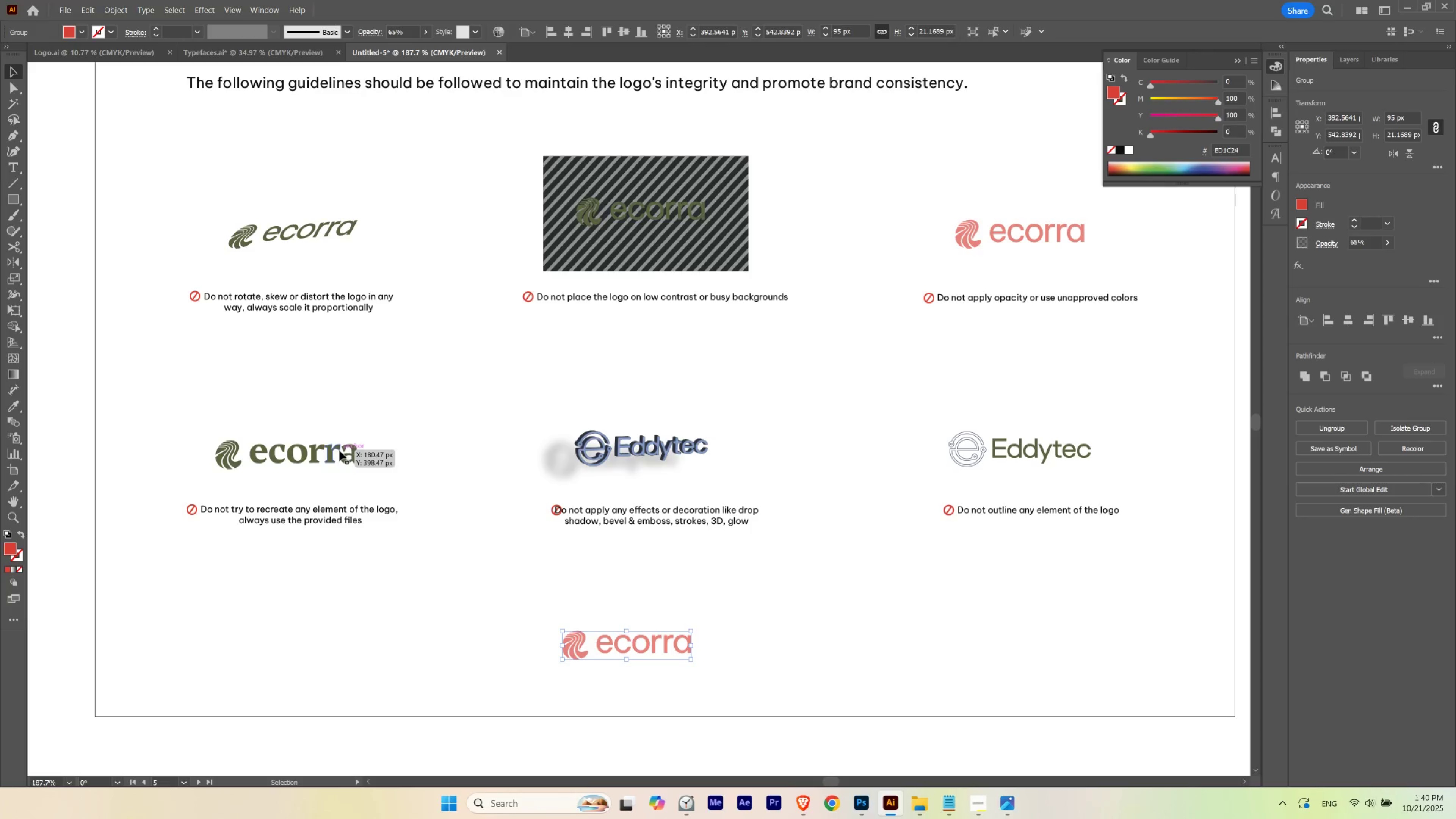 
key(I)
 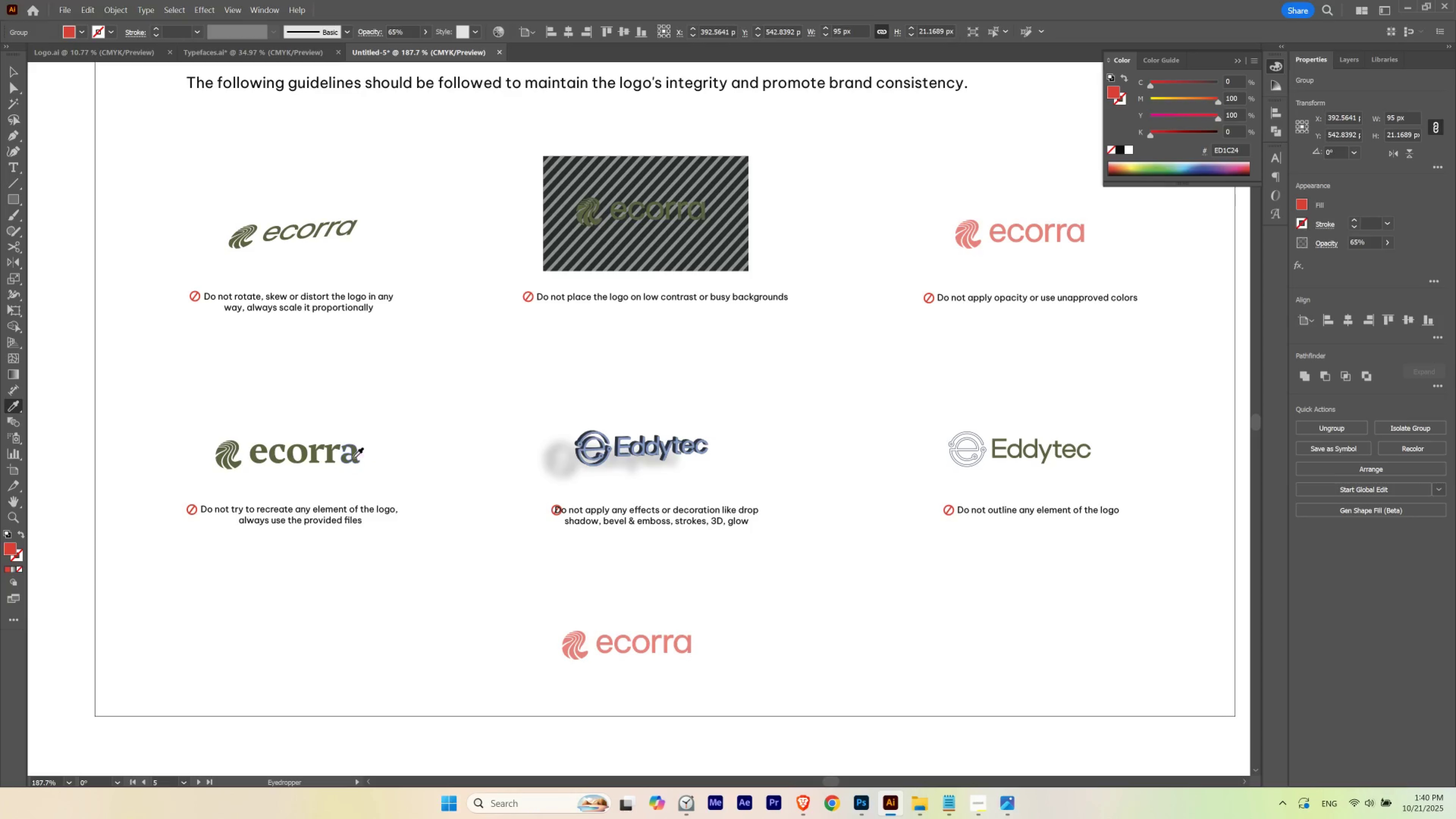 
left_click([353, 457])
 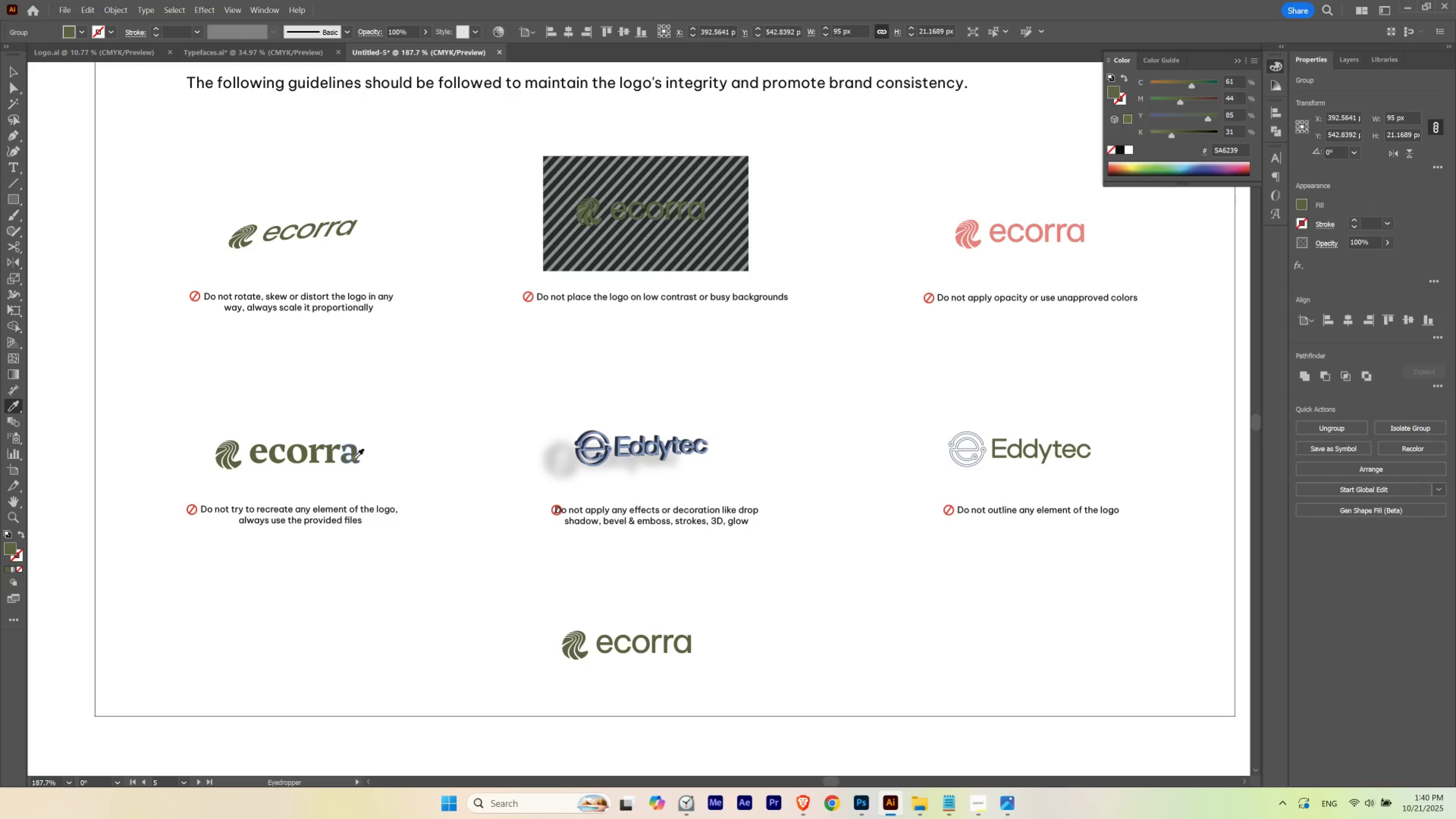 
key(V)
 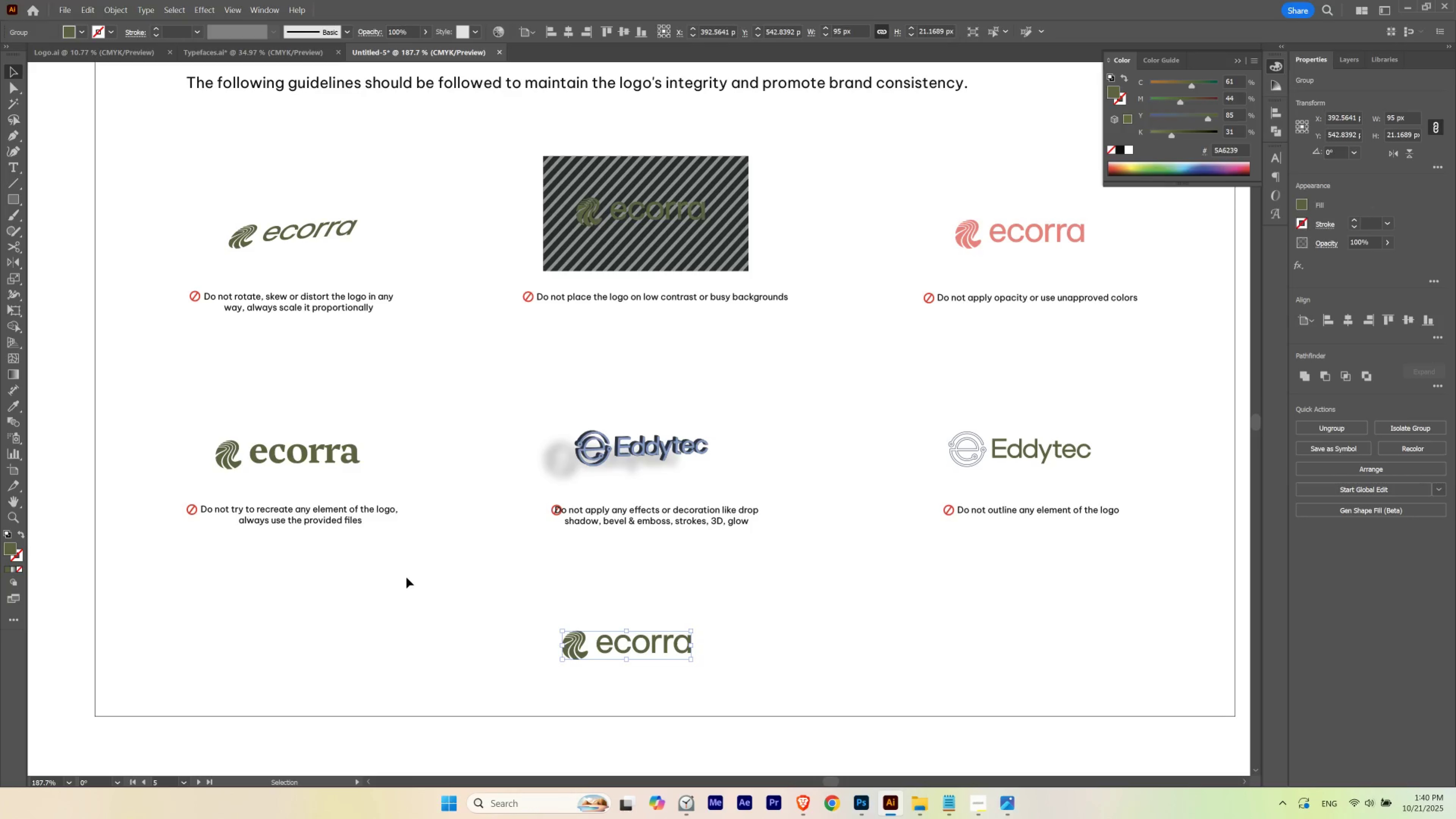 
left_click([406, 577])
 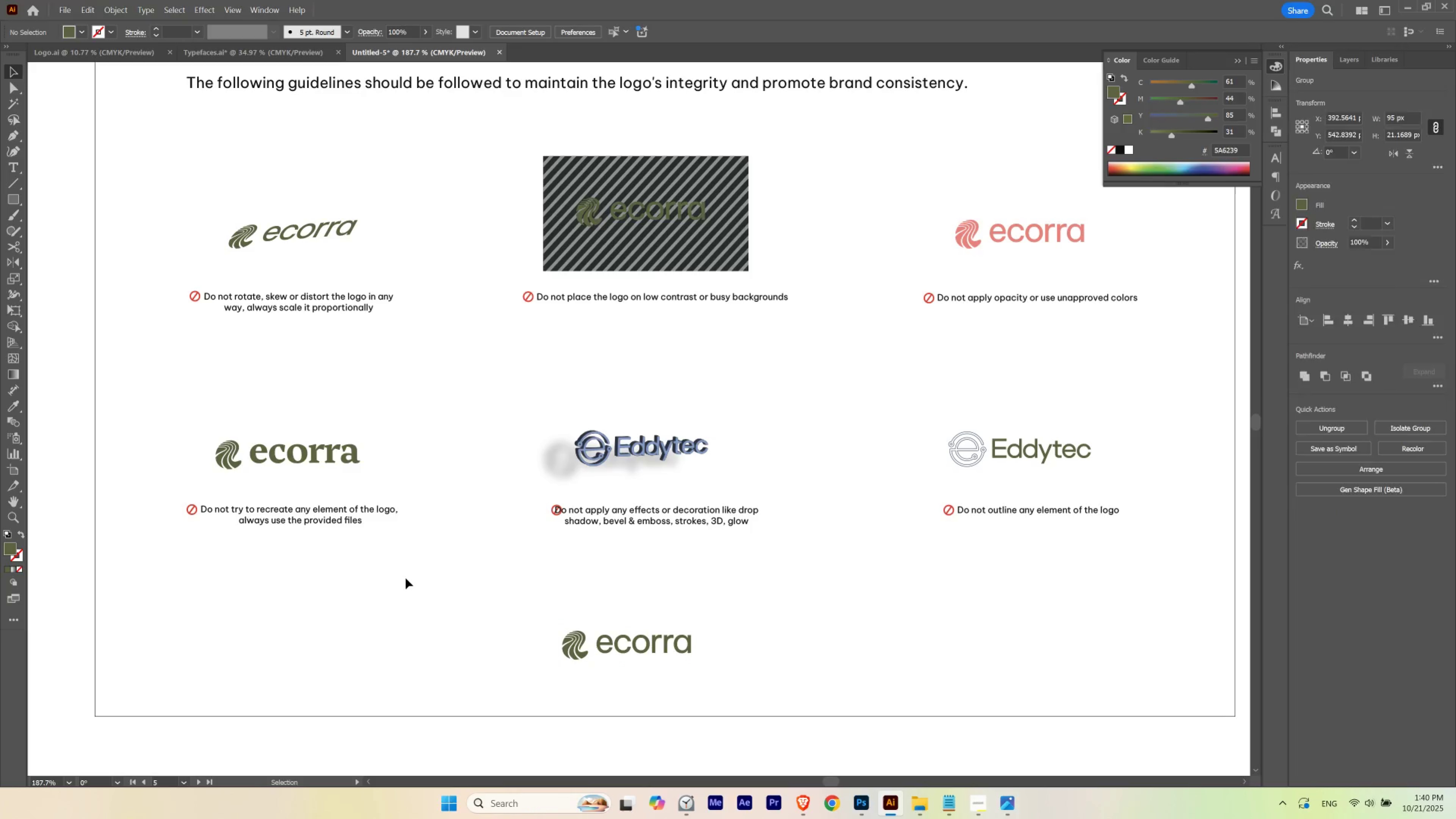 
hold_key(key=Space, duration=1.33)
 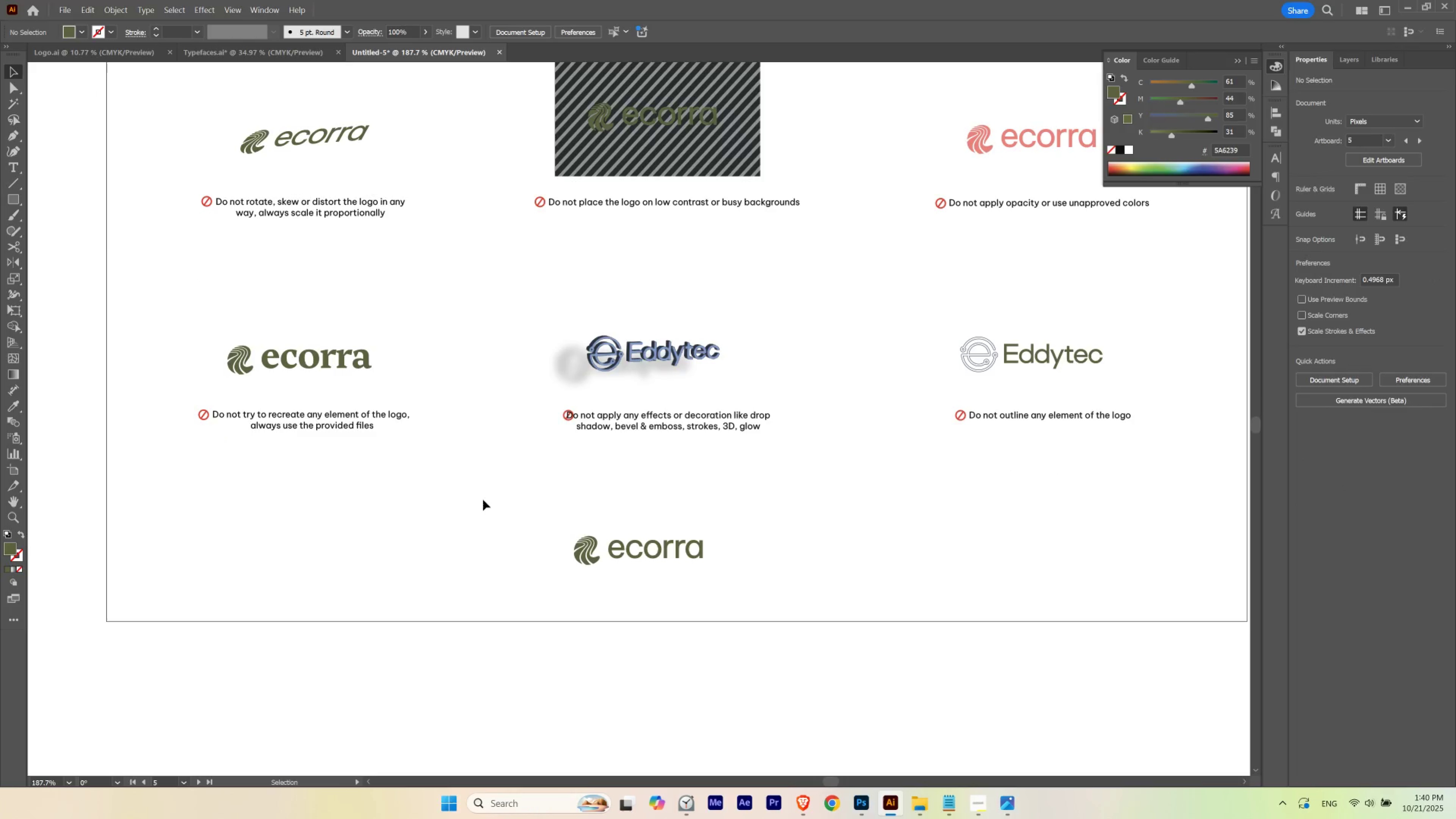 
hold_key(key=ControlLeft, duration=0.92)
 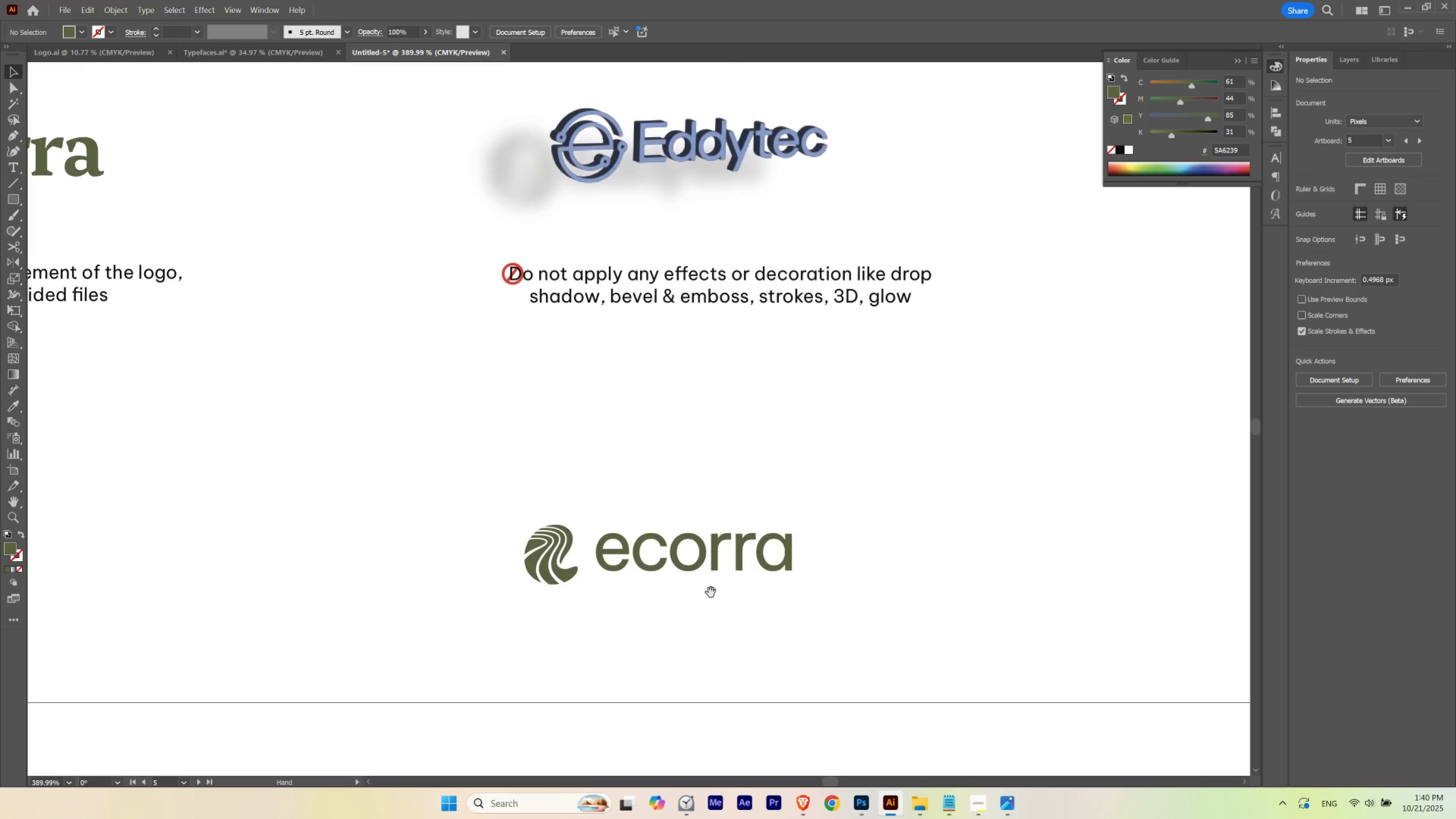 
hold_key(key=Space, duration=1.53)
 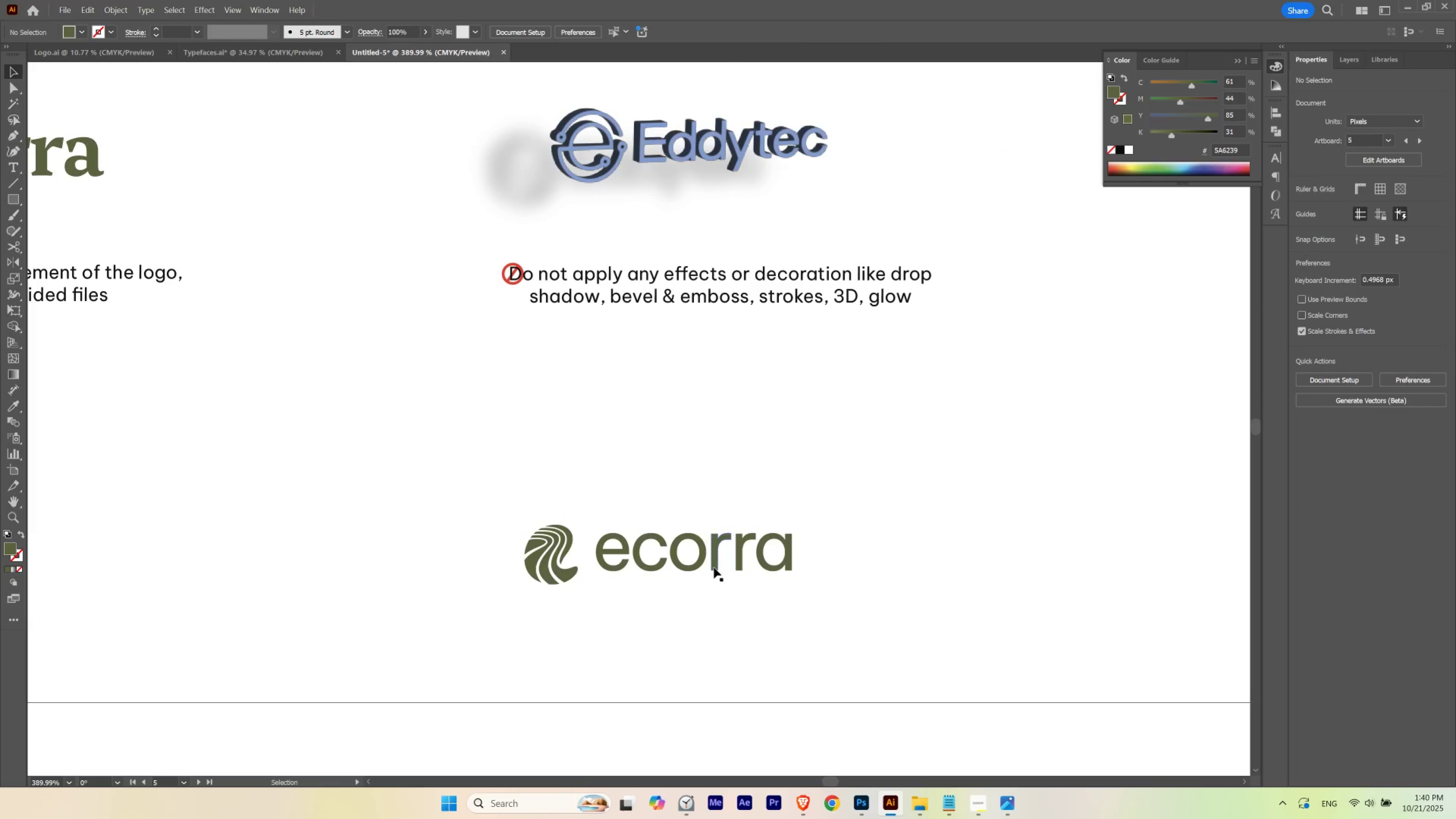 
left_click([714, 567])
 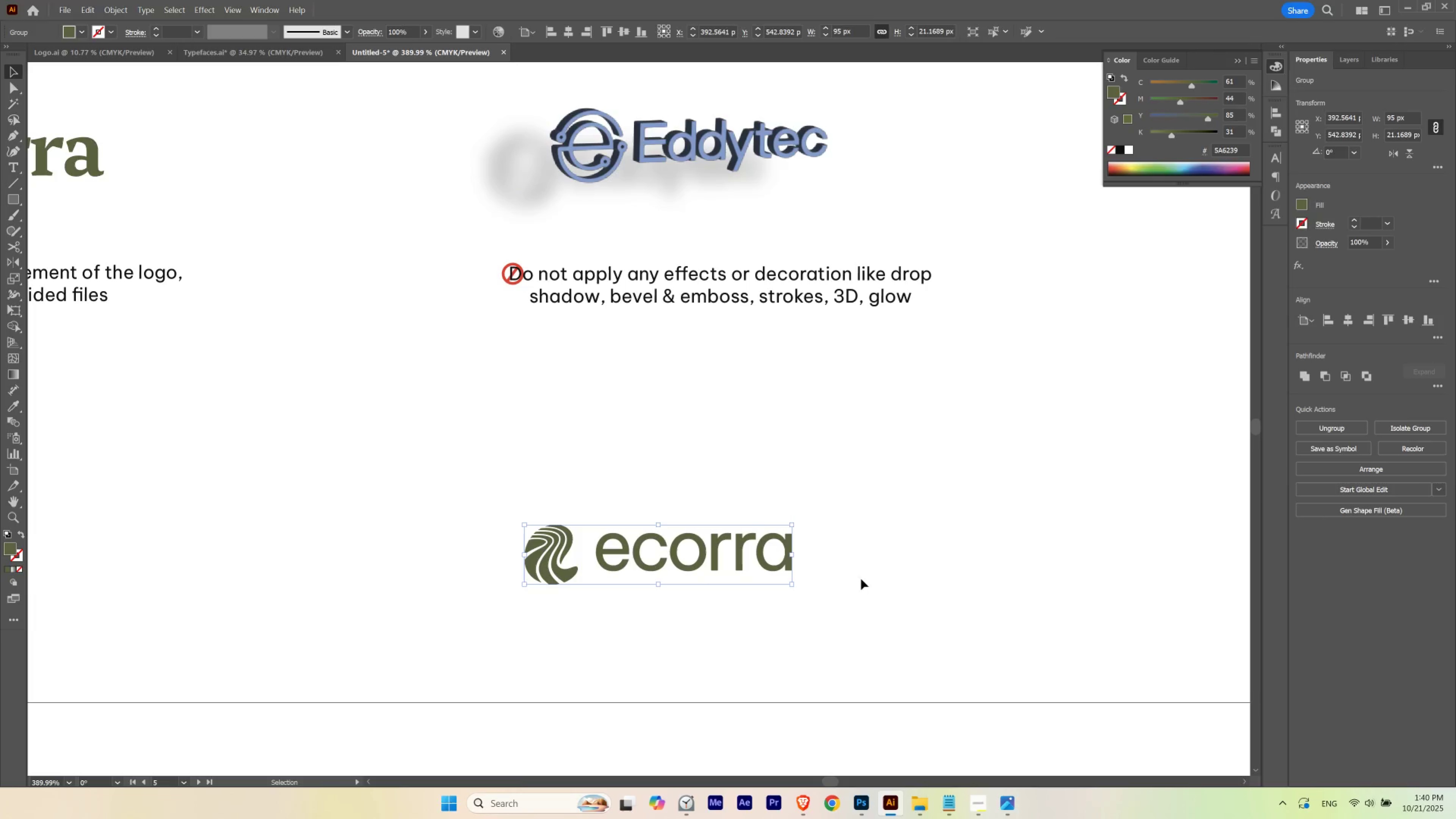 
hold_key(key=Space, duration=0.63)
 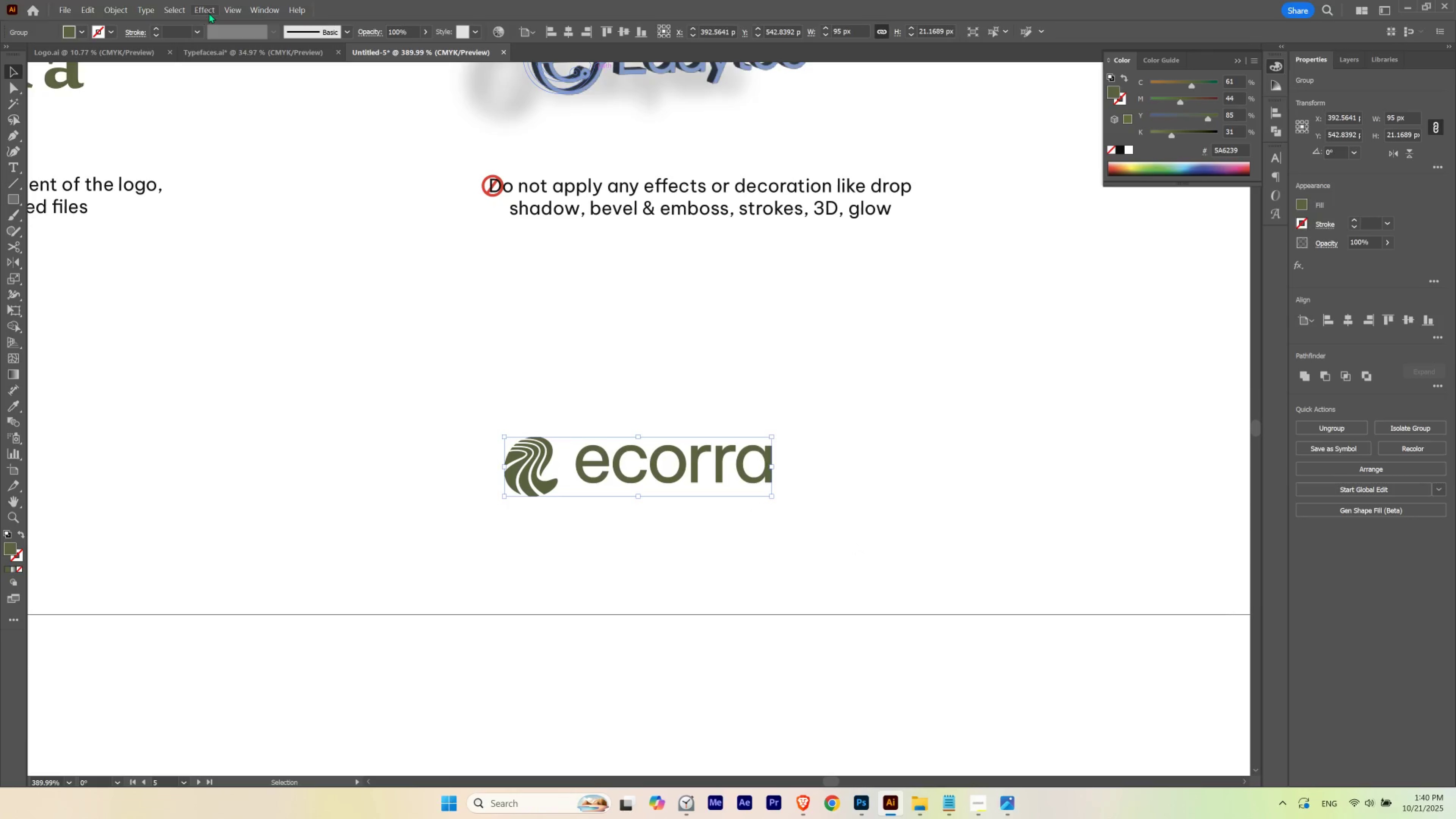 
left_click([209, 13])
 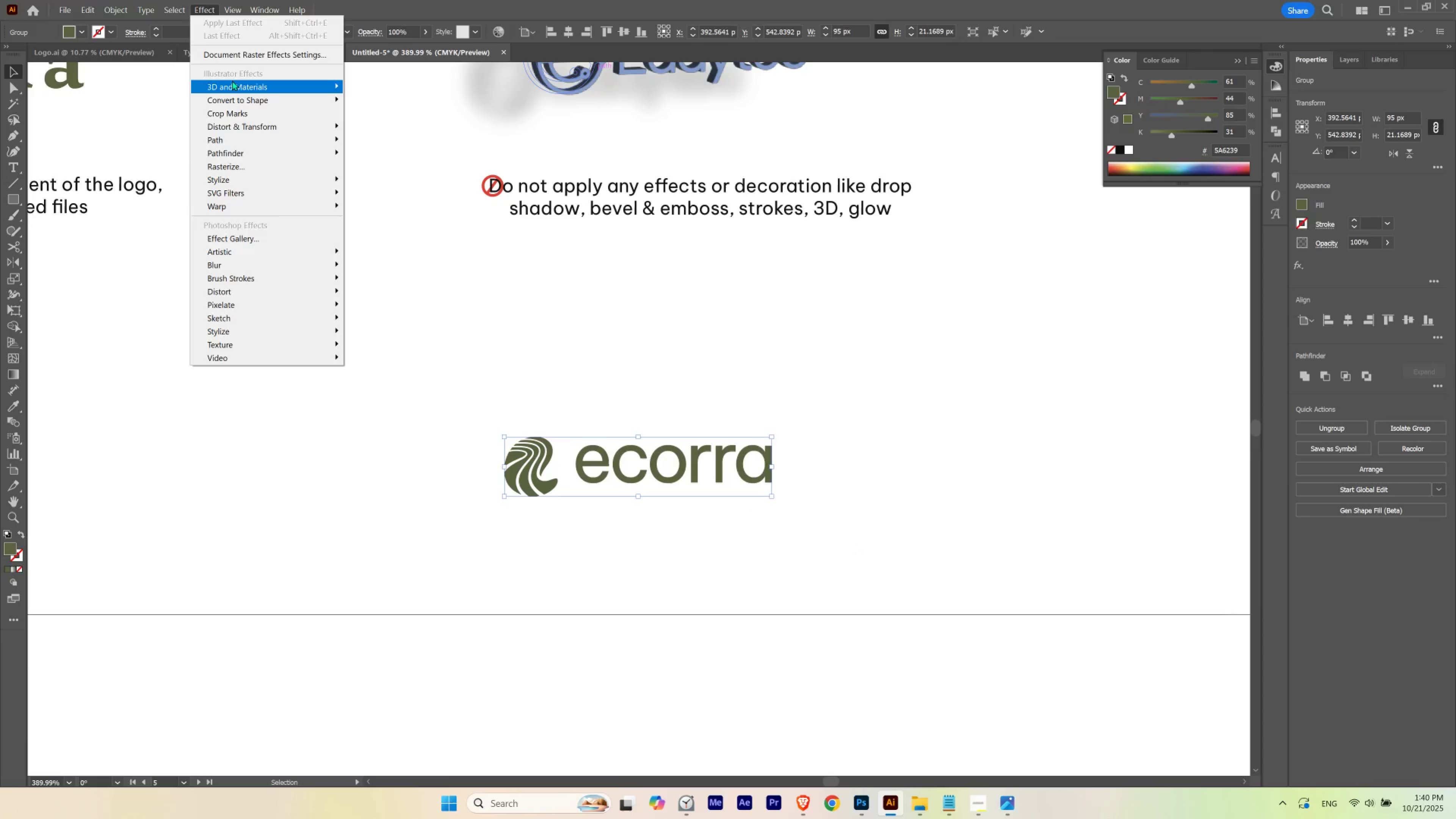 
left_click([239, 89])
 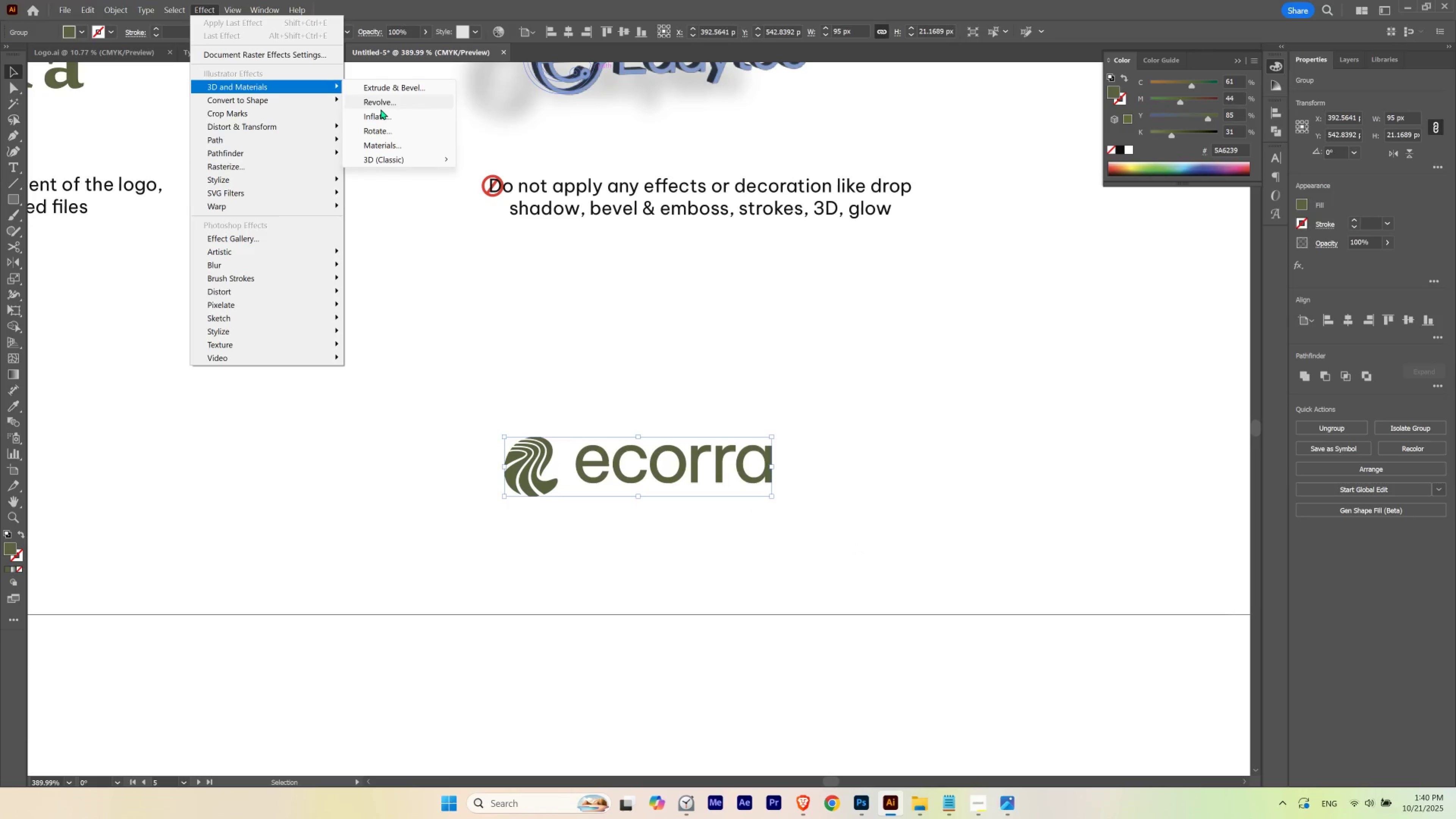 
left_click([374, 158])
 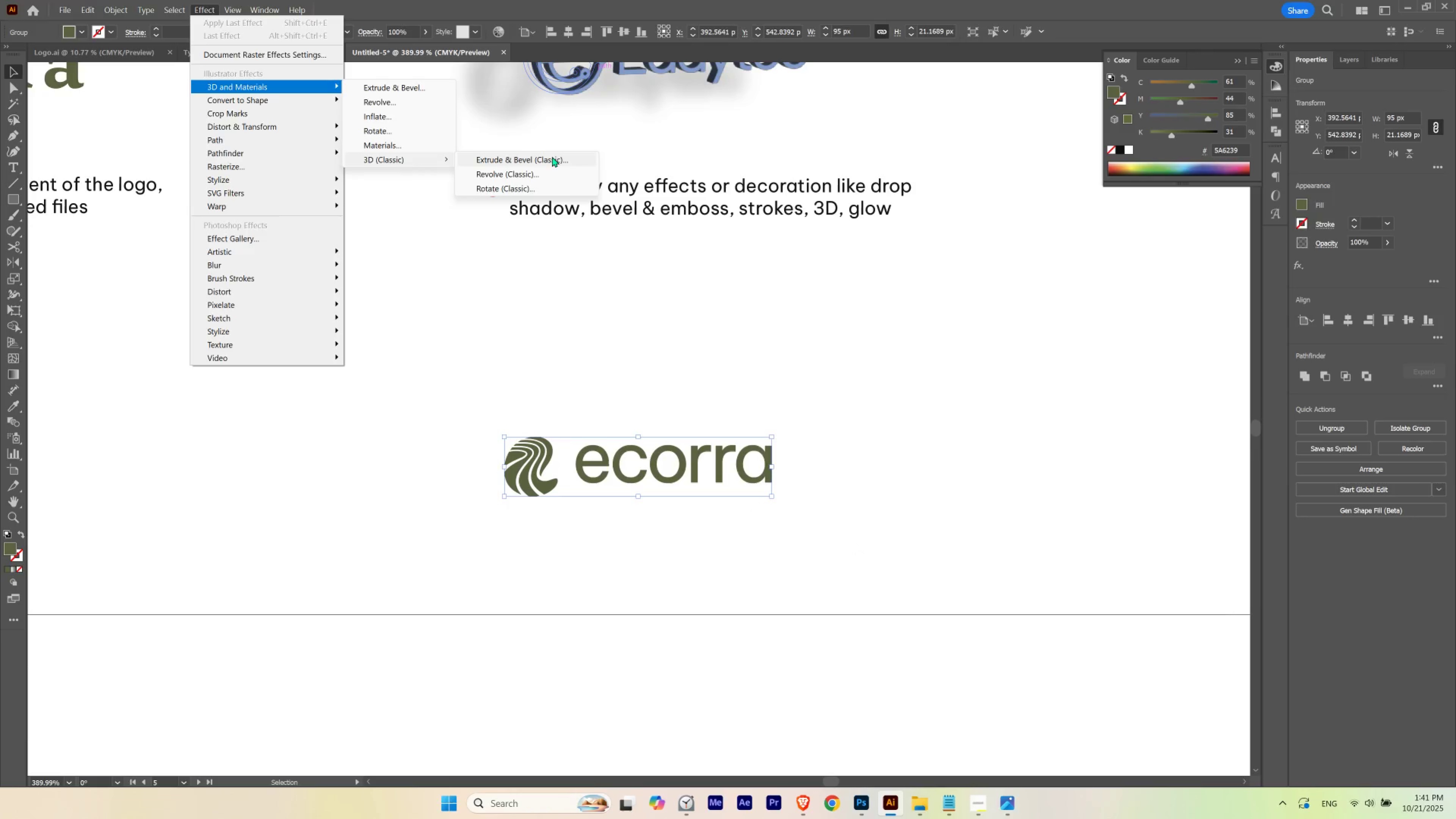 
left_click([552, 158])
 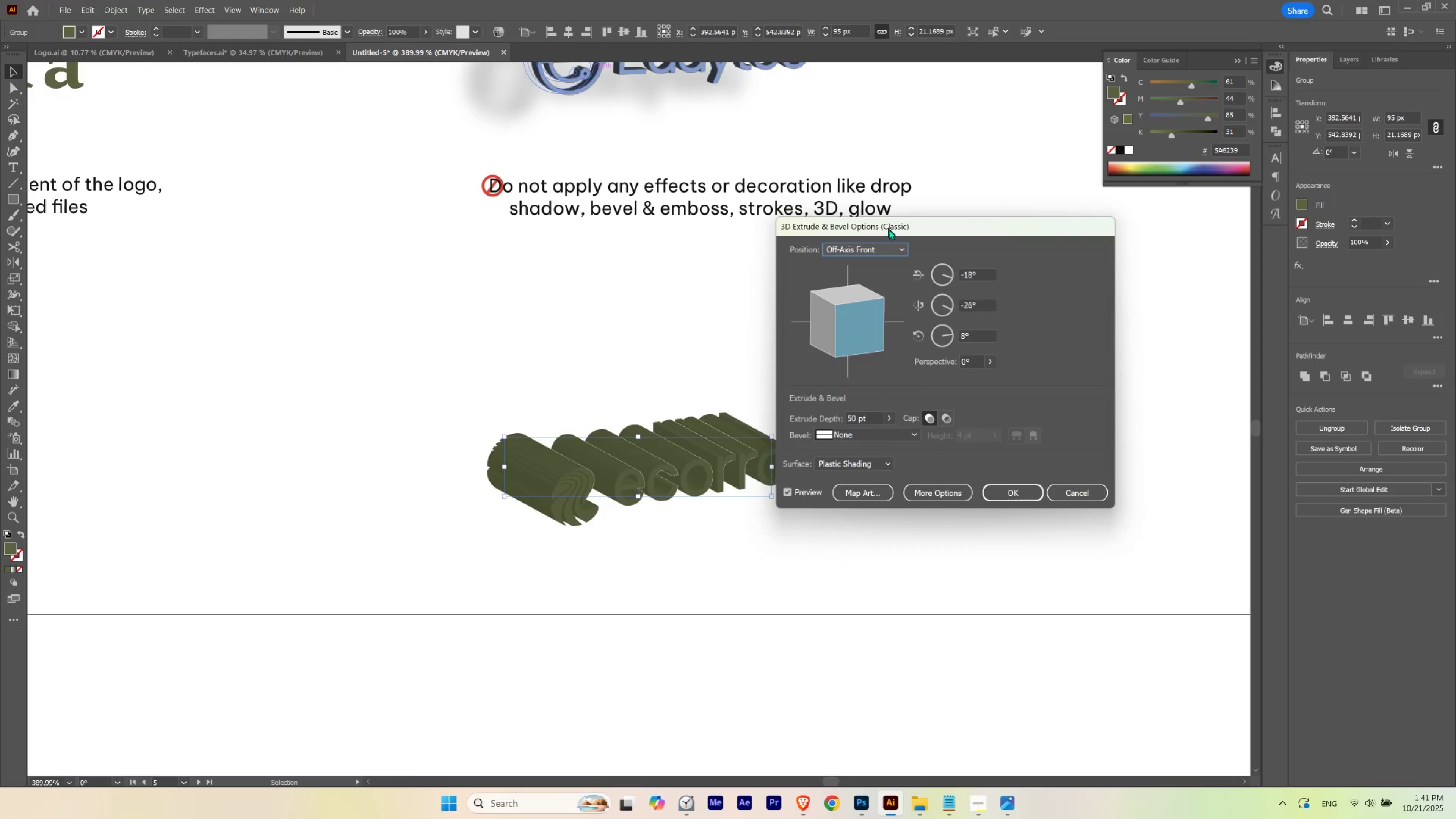 
left_click([890, 421])
 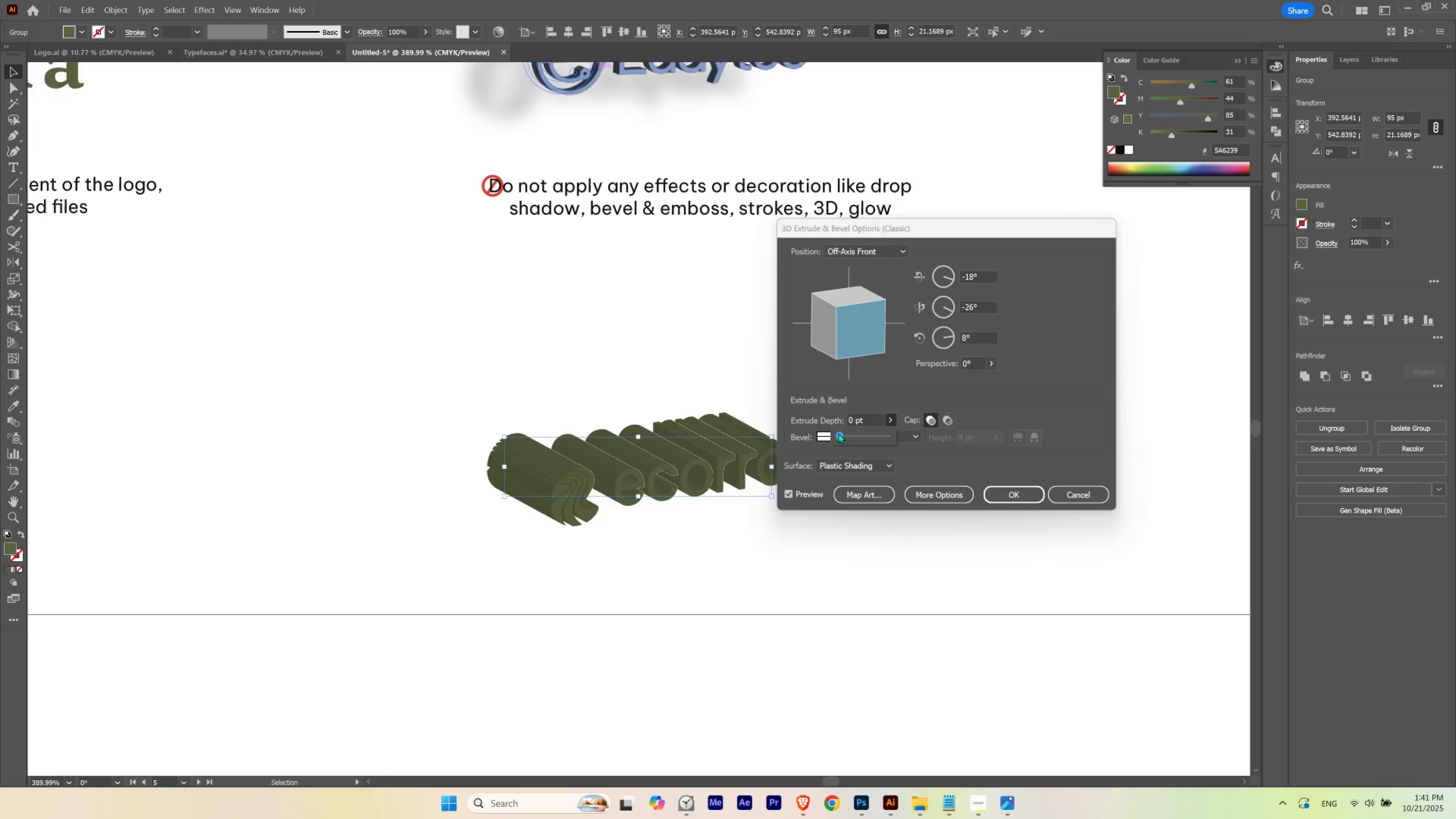 
mouse_move([850, 421])
 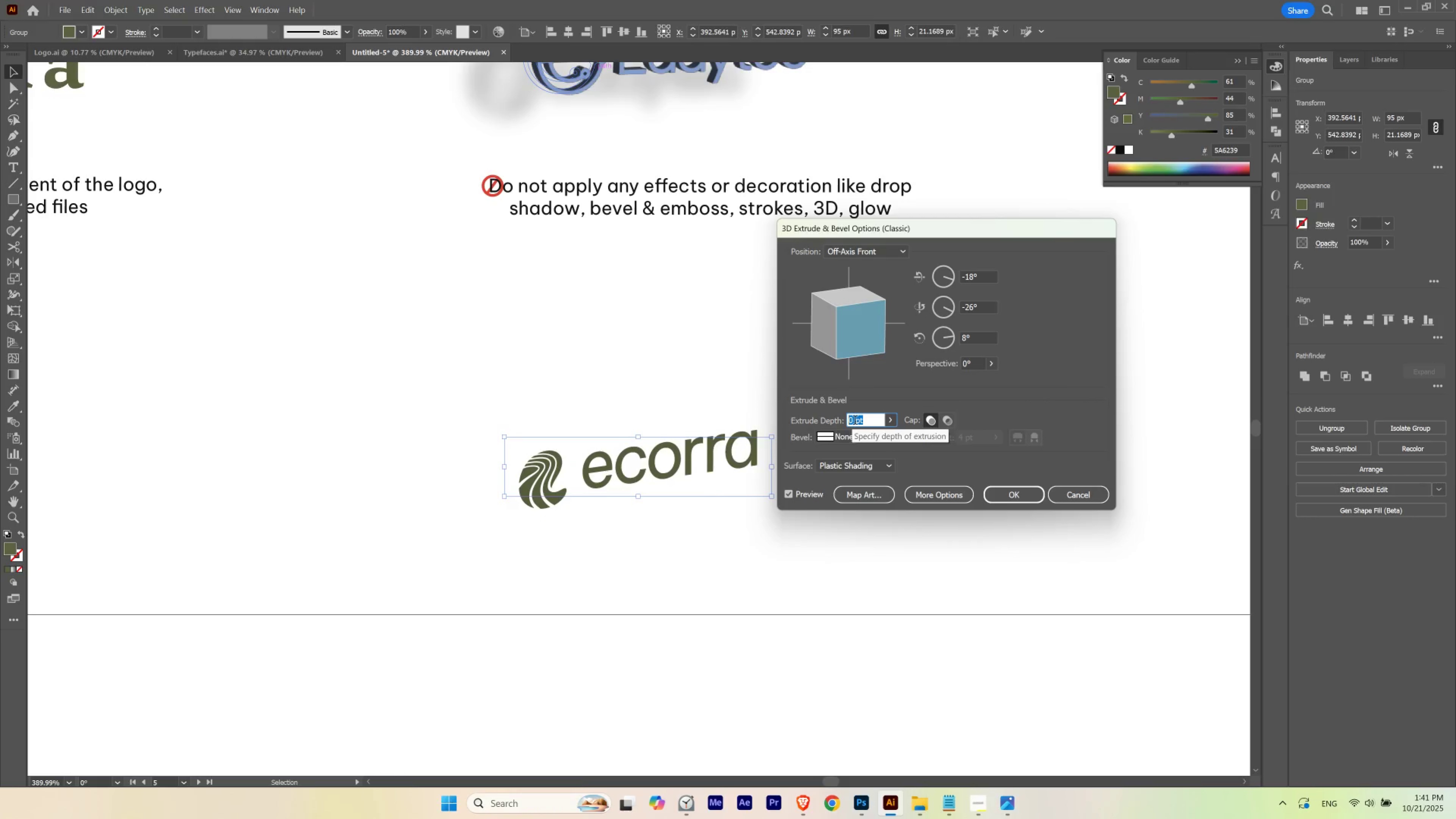 
scroll: coordinate [855, 421], scroll_direction: up, amount: 5.0
 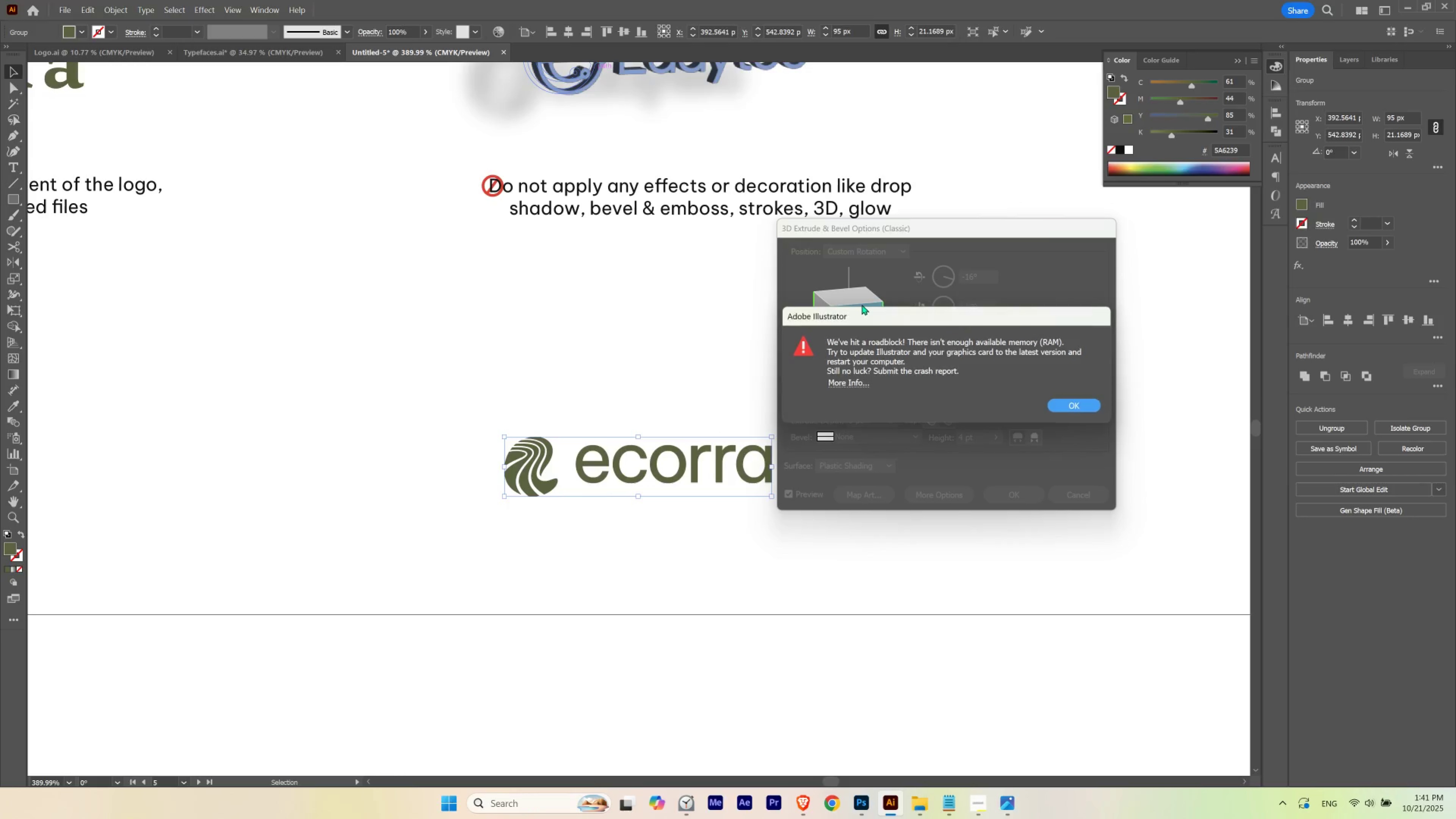 
wait(5.51)
 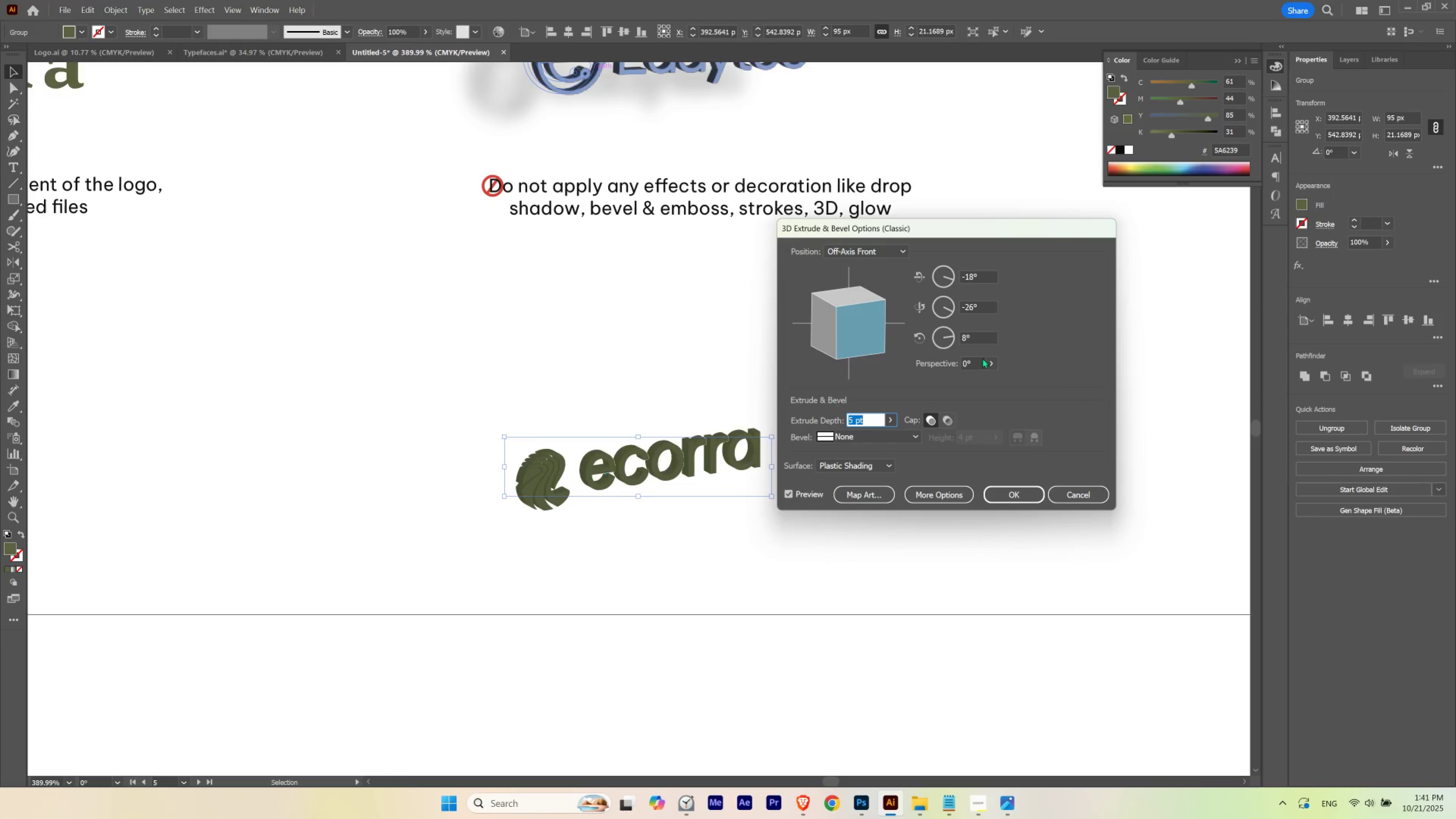 
left_click([1069, 402])
 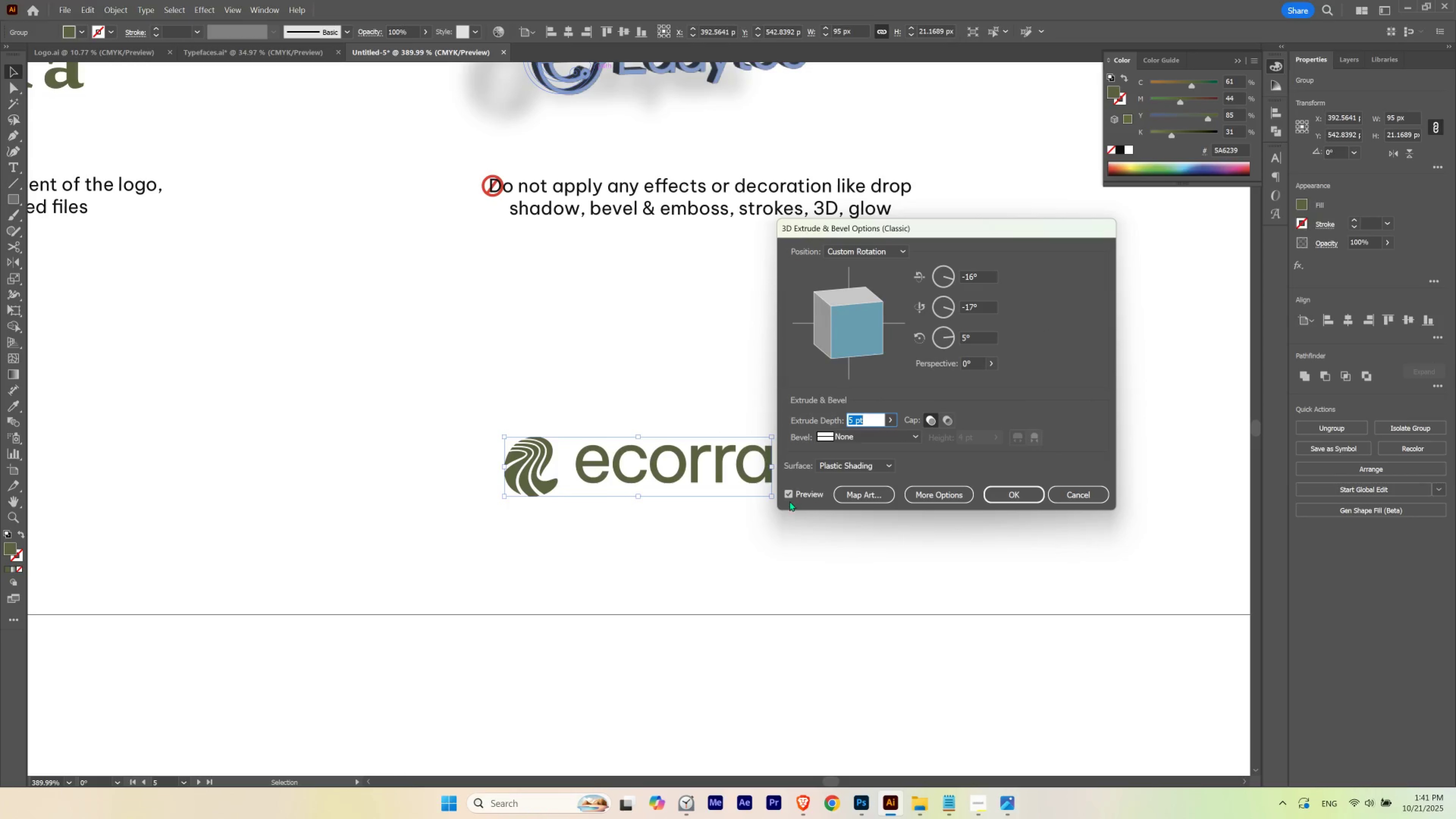 
double_click([788, 492])
 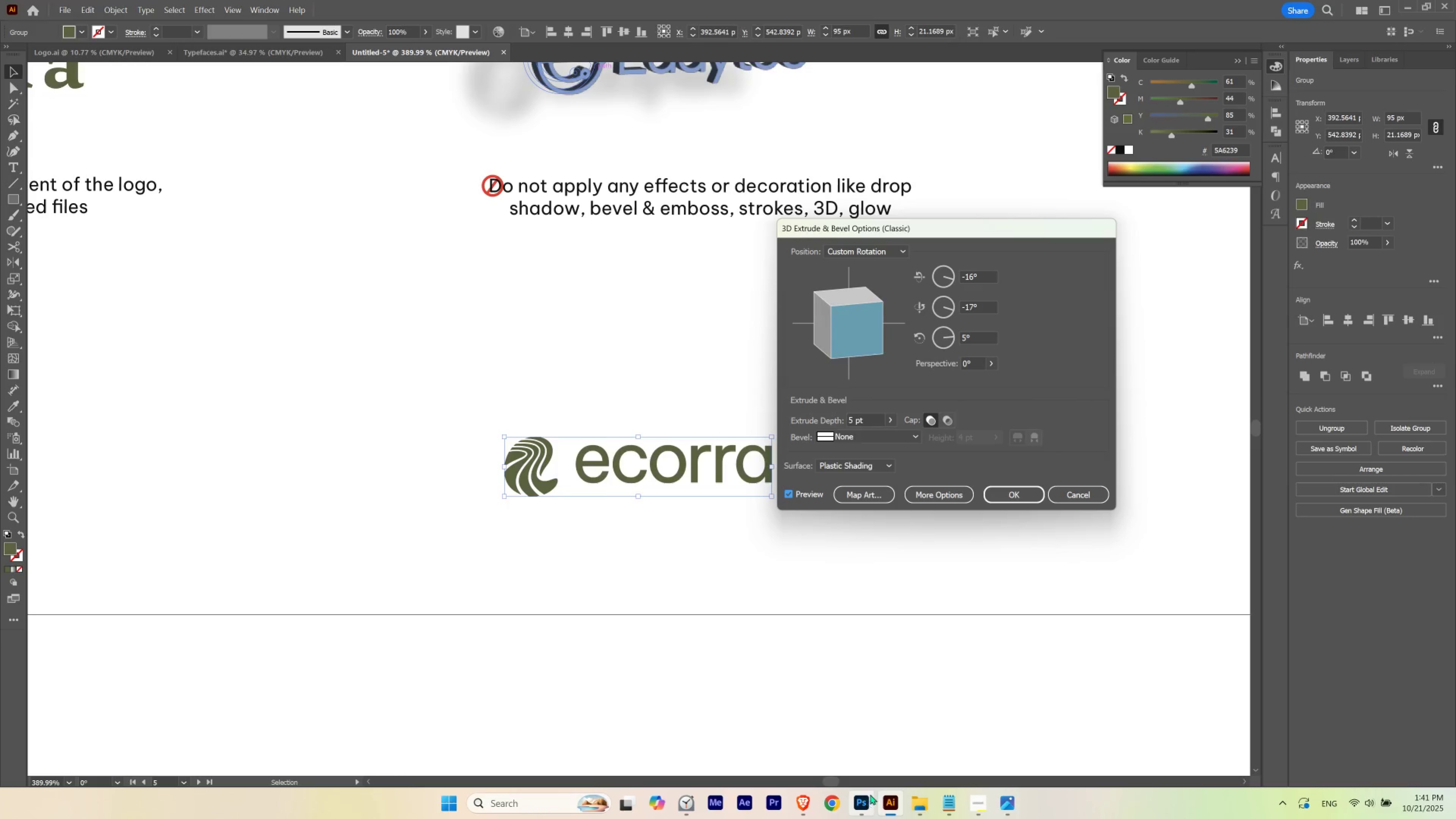 
left_click([870, 801])
 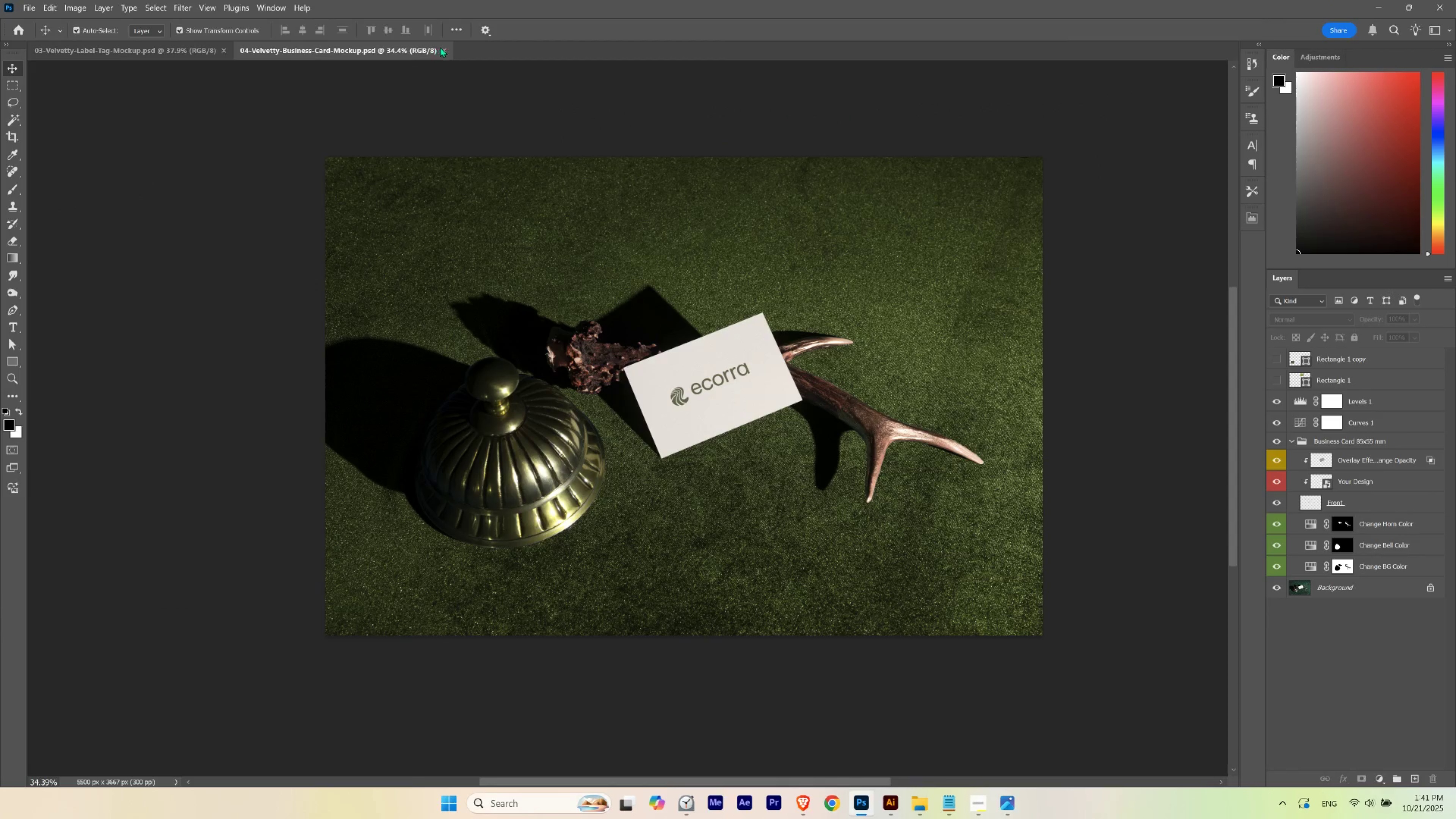 
left_click([443, 49])
 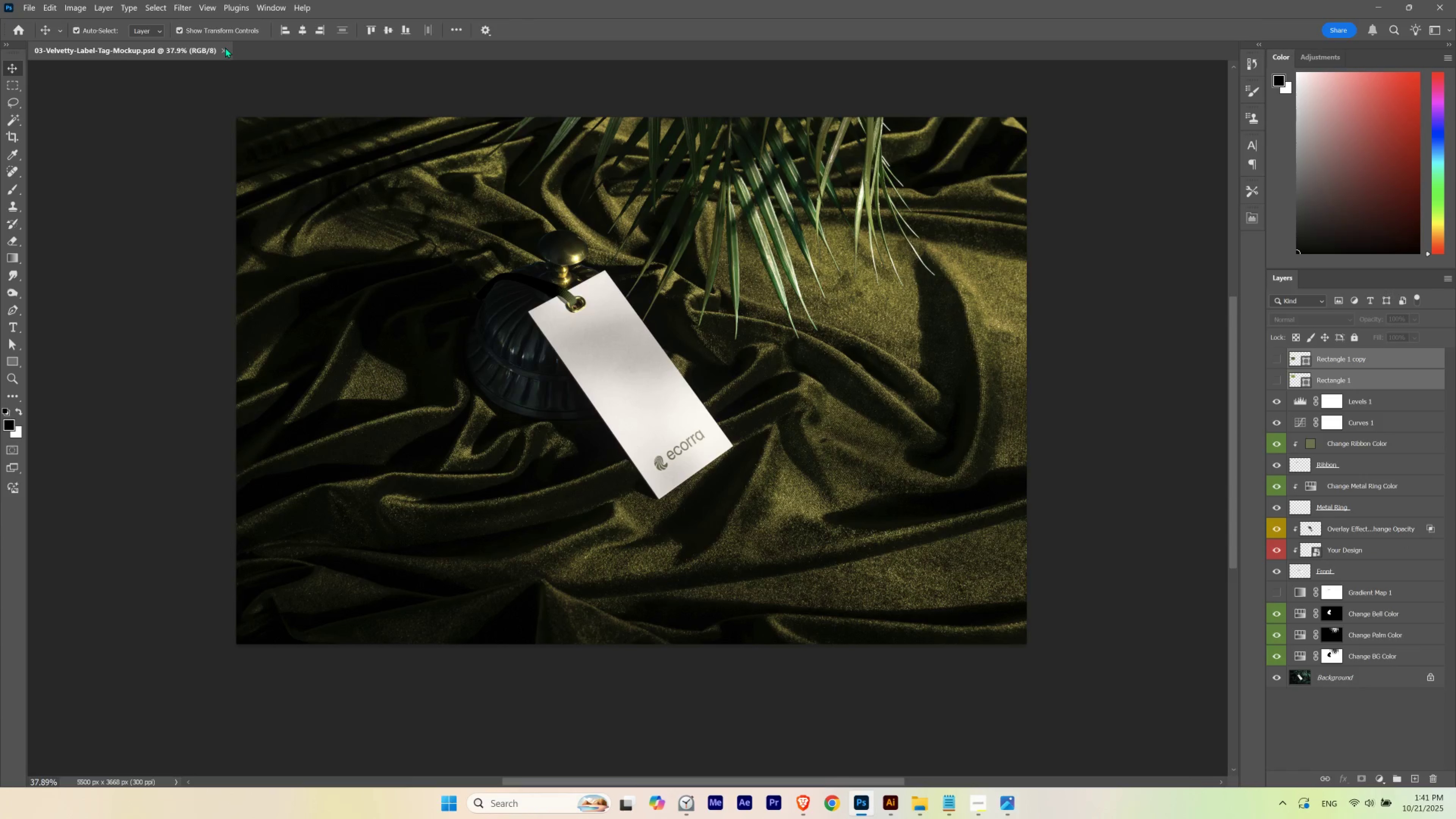 
double_click([224, 50])
 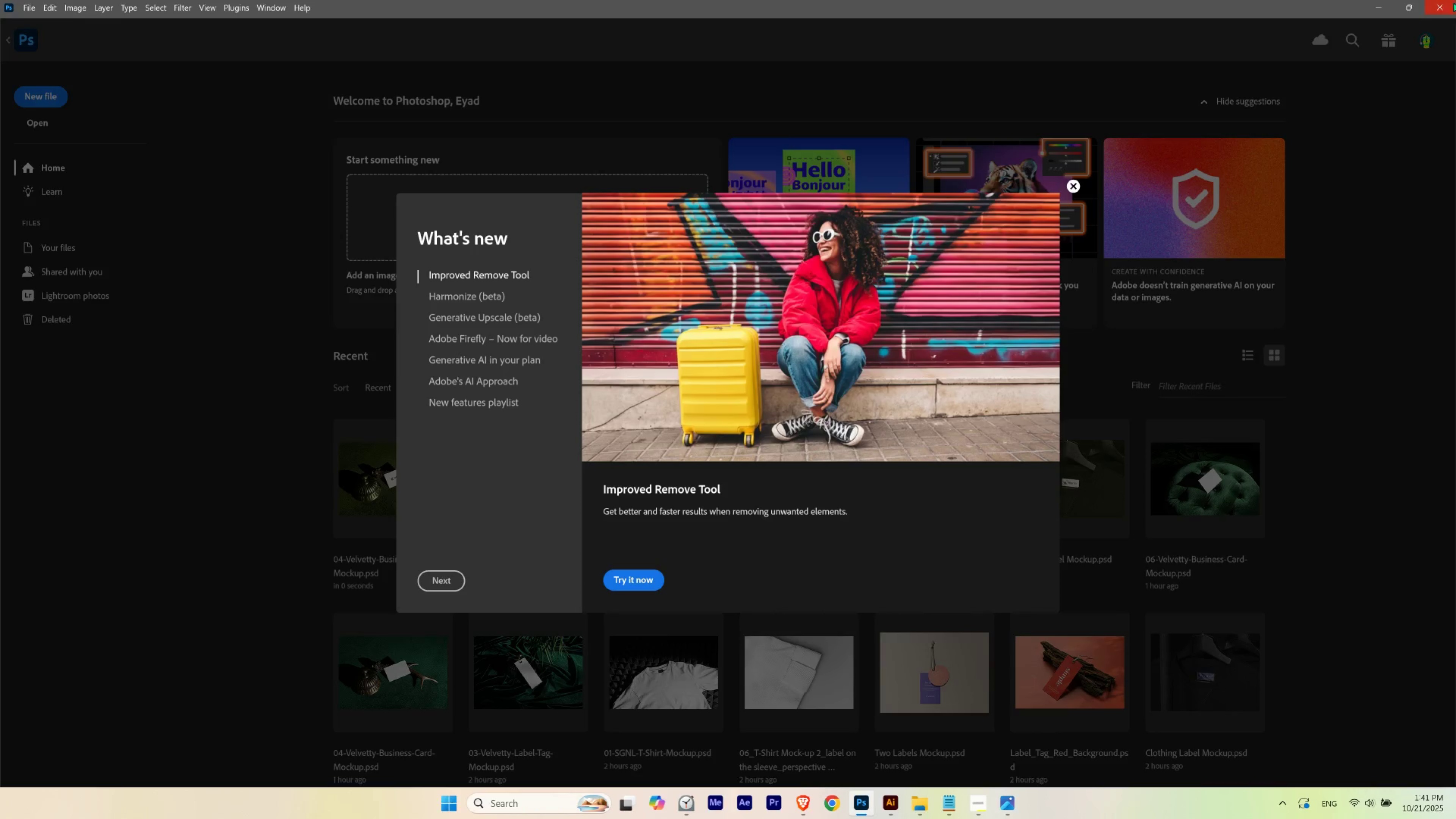 
left_click([1449, 0])
 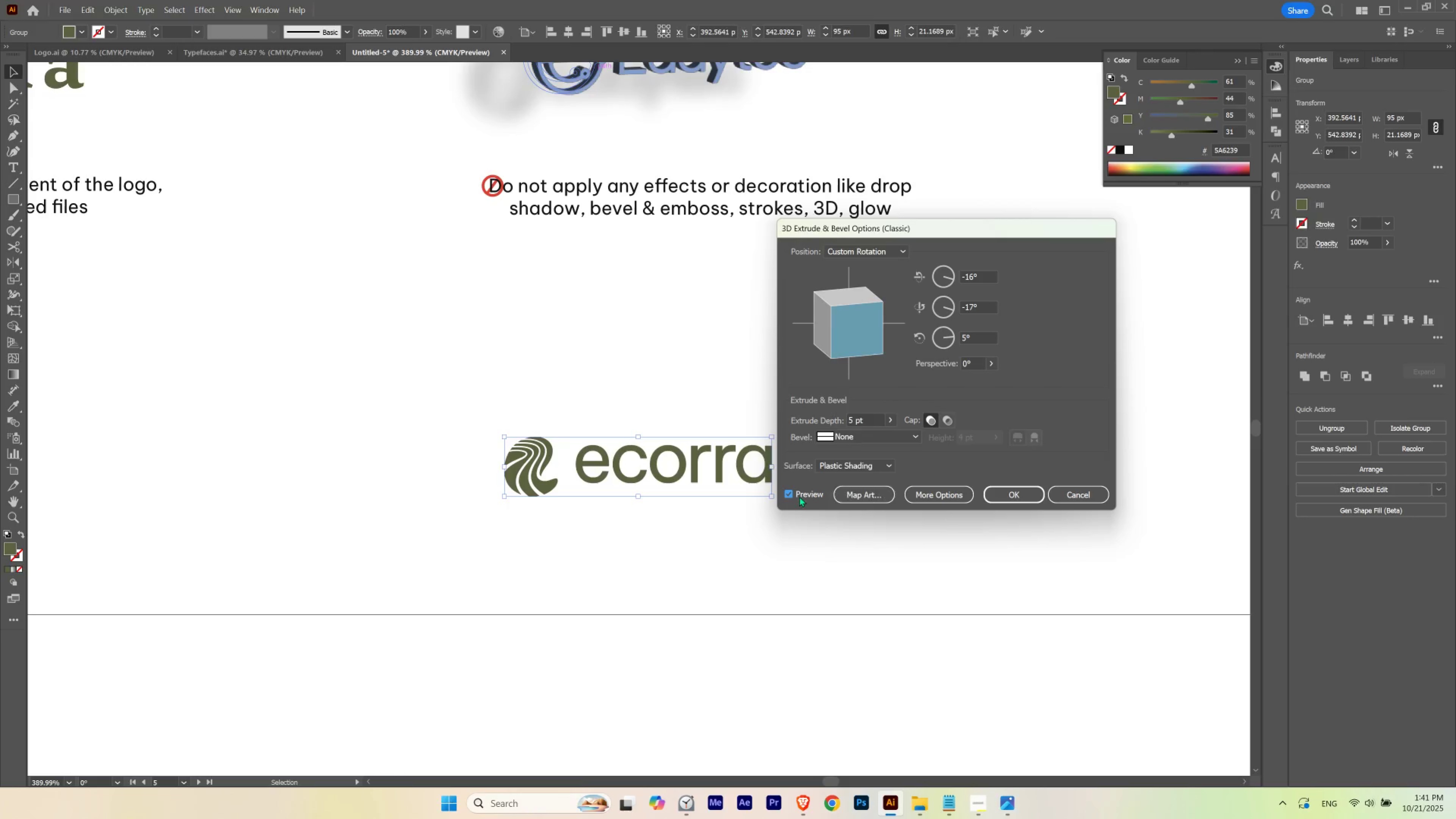 
double_click([788, 494])
 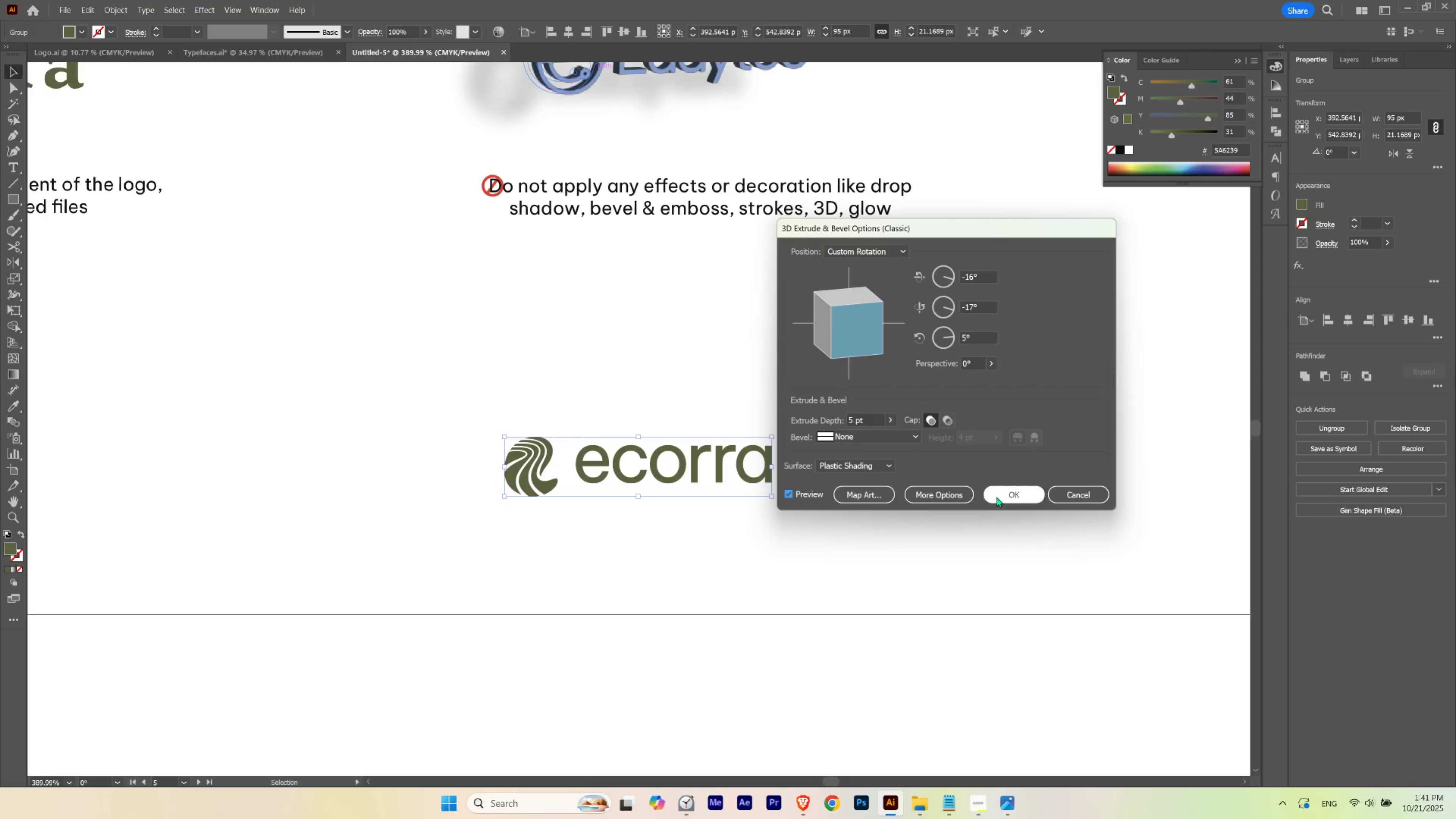 
left_click([996, 496])
 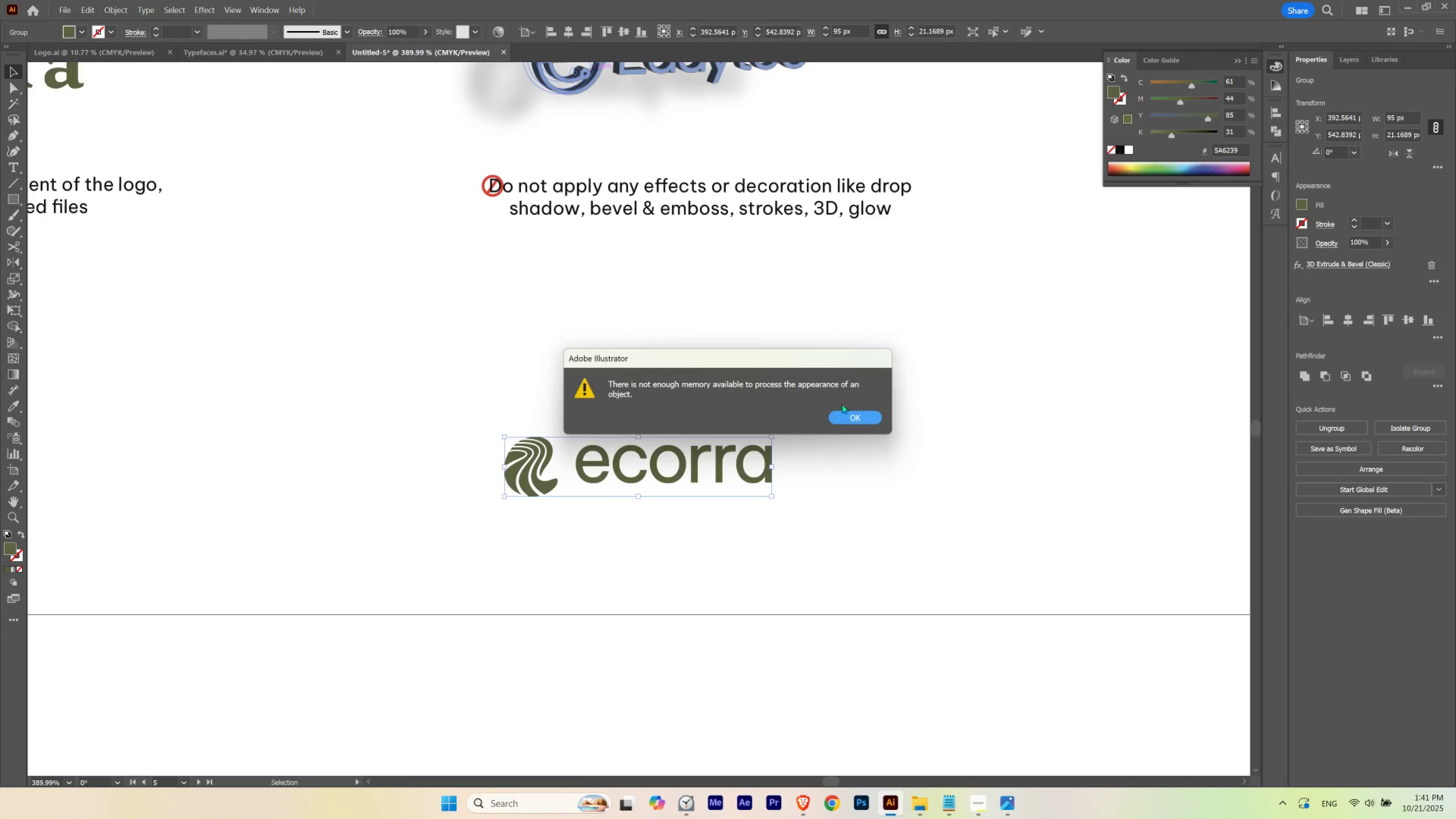 
left_click([846, 418])
 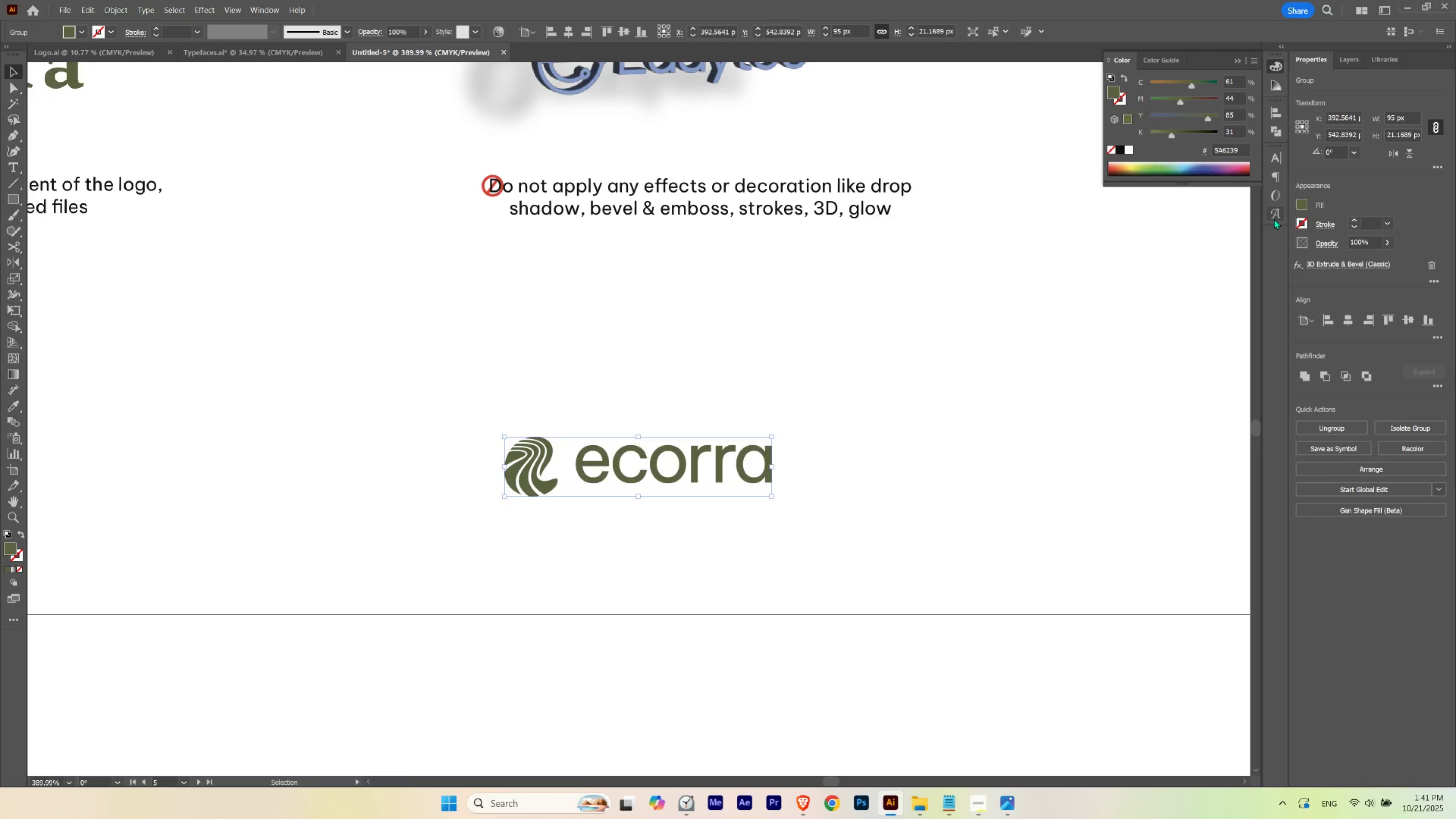 
left_click([1274, 241])
 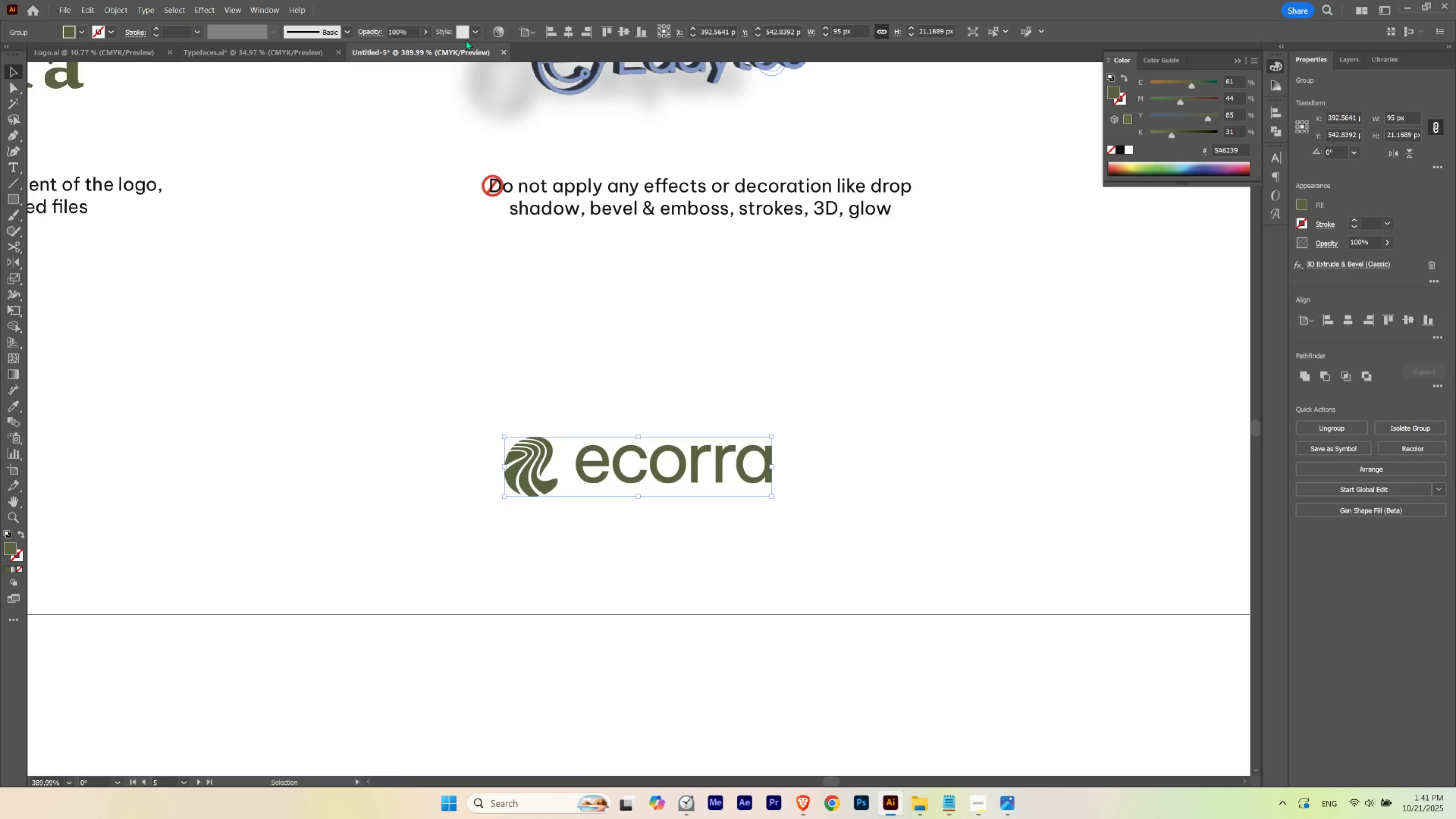 
left_click([251, 6])
 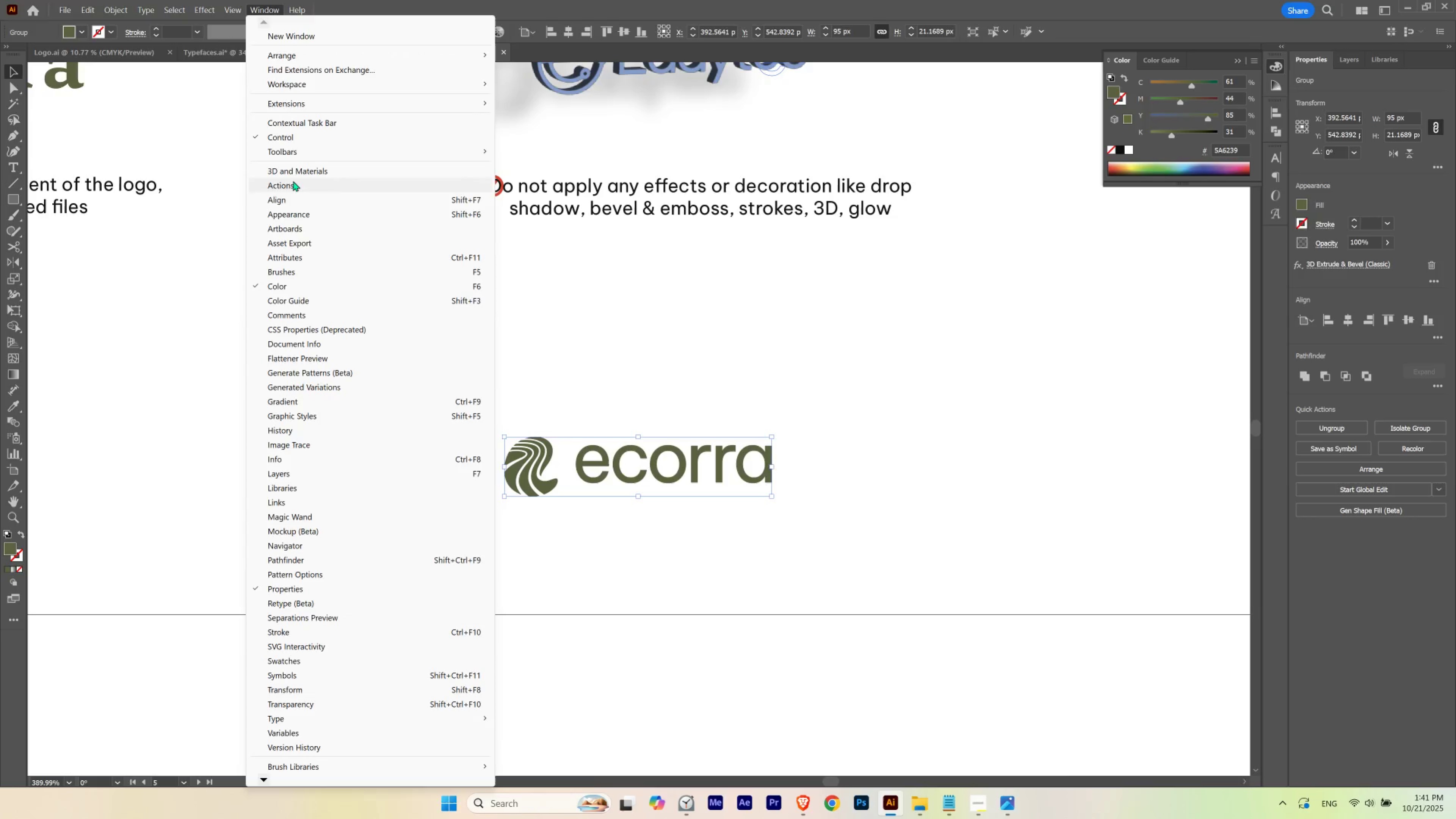 
left_click([296, 213])
 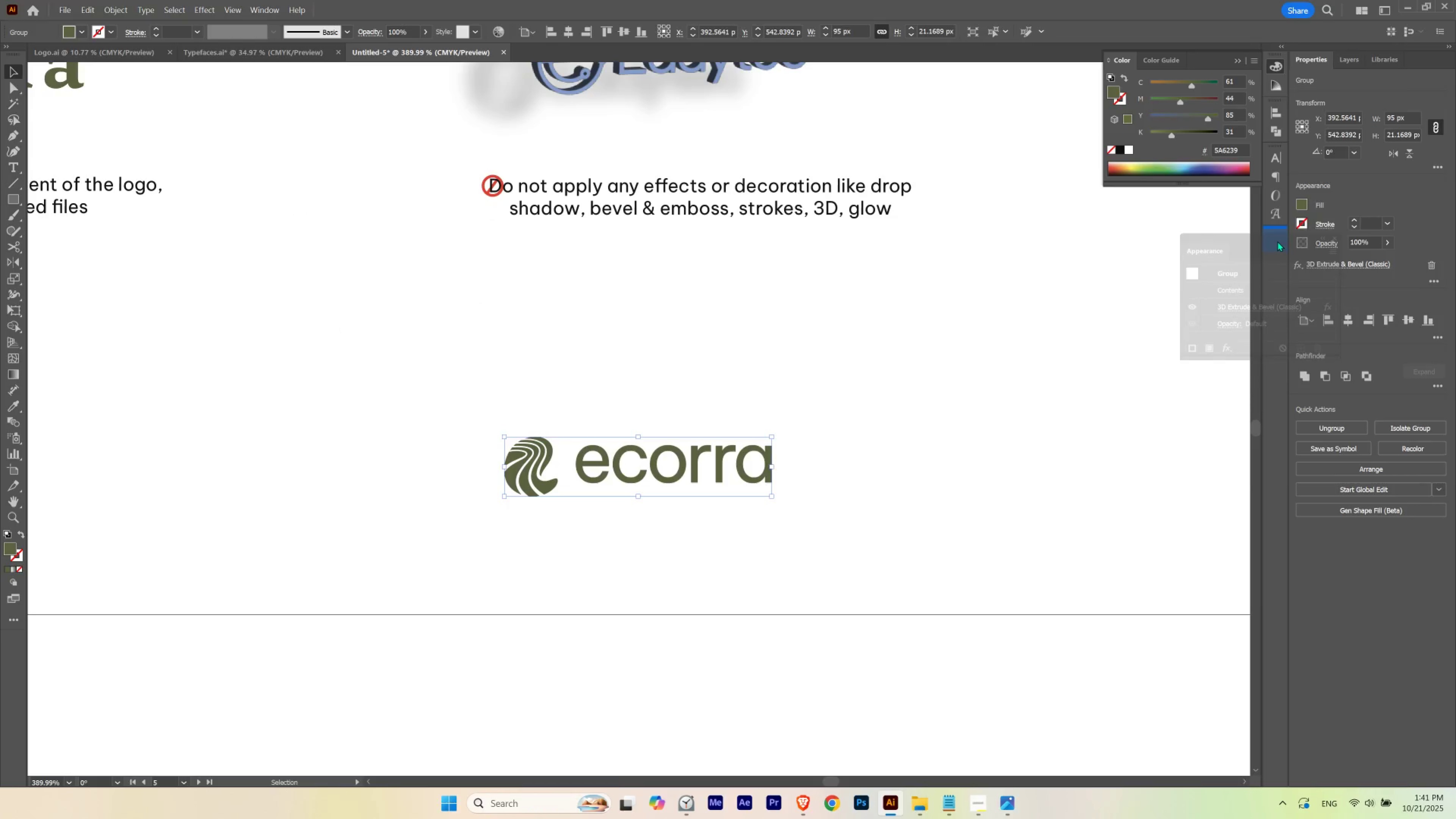 
left_click([1276, 241])
 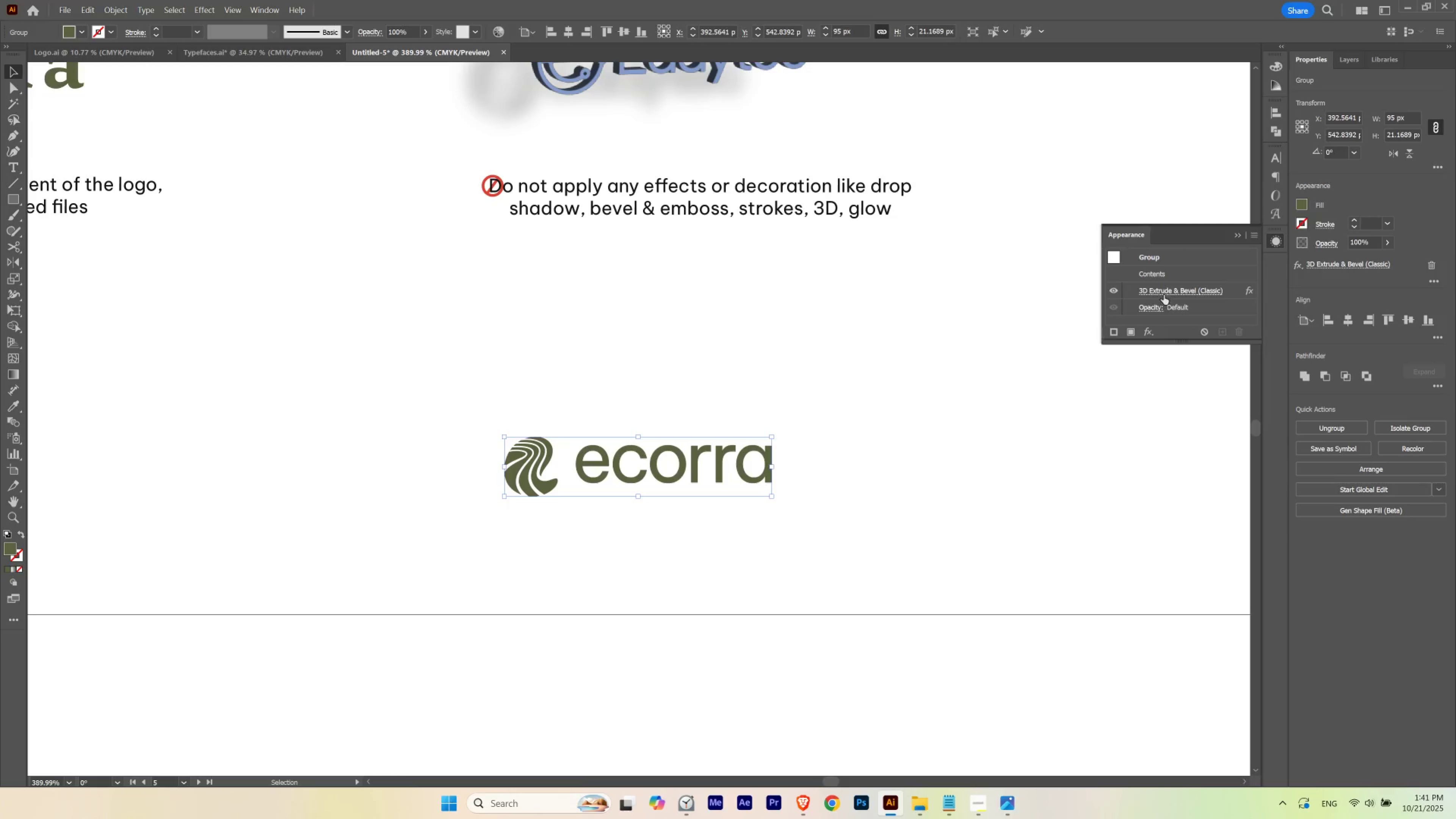 
double_click([1163, 293])
 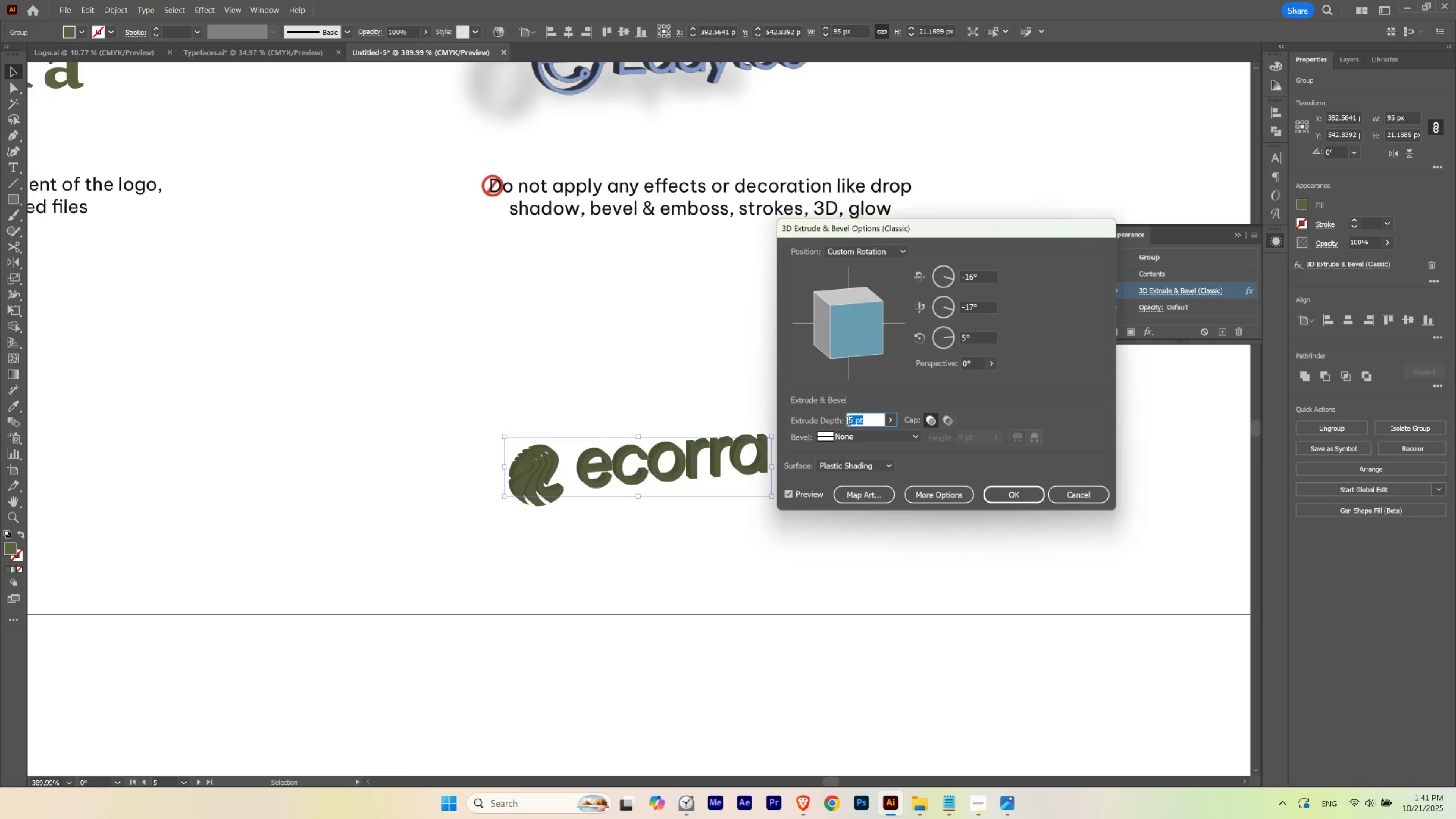 
scroll: coordinate [855, 422], scroll_direction: up, amount: 1.0
 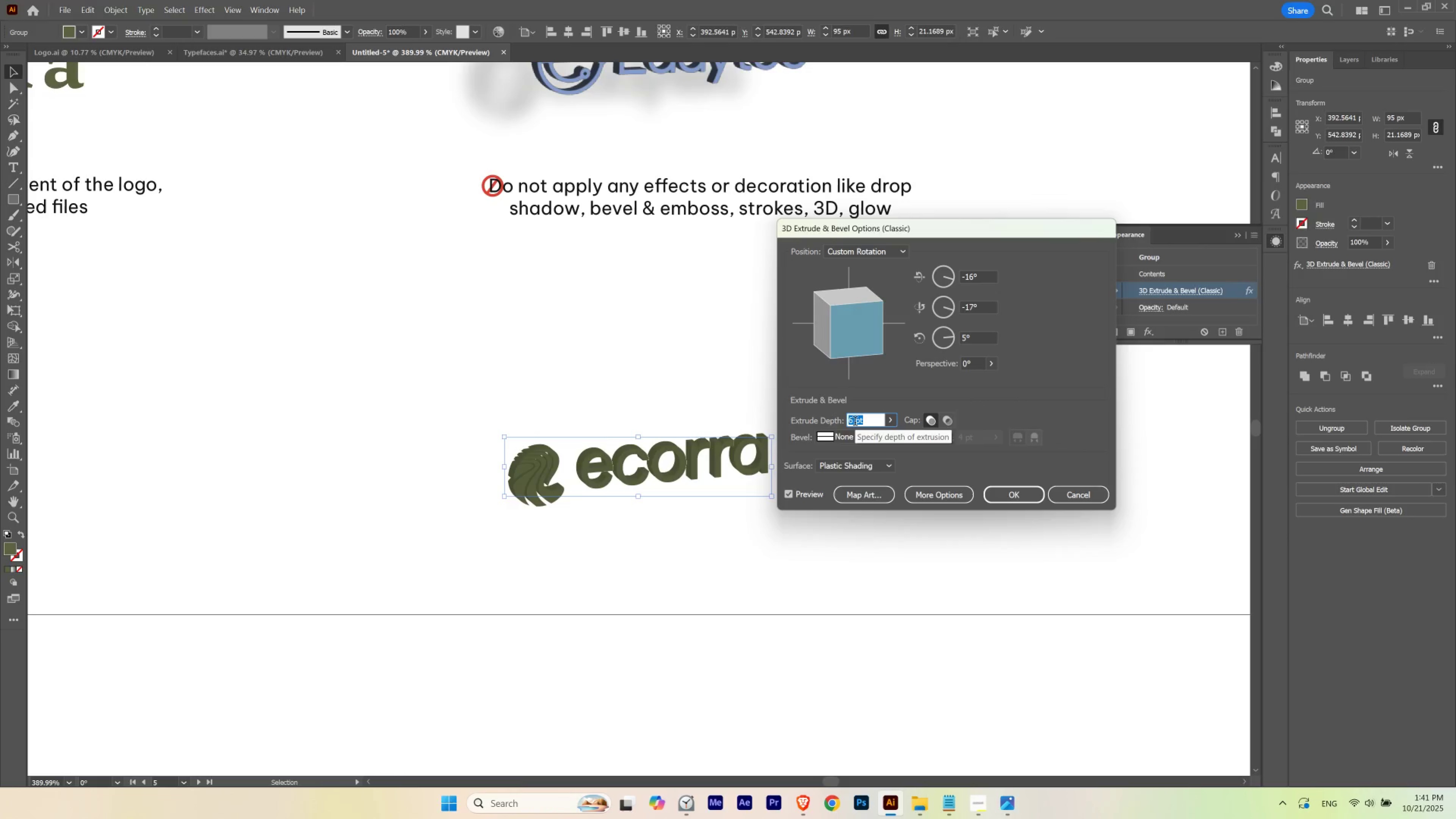 
scroll: coordinate [855, 422], scroll_direction: none, amount: 0.0
 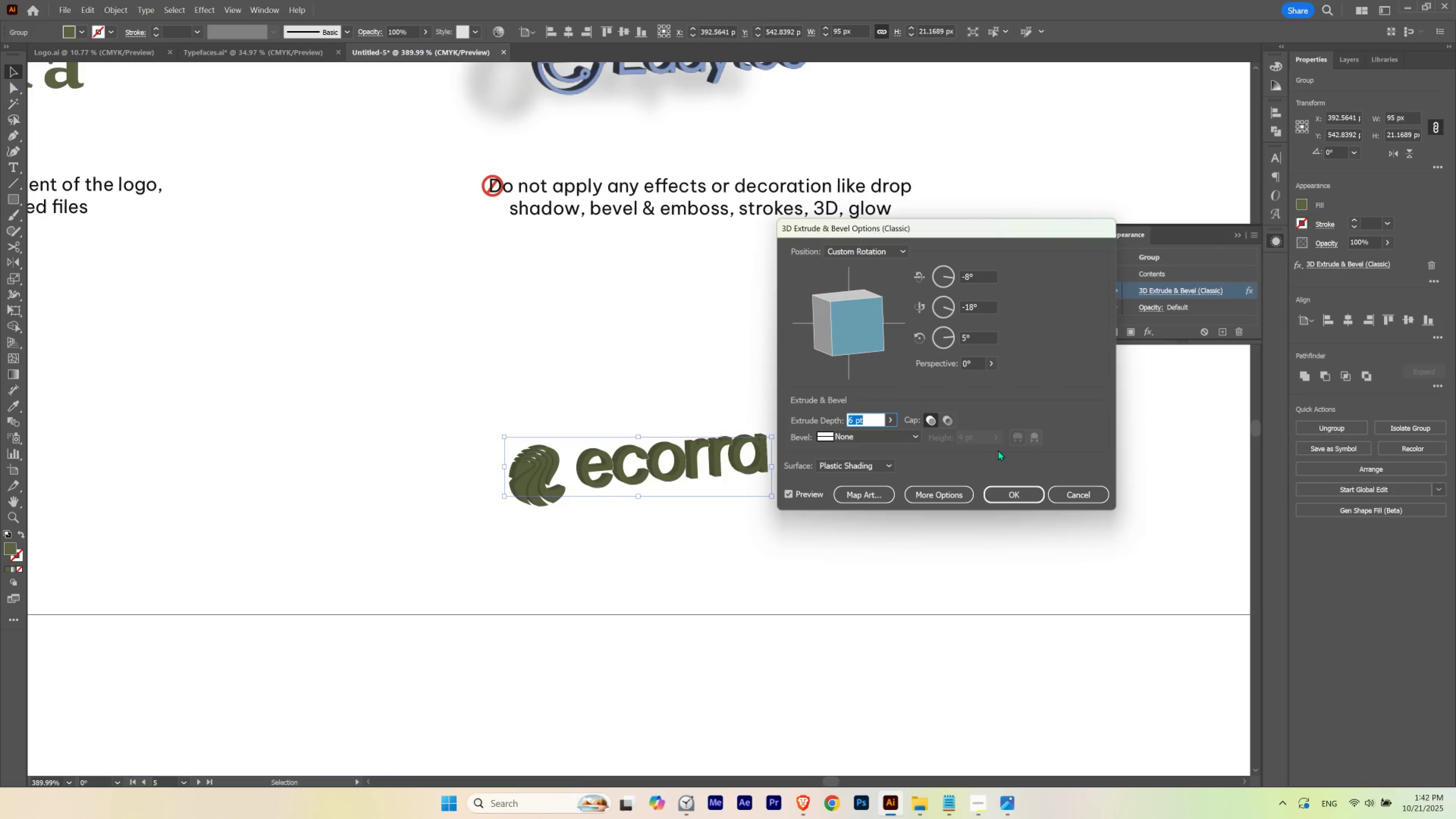 
wait(12.94)
 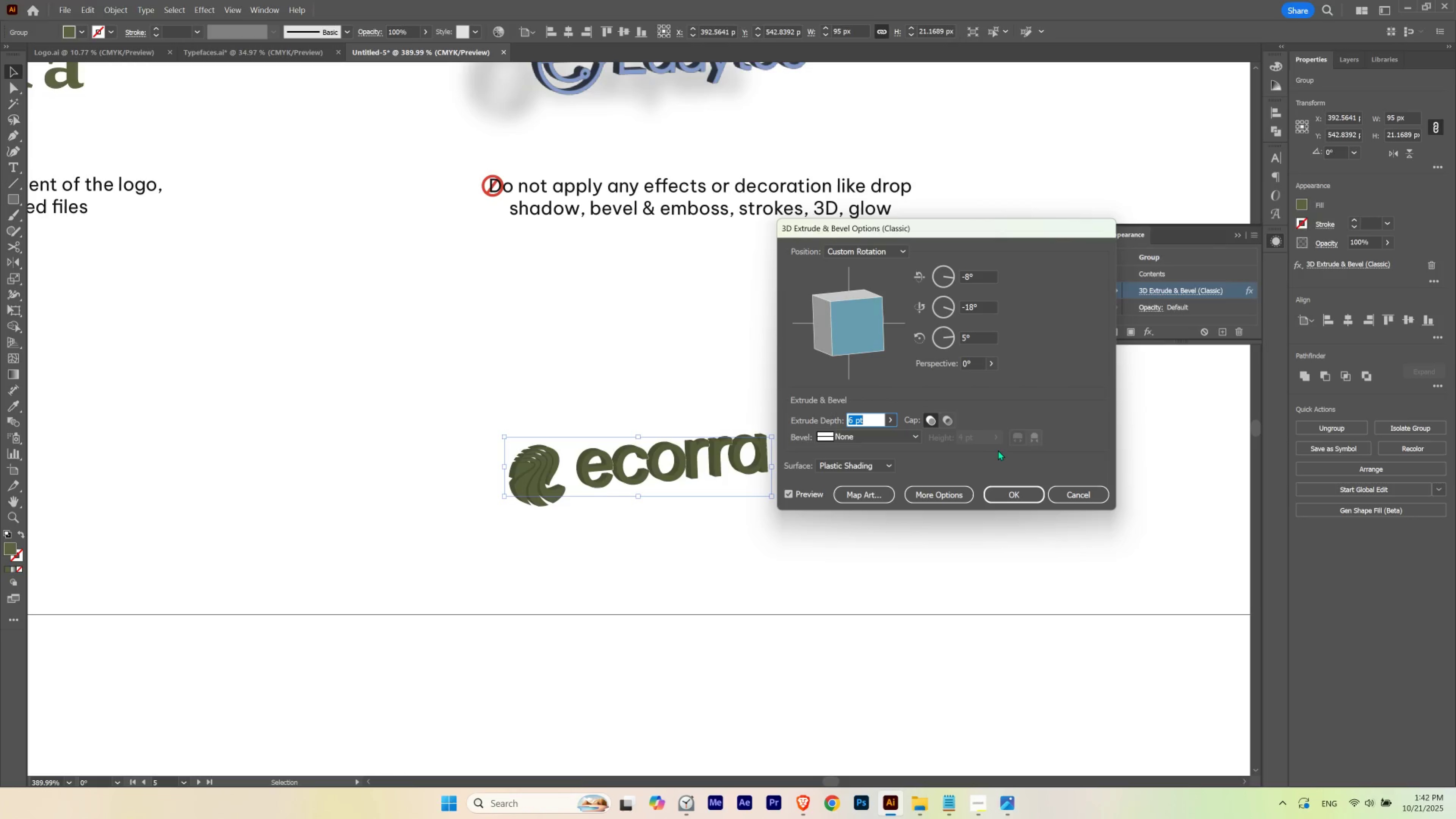 
left_click([1012, 497])
 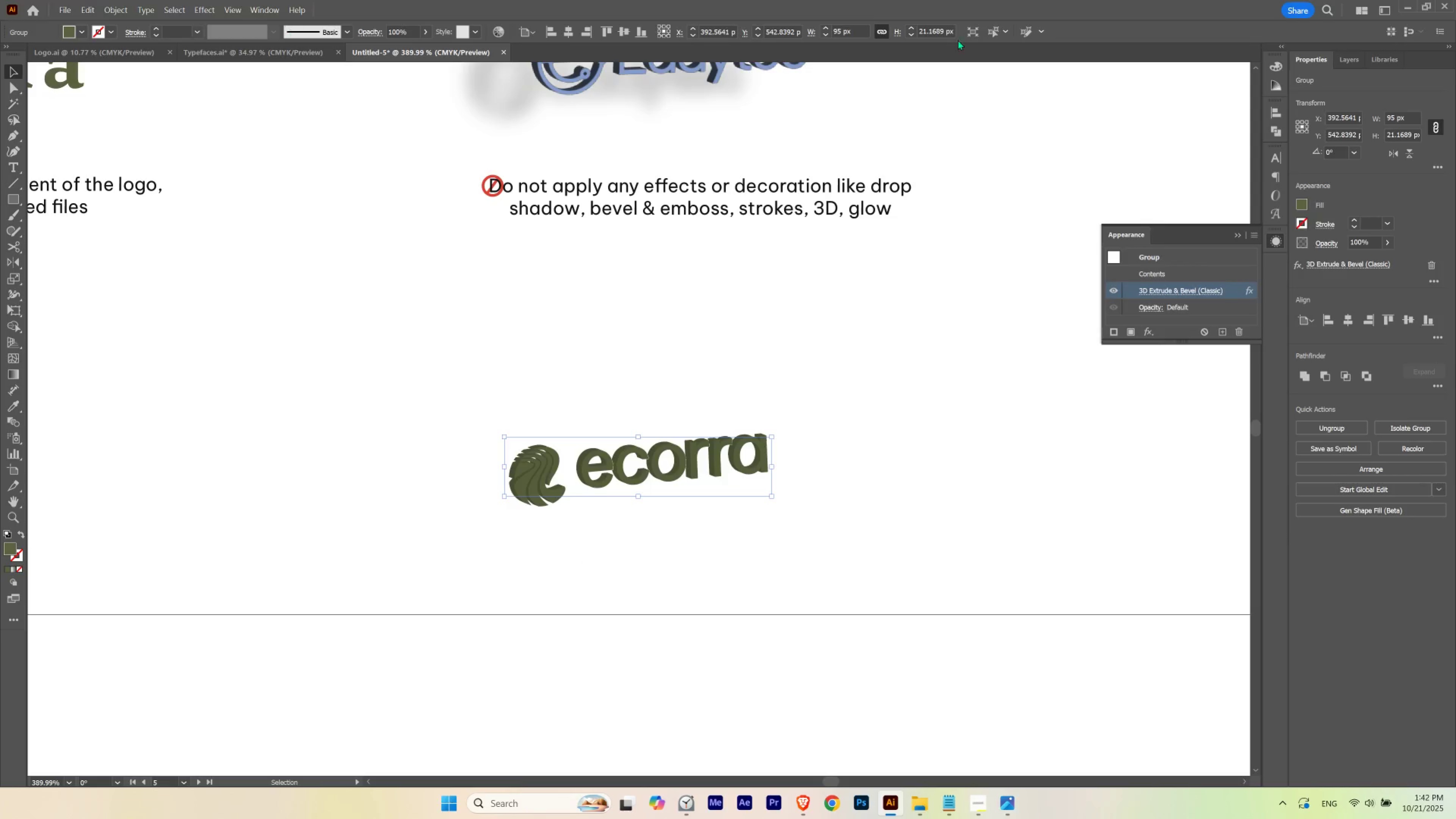 
left_click([1279, 65])
 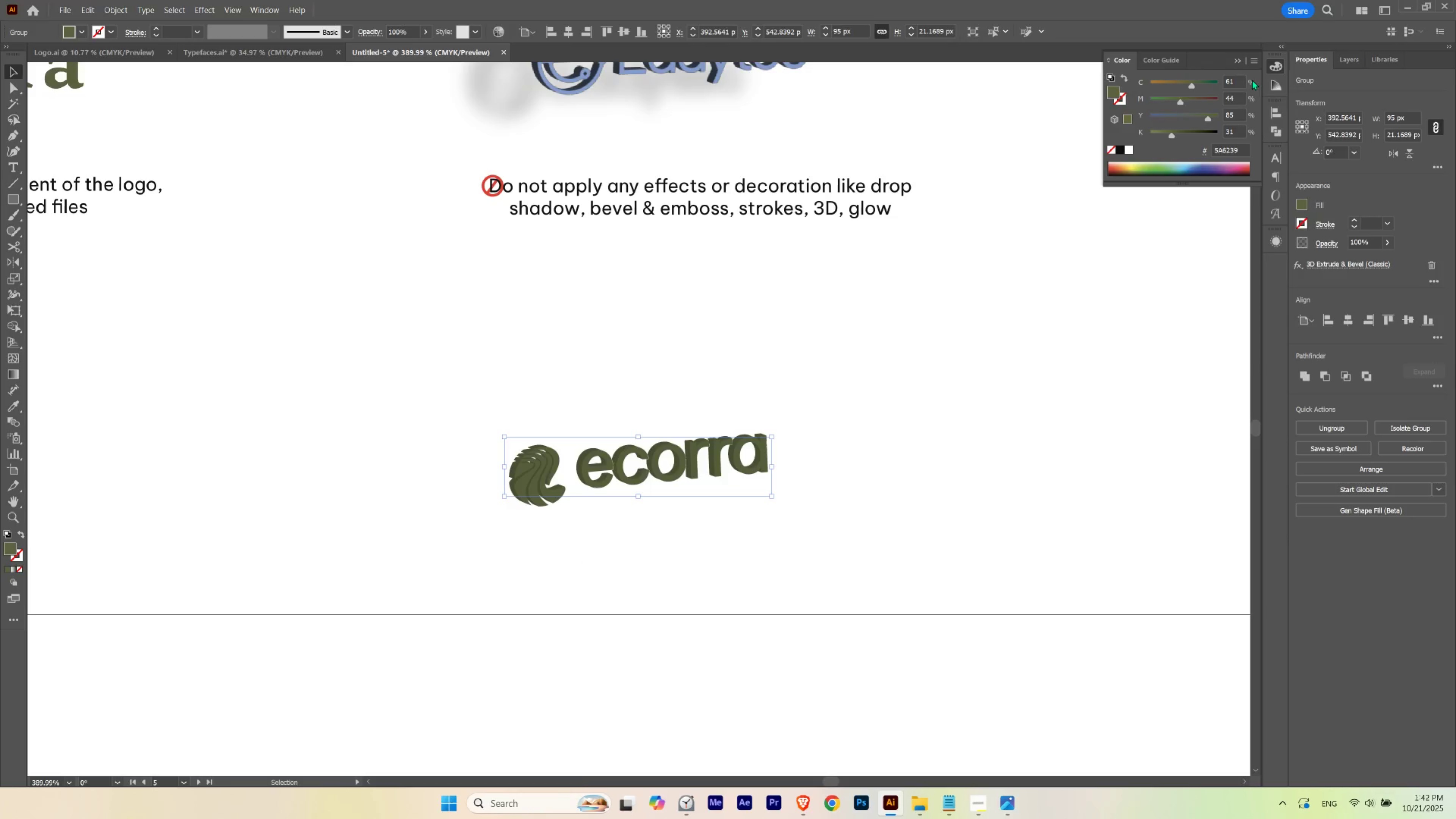 
left_click([1251, 61])
 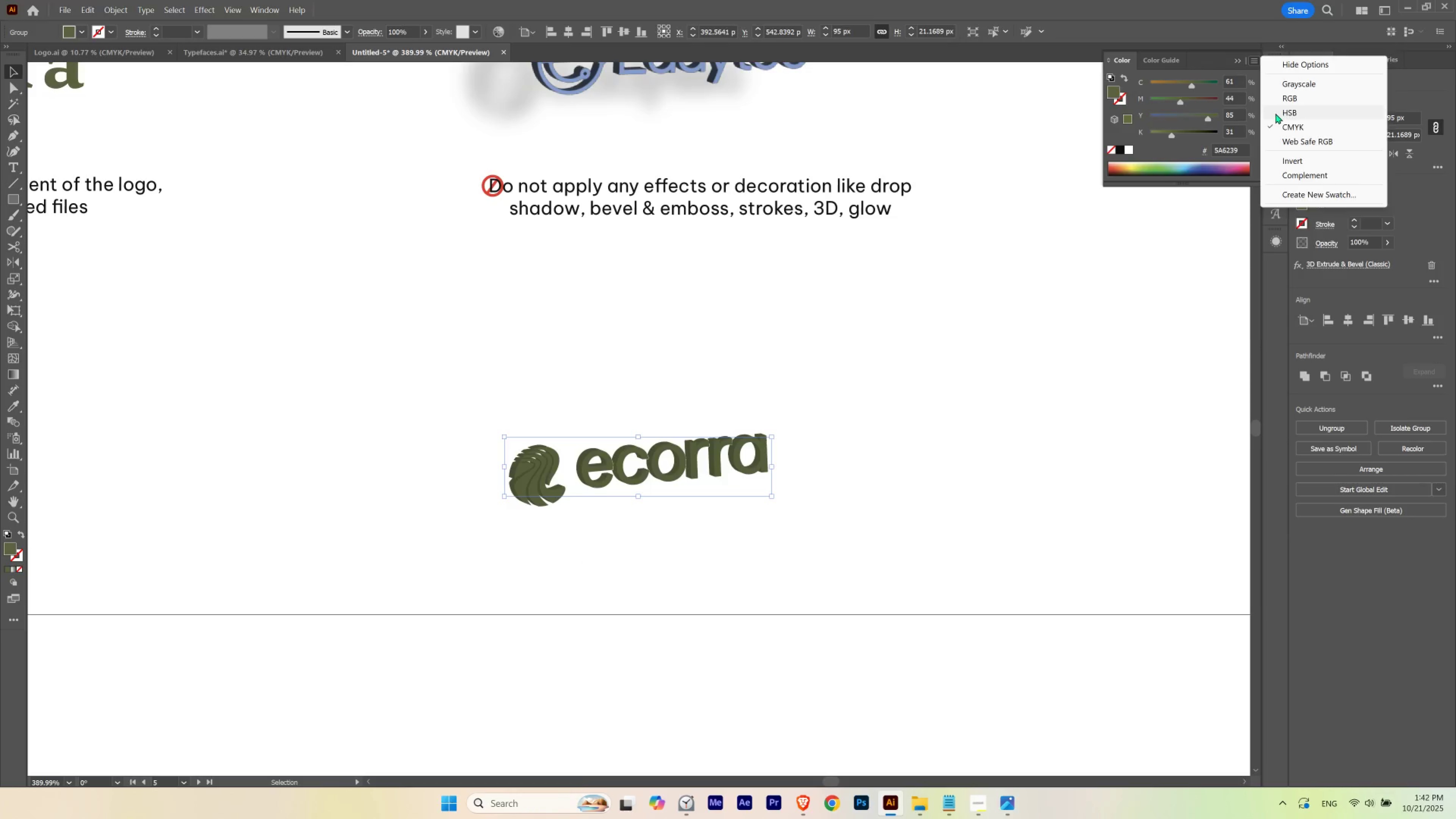 
left_click([1275, 113])
 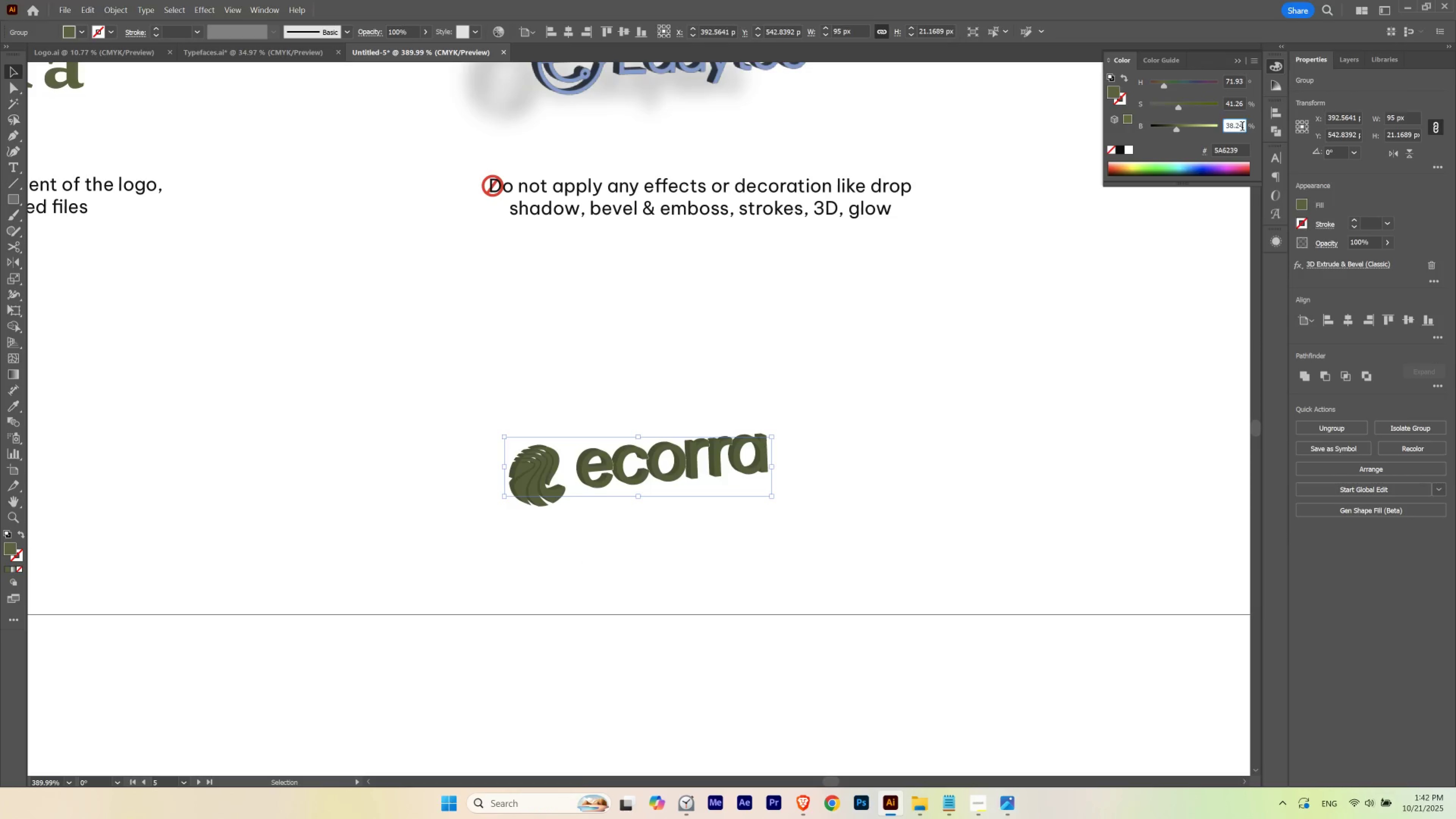 
double_click([1242, 127])
 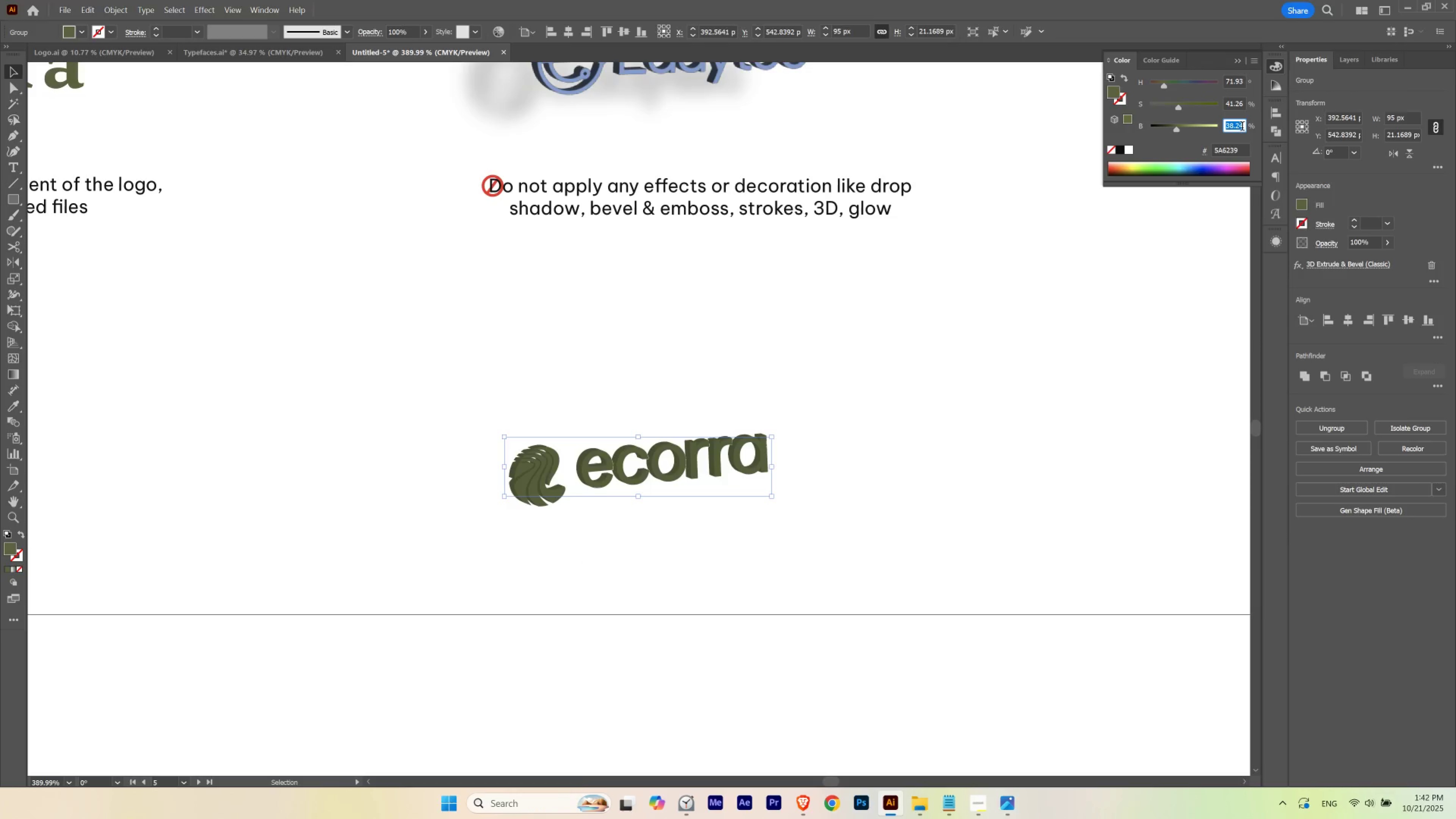 
triple_click([1242, 127])
 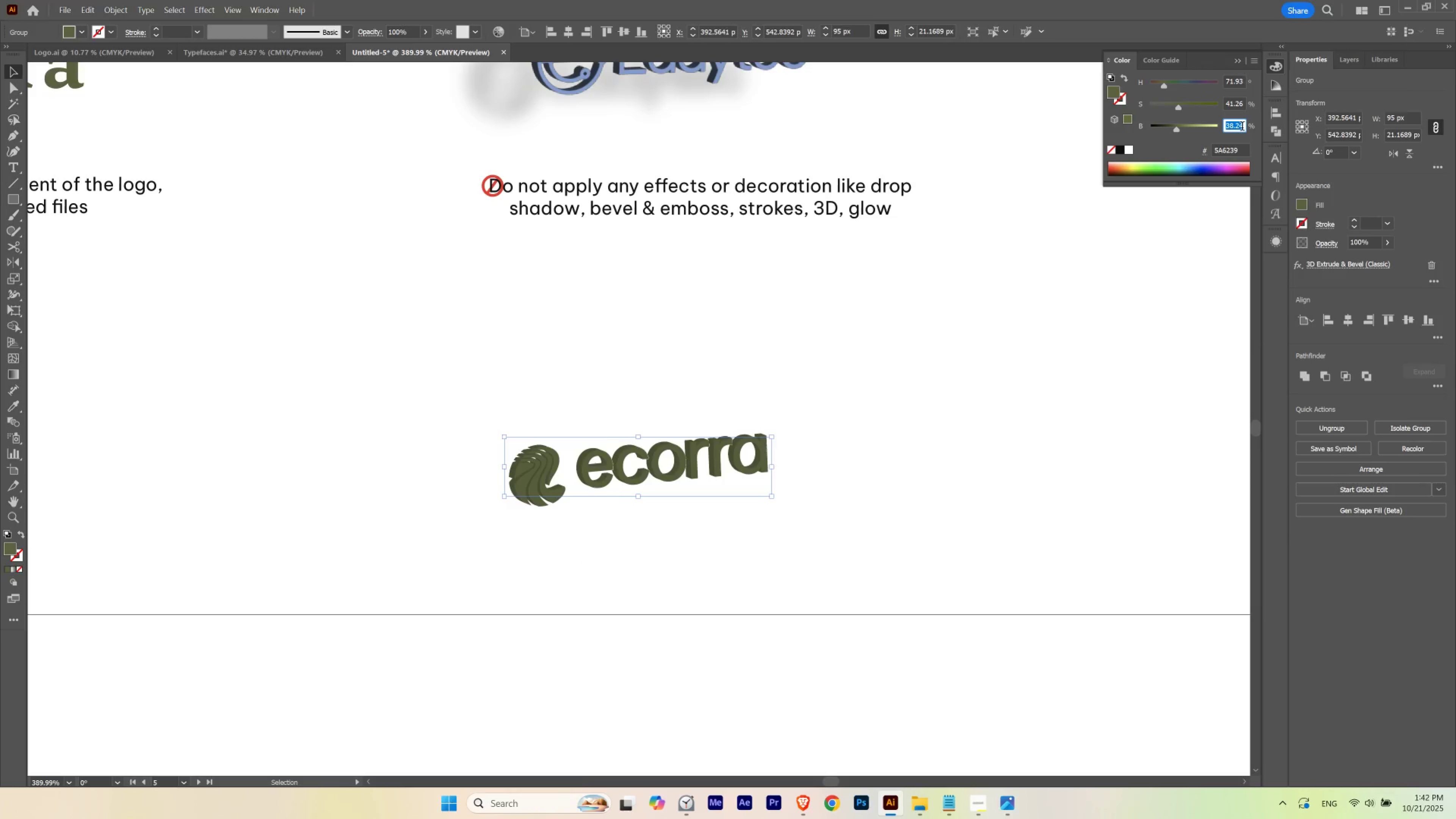 
scroll: coordinate [1242, 127], scroll_direction: up, amount: 8.0
 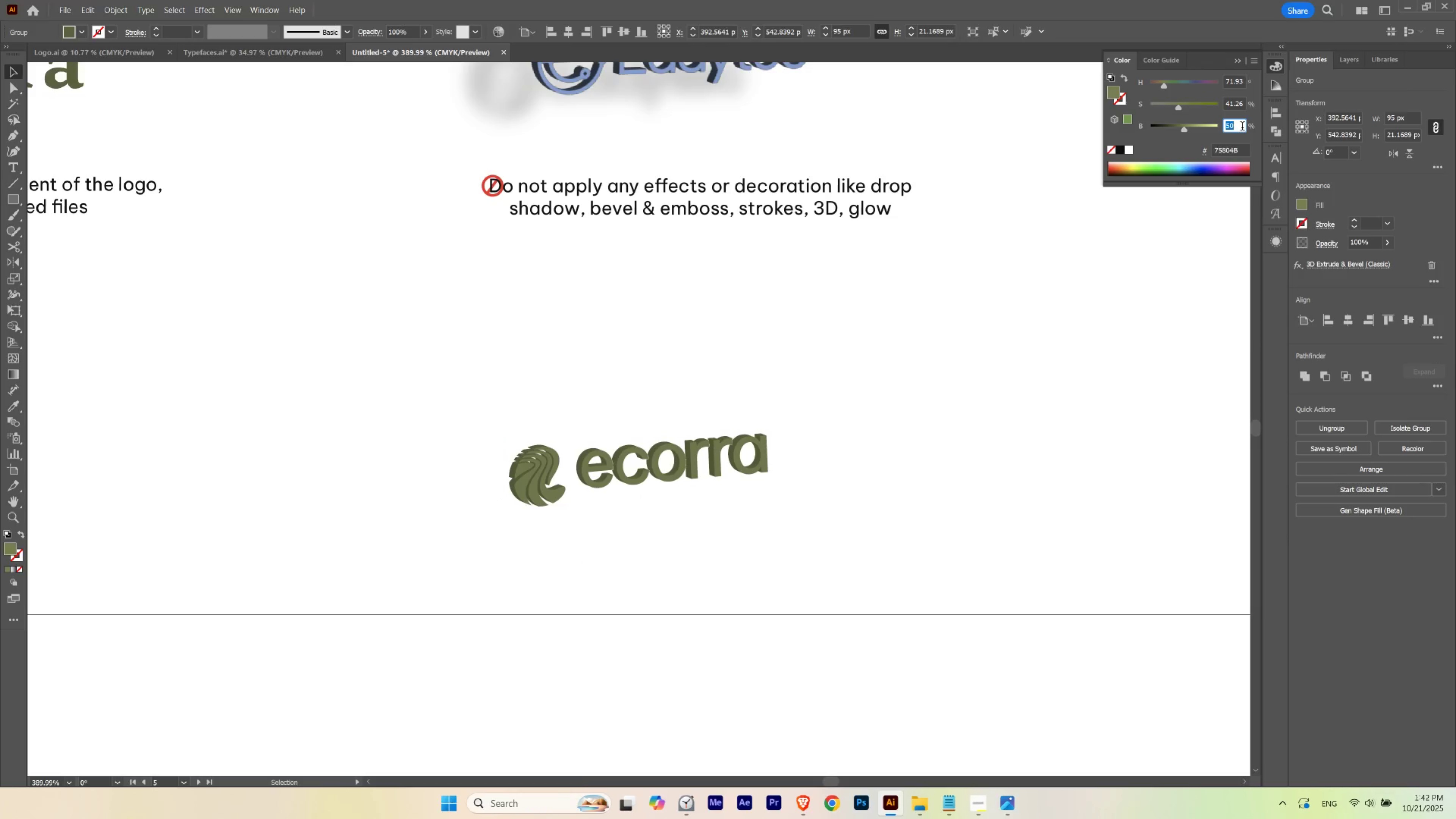 
hold_key(key=ShiftLeft, duration=1.51)
scroll: coordinate [1242, 127], scroll_direction: none, amount: 0.0
 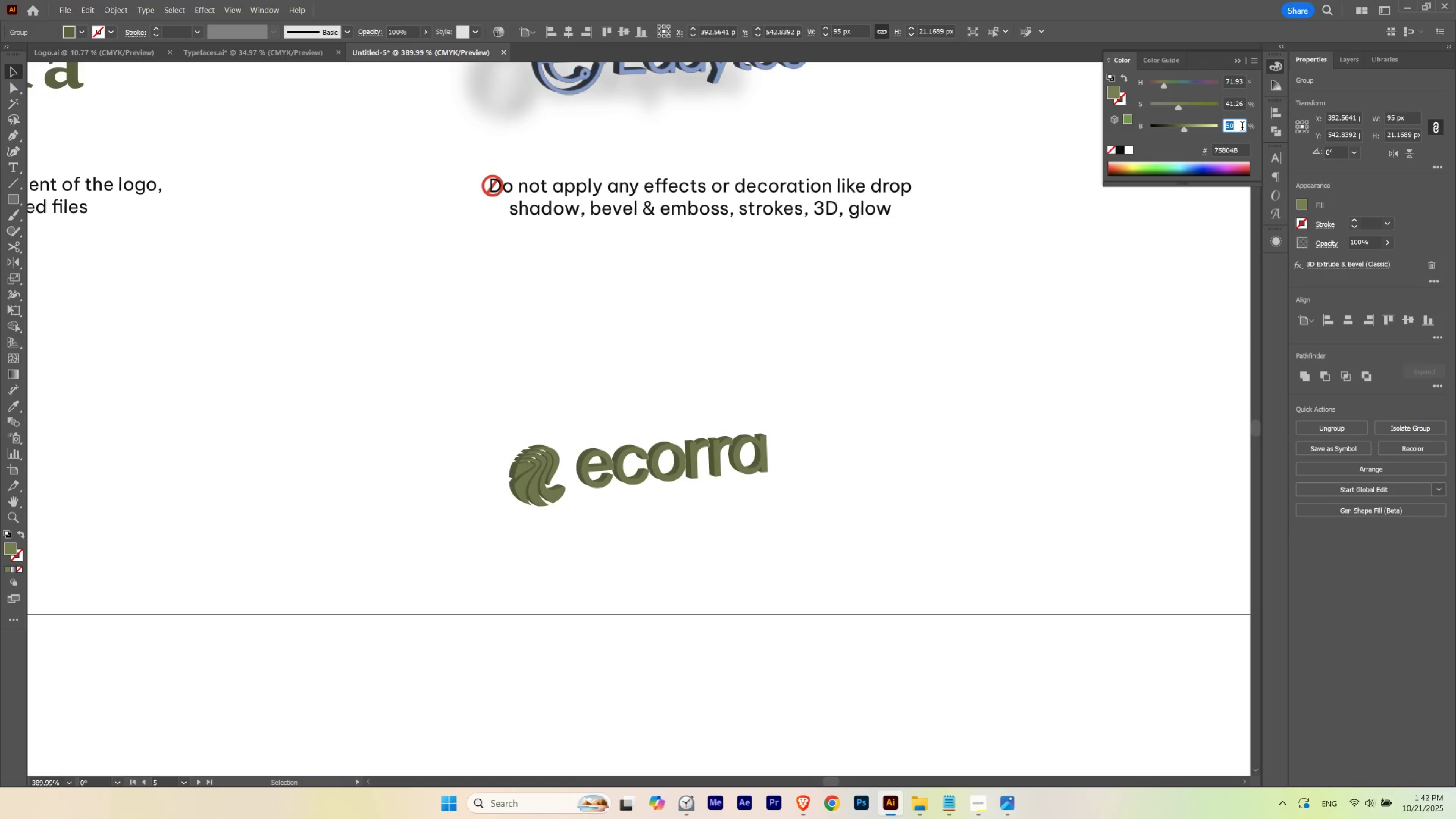 
hold_key(key=ShiftLeft, duration=1.5)
scroll: coordinate [1242, 127], scroll_direction: up, amount: 1.0
 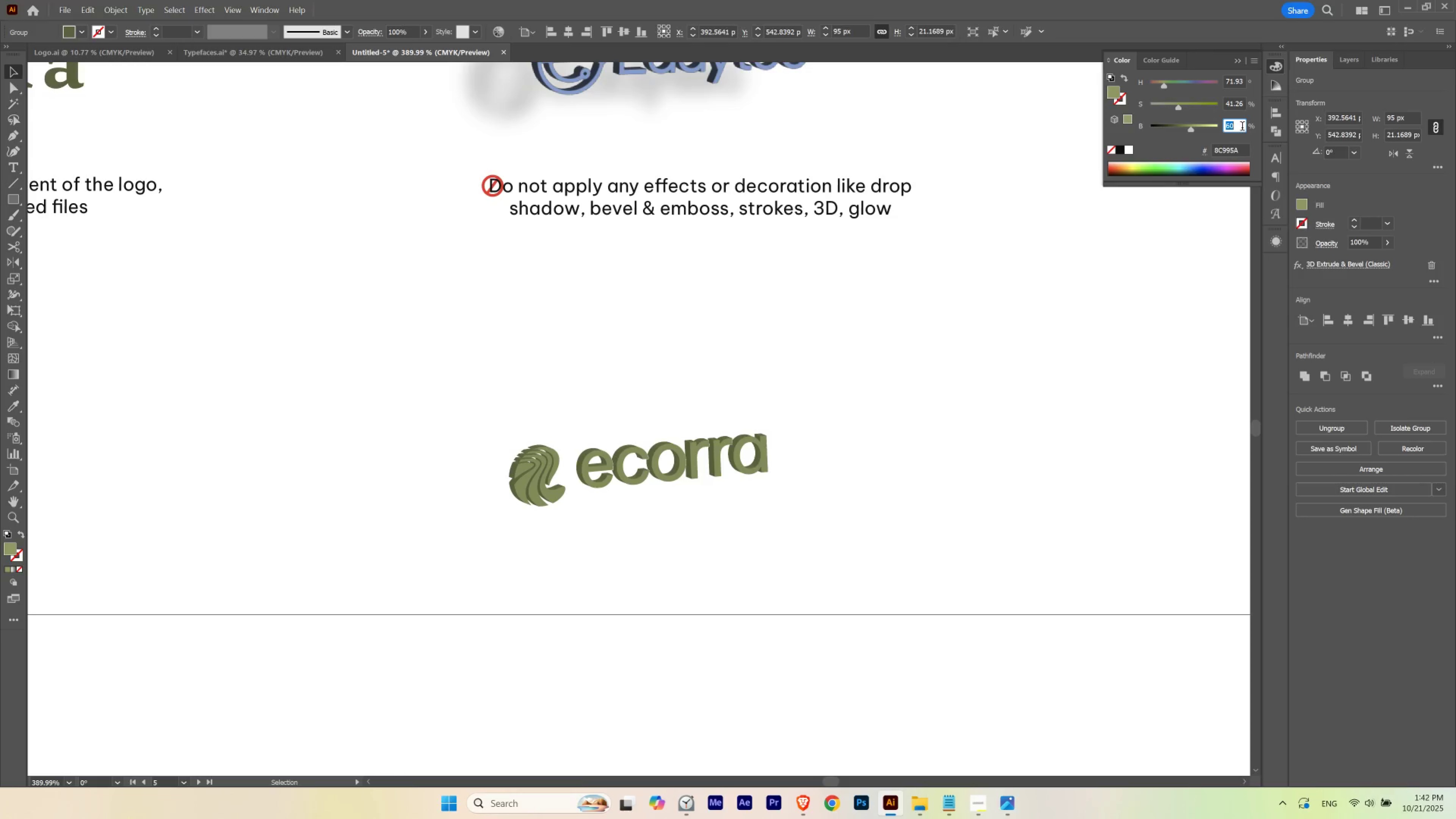 
hold_key(key=ShiftLeft, duration=0.57)
scroll: coordinate [1242, 127], scroll_direction: down, amount: 1.0
 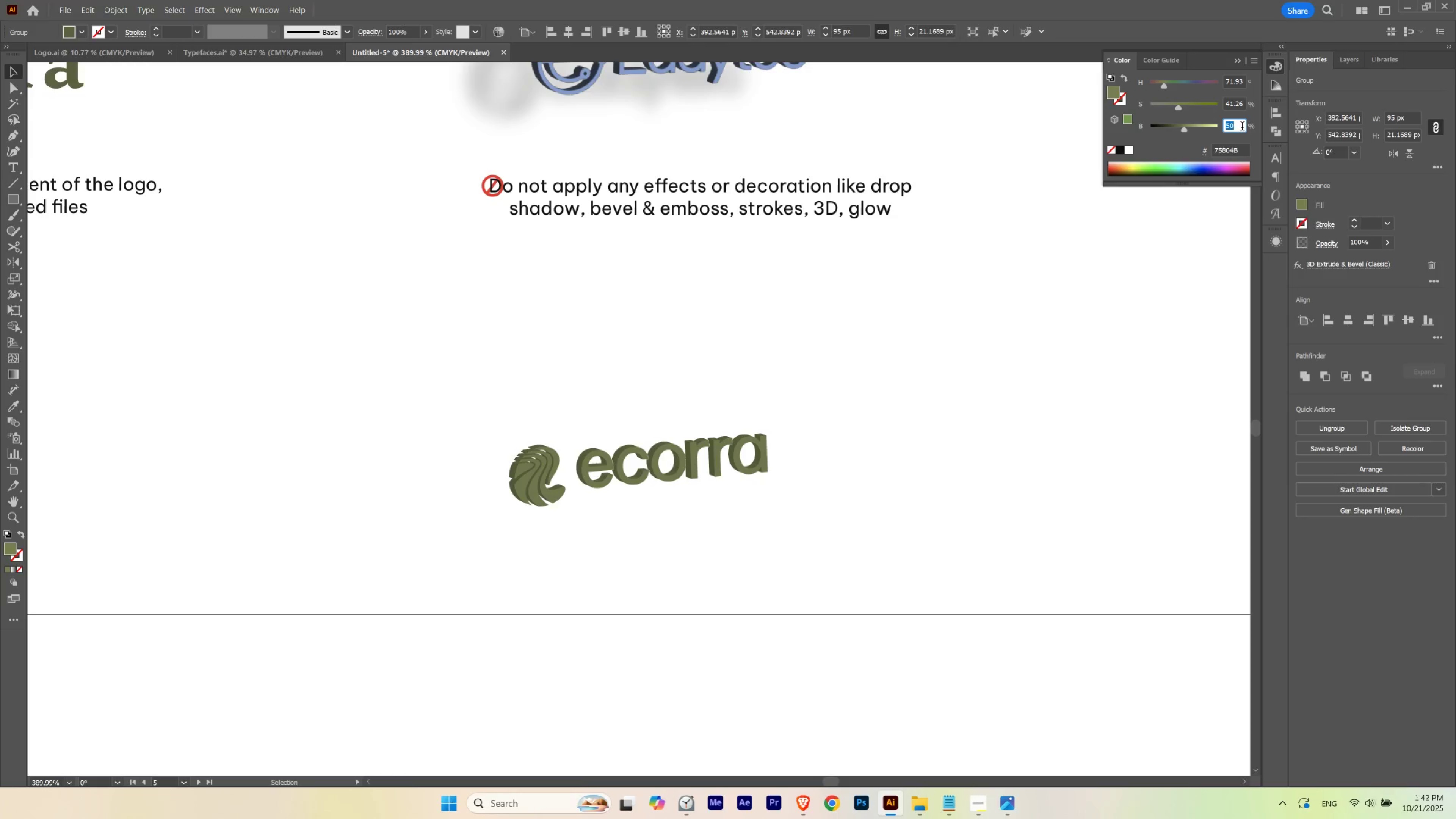 
scroll: coordinate [1242, 127], scroll_direction: up, amount: 7.0
 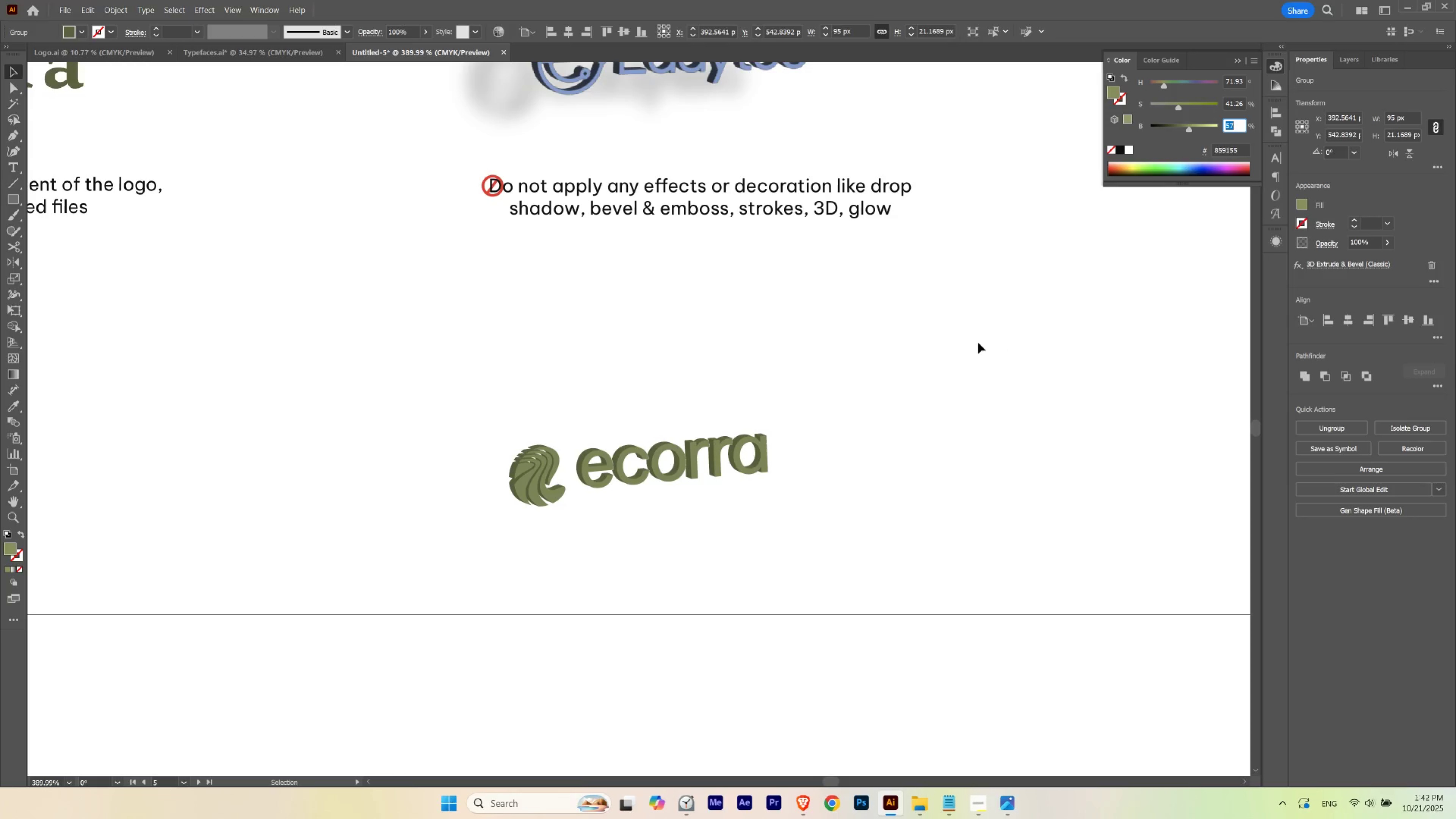 
left_click([977, 343])
 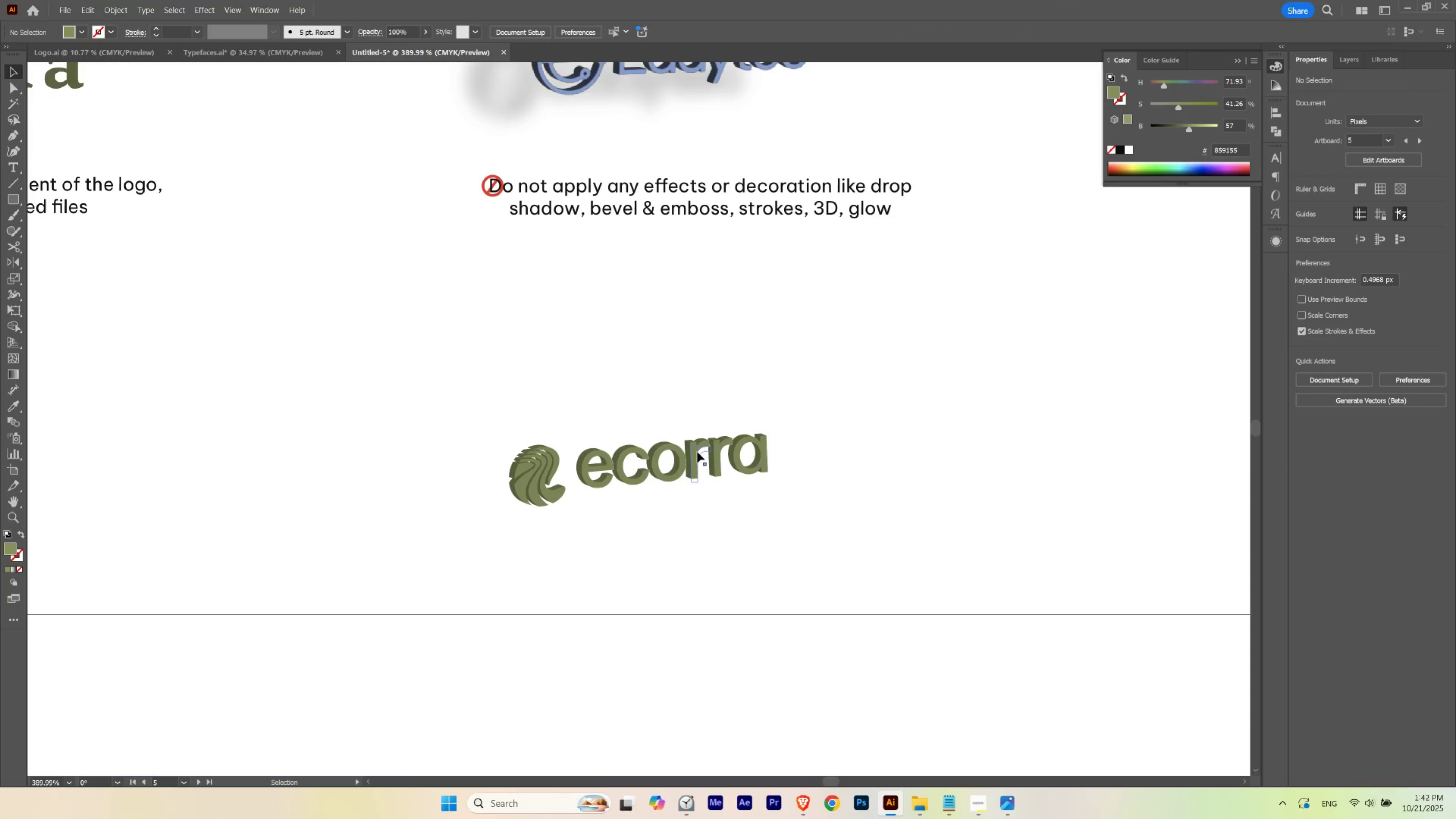 
left_click([697, 452])
 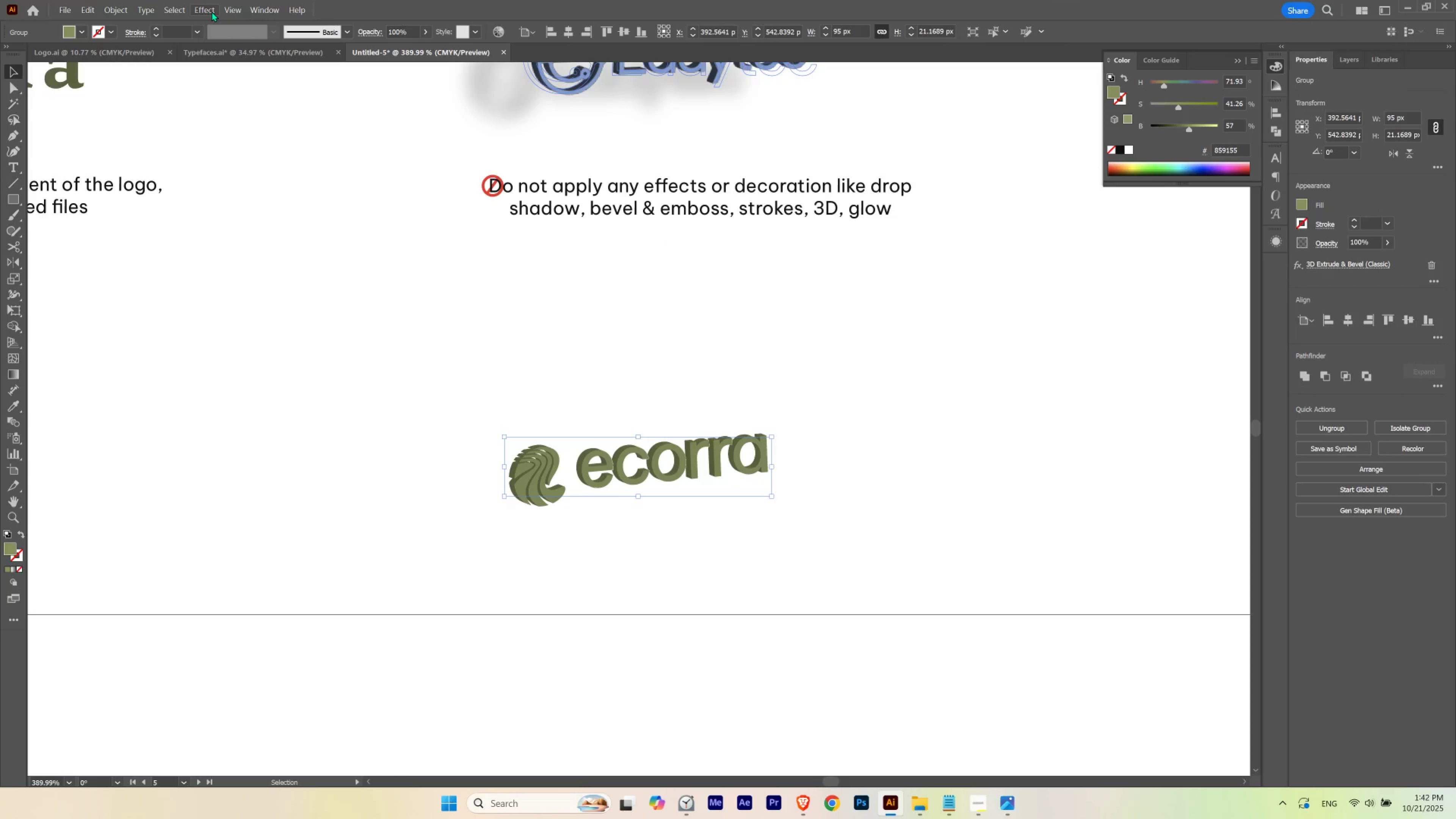 
left_click([211, 11])
 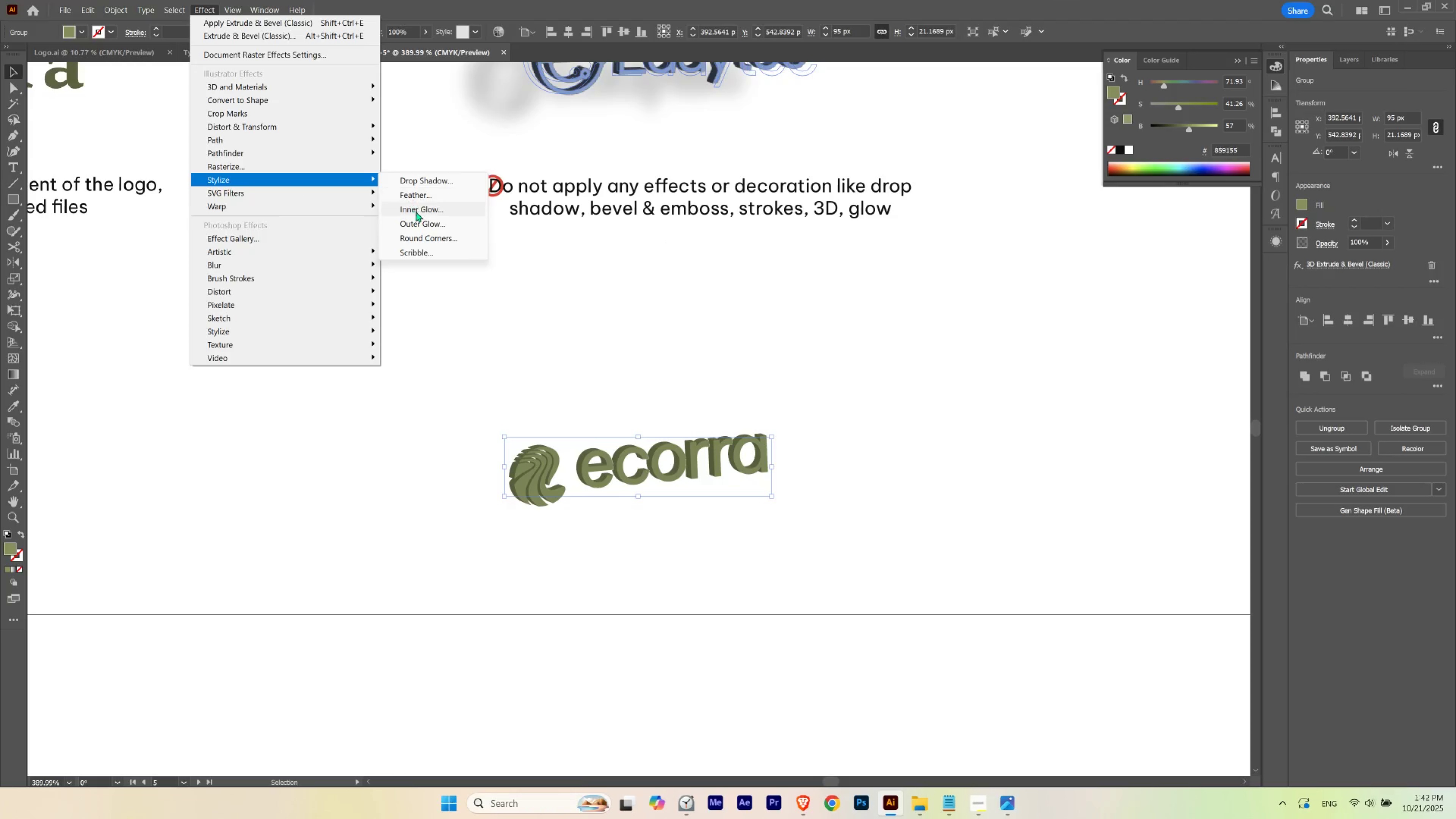 
left_click([424, 180])
 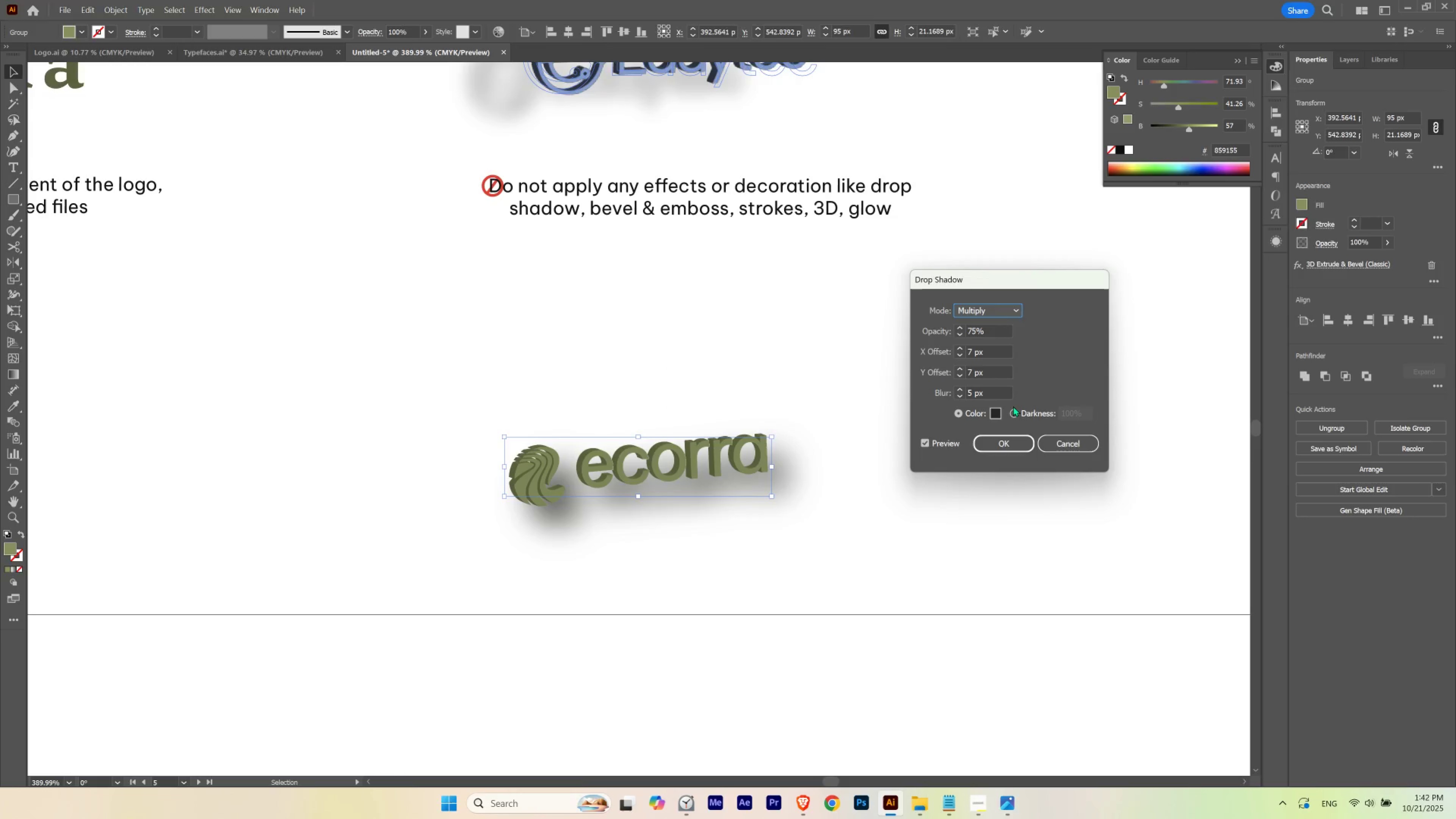 
left_click([991, 414])
 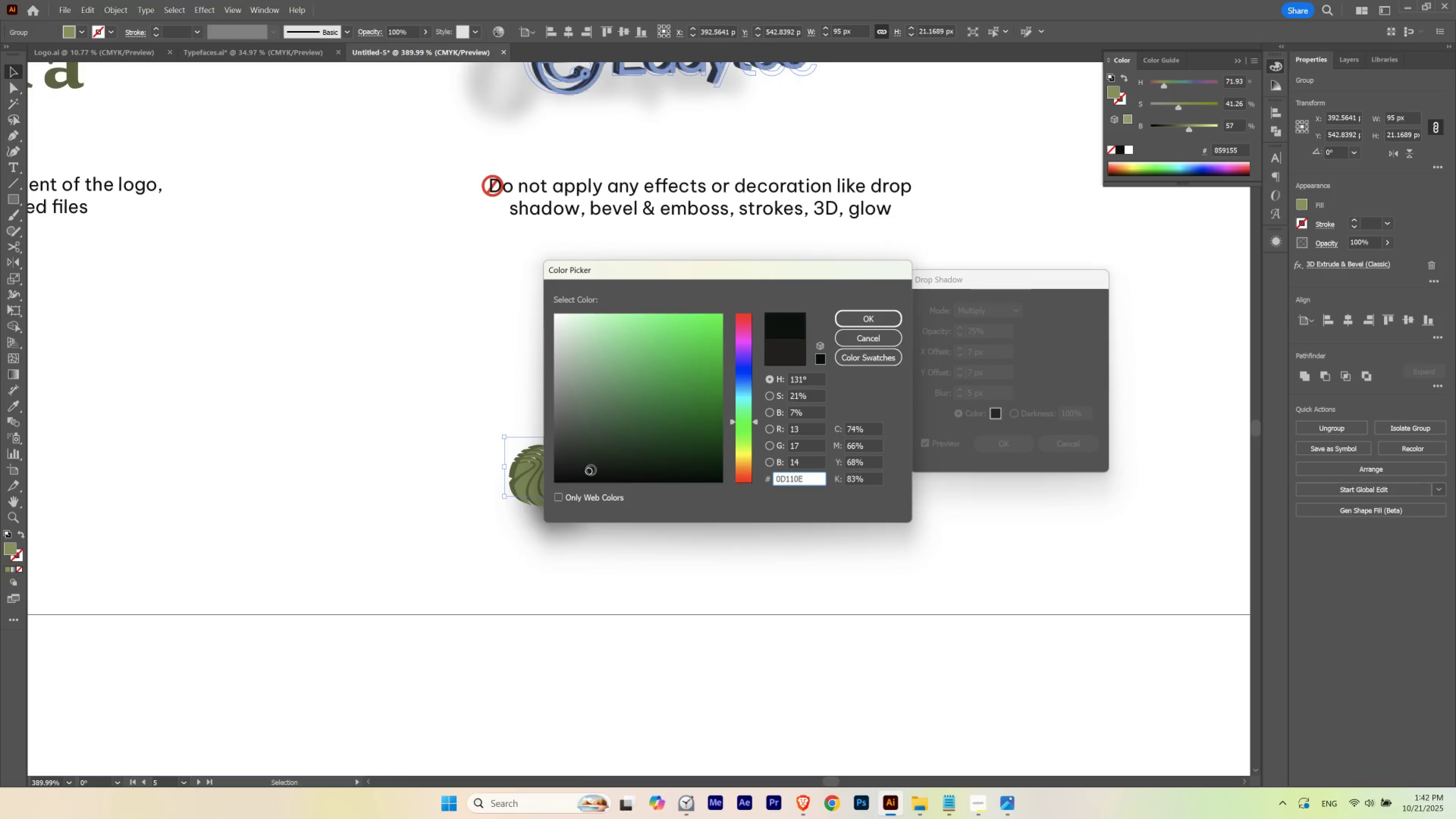 
wait(9.74)
 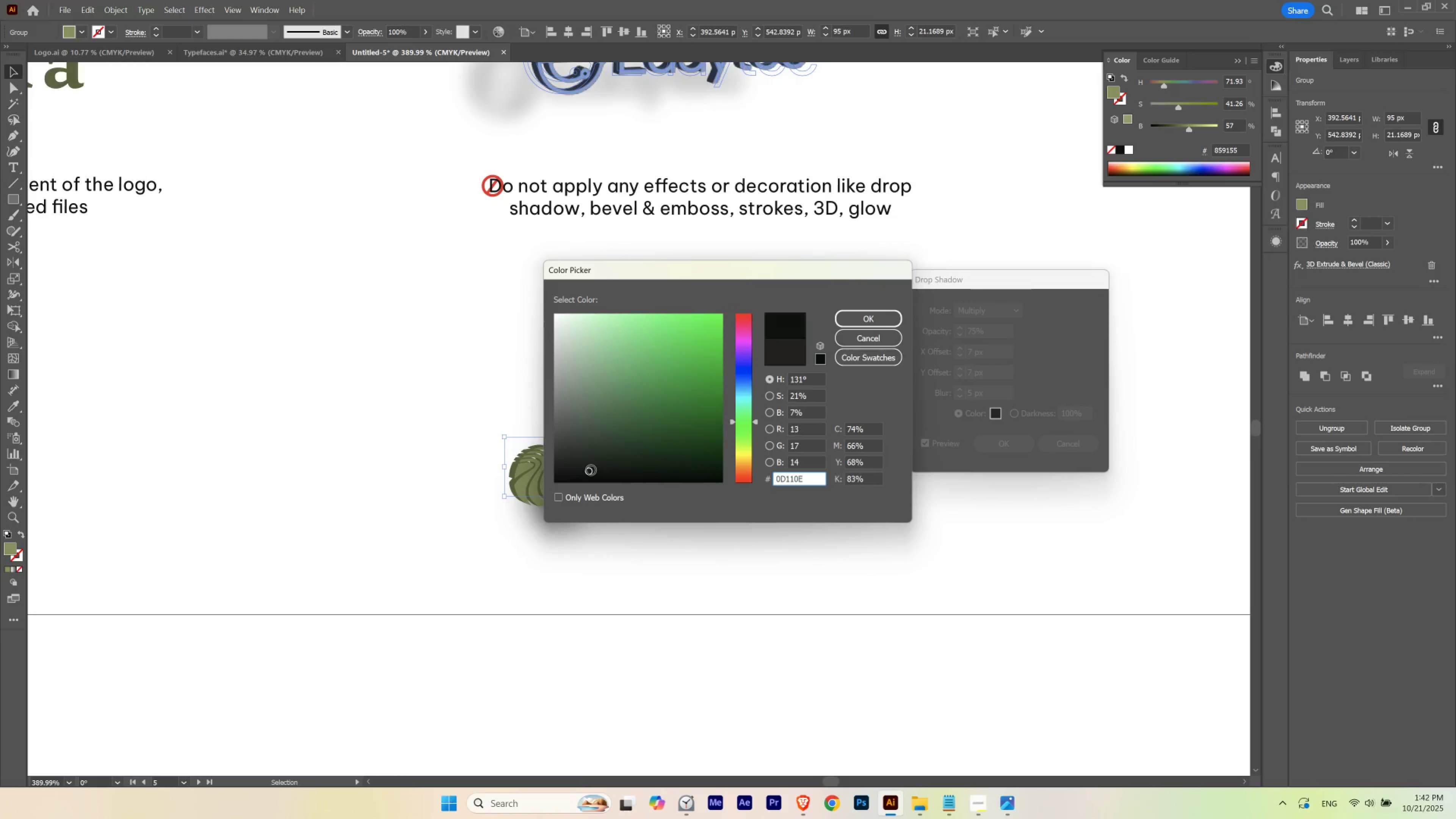 
hold_key(key=ShiftLeft, duration=1.47)
left_click([959, 336])
 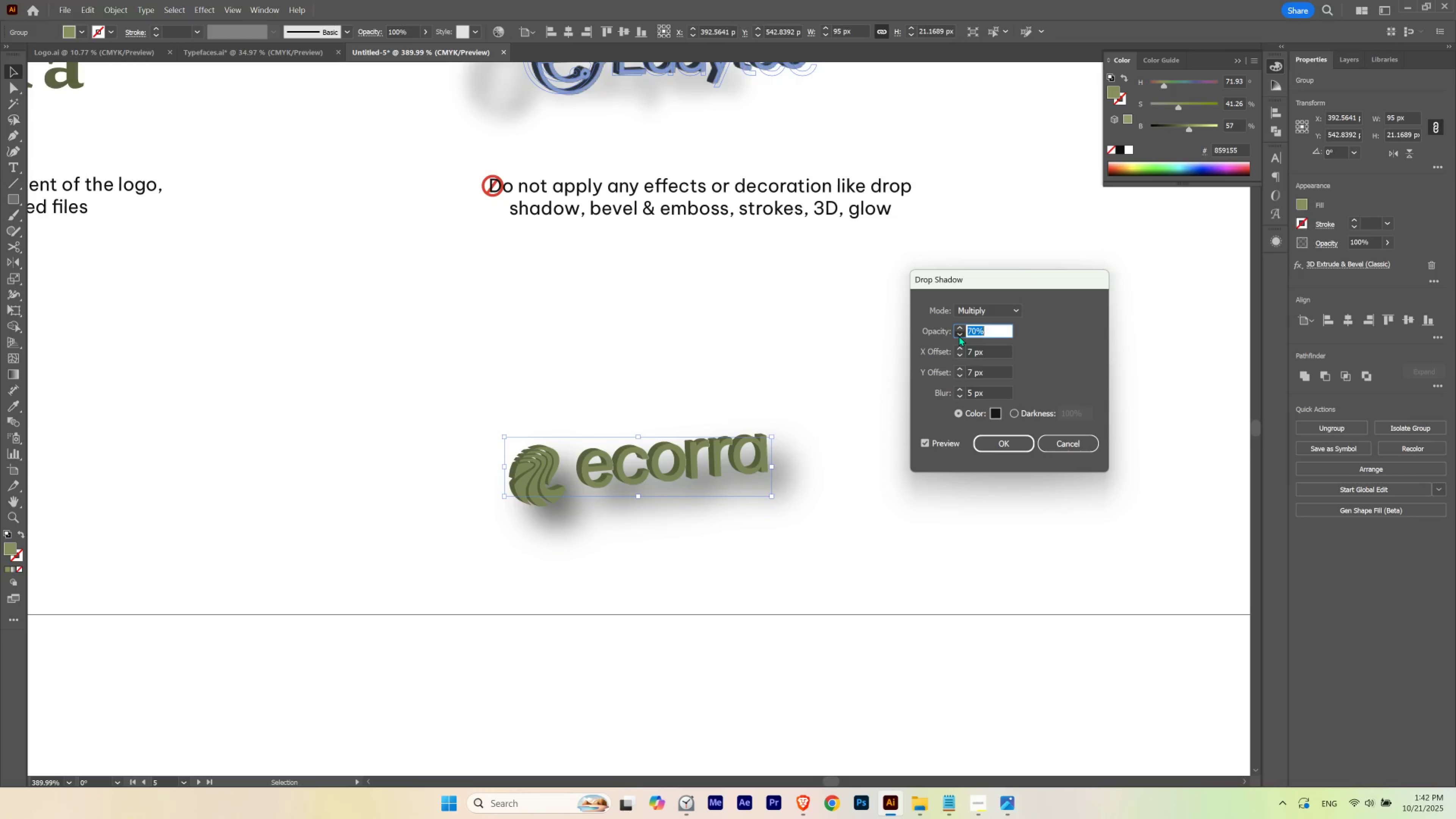 
double_click([959, 336])
 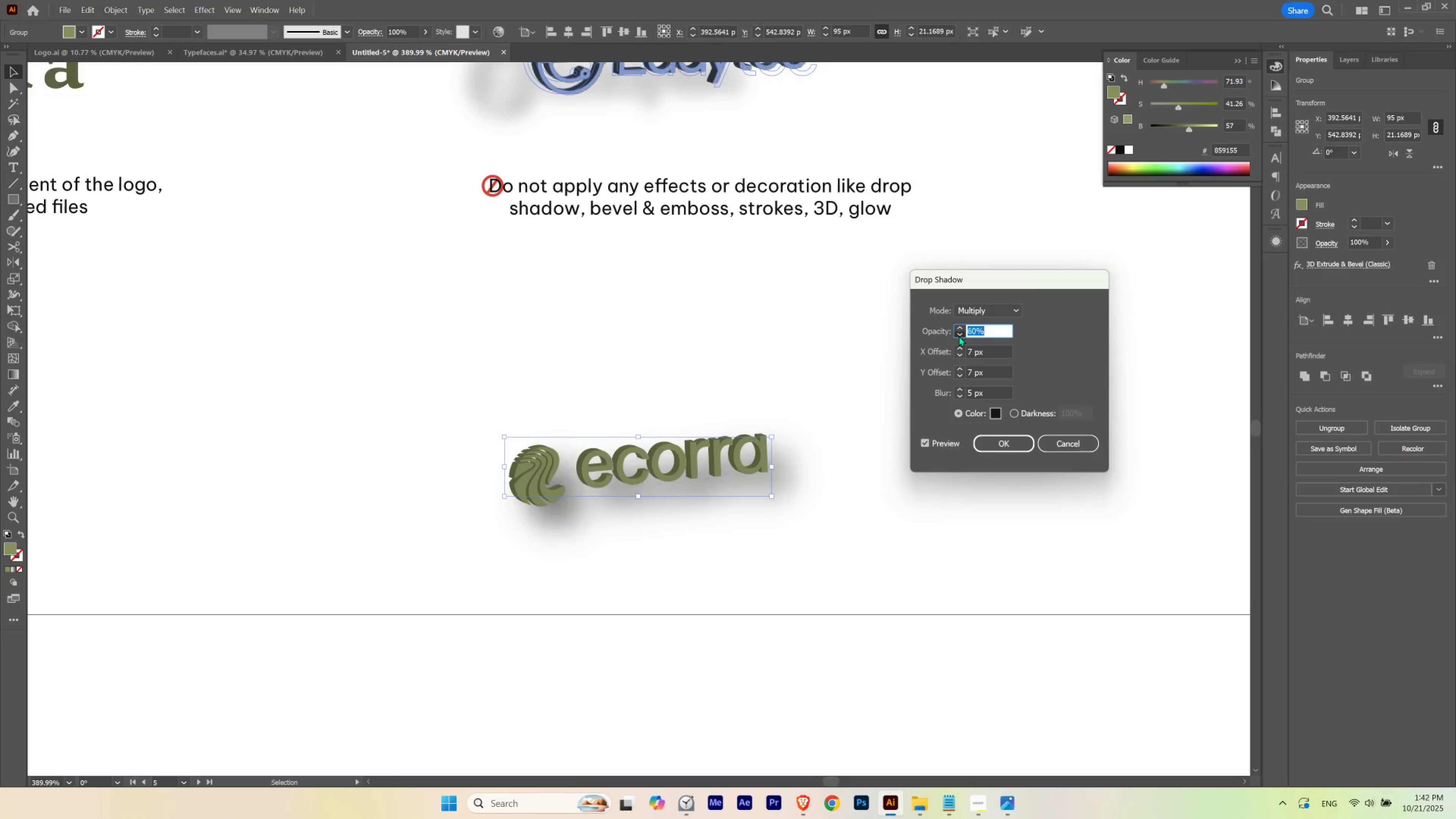 
triple_click([959, 336])
 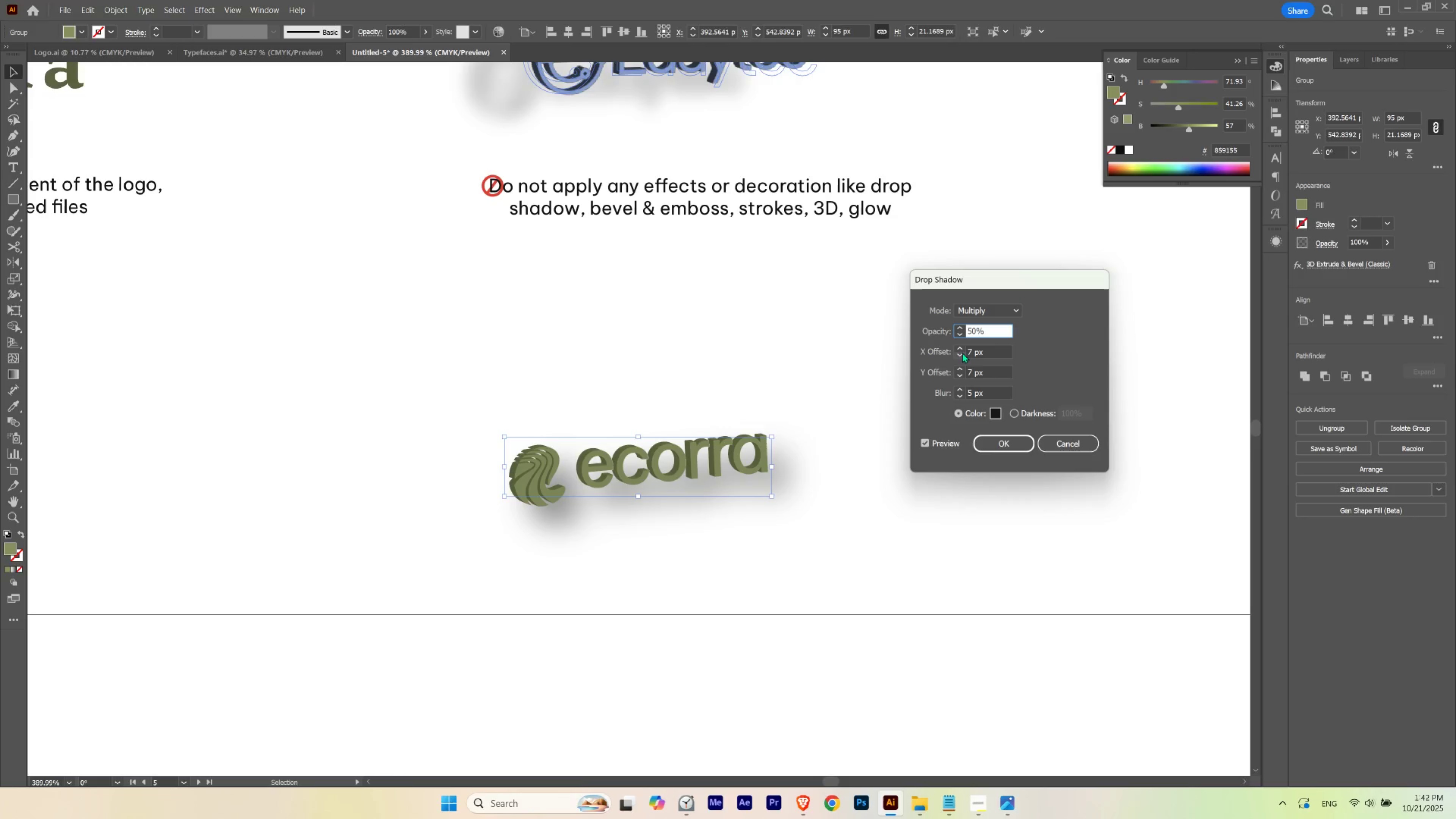 
hold_key(key=ShiftLeft, duration=1.53)
left_click([961, 346])
 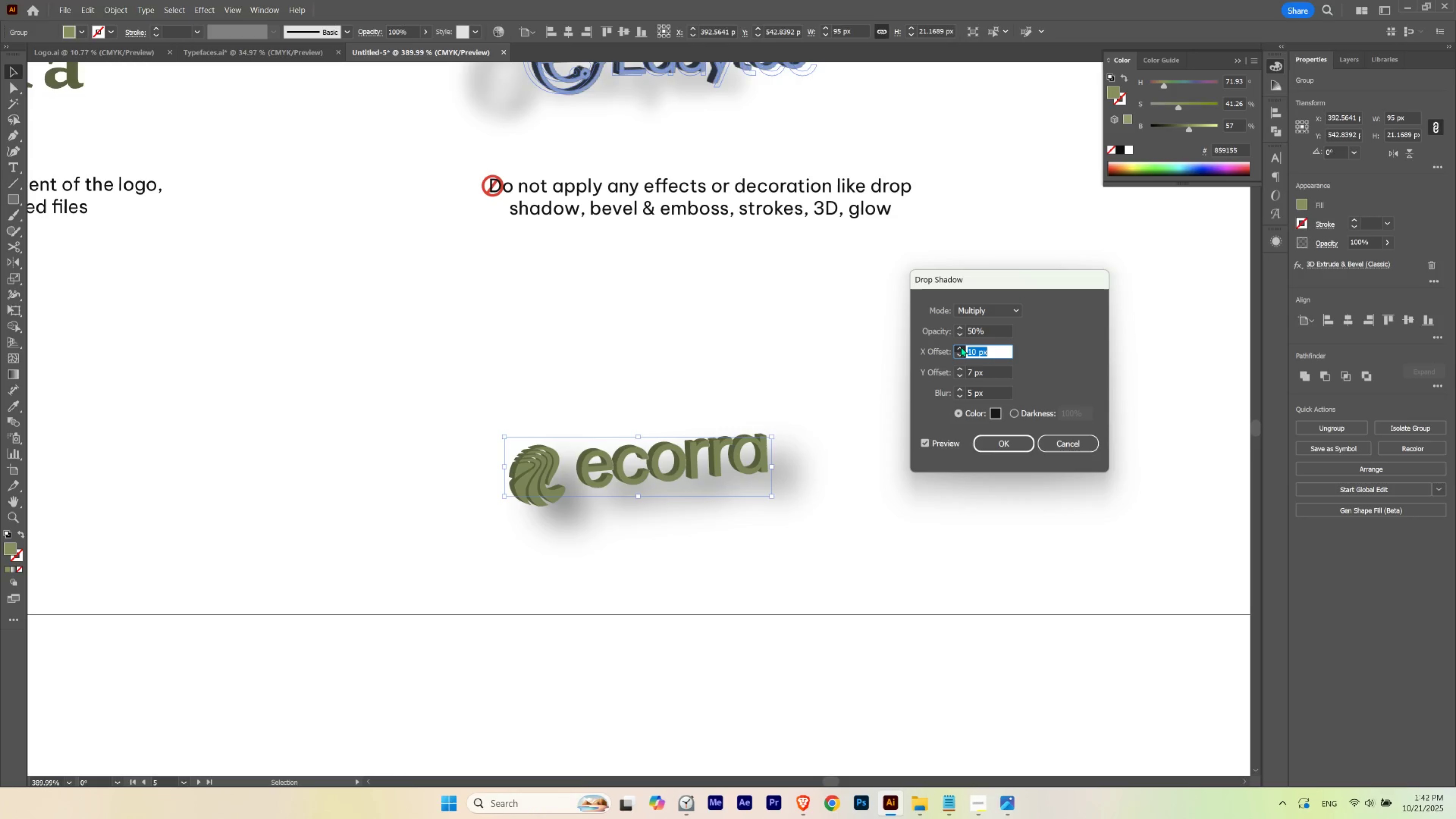 
double_click([961, 346])
 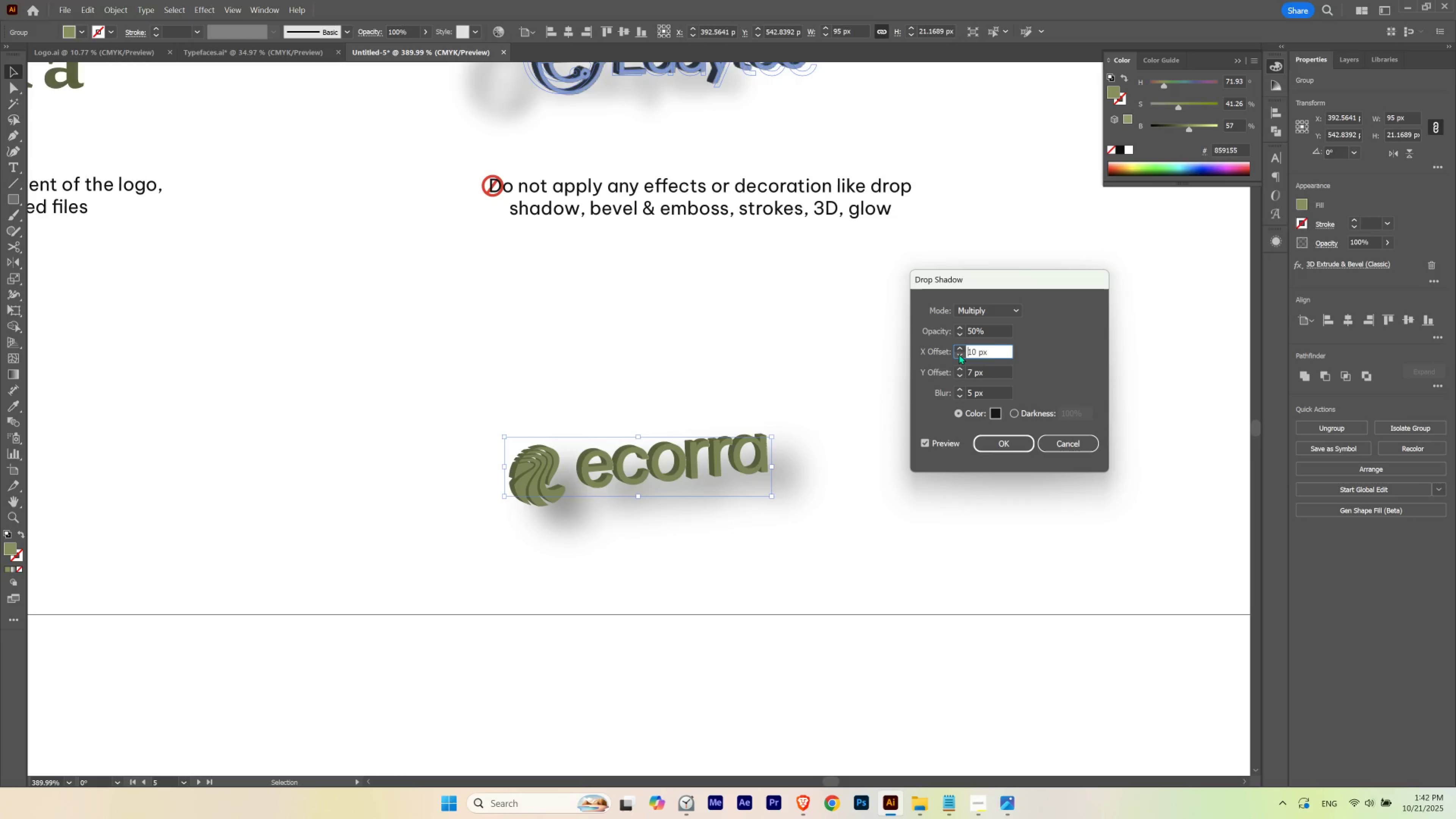 
double_click([959, 354])
 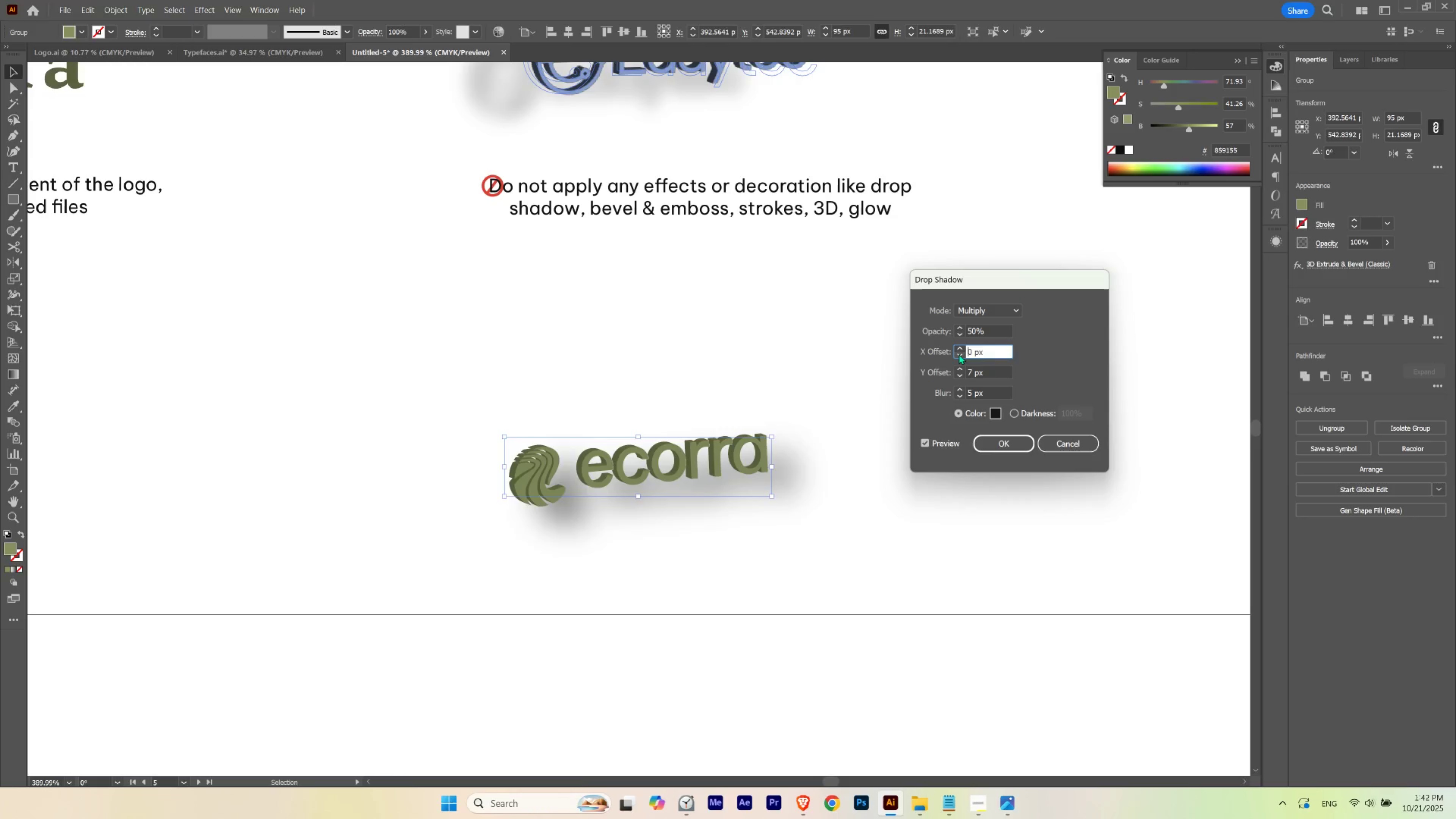 
hold_key(key=ShiftLeft, duration=1.52)
triple_click([959, 354])
 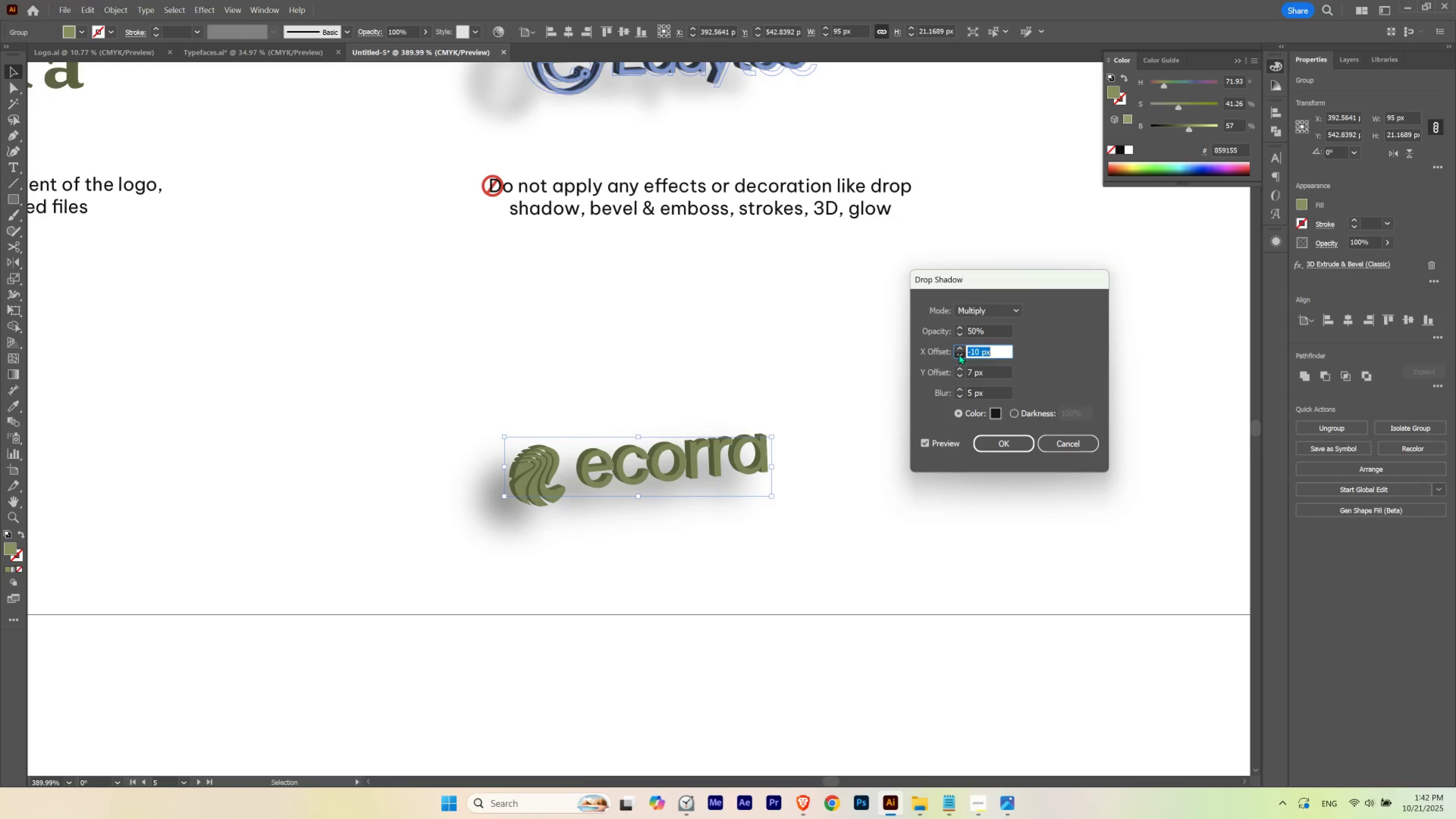 
triple_click([959, 354])
 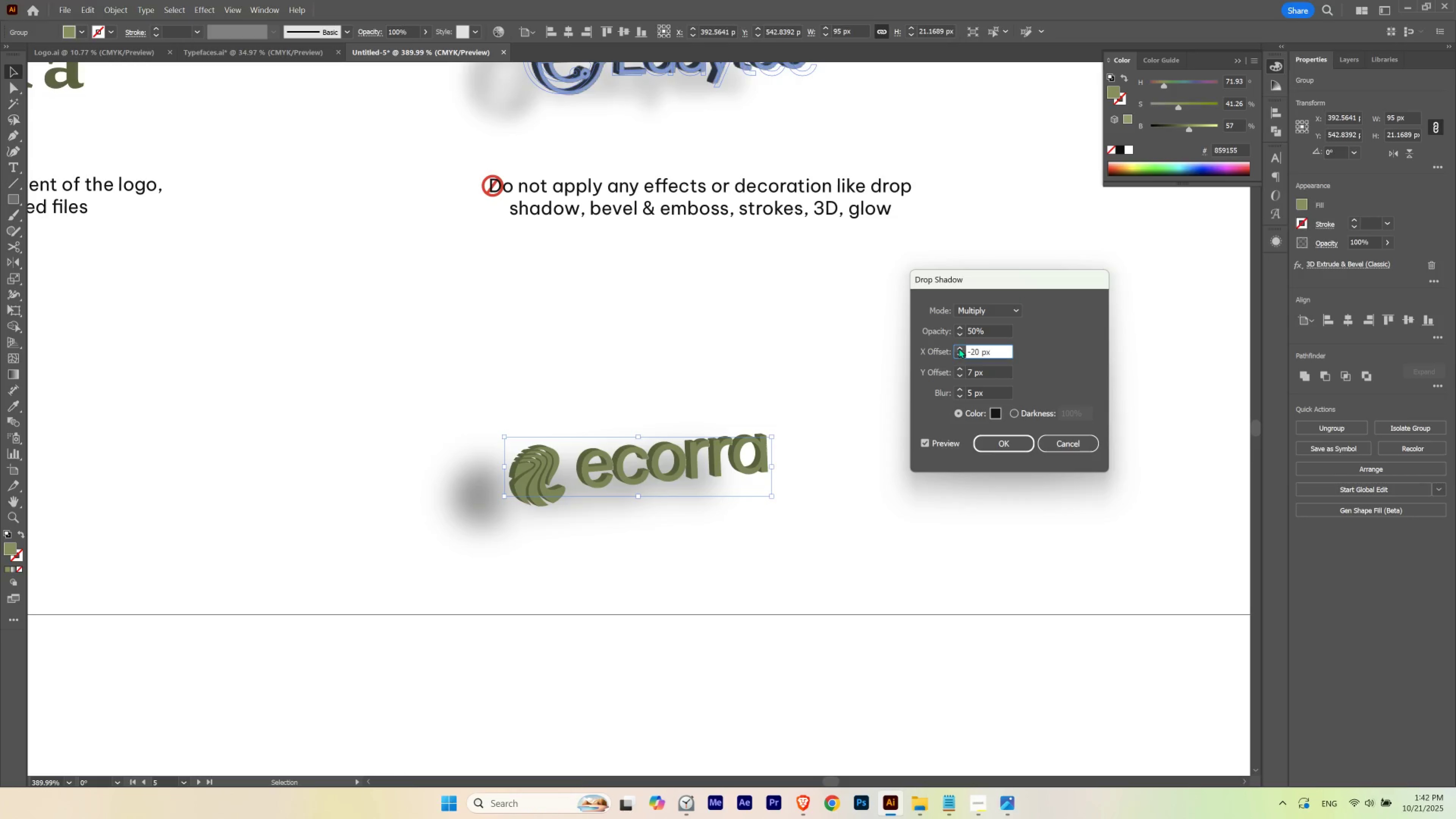 
left_click([959, 348])
 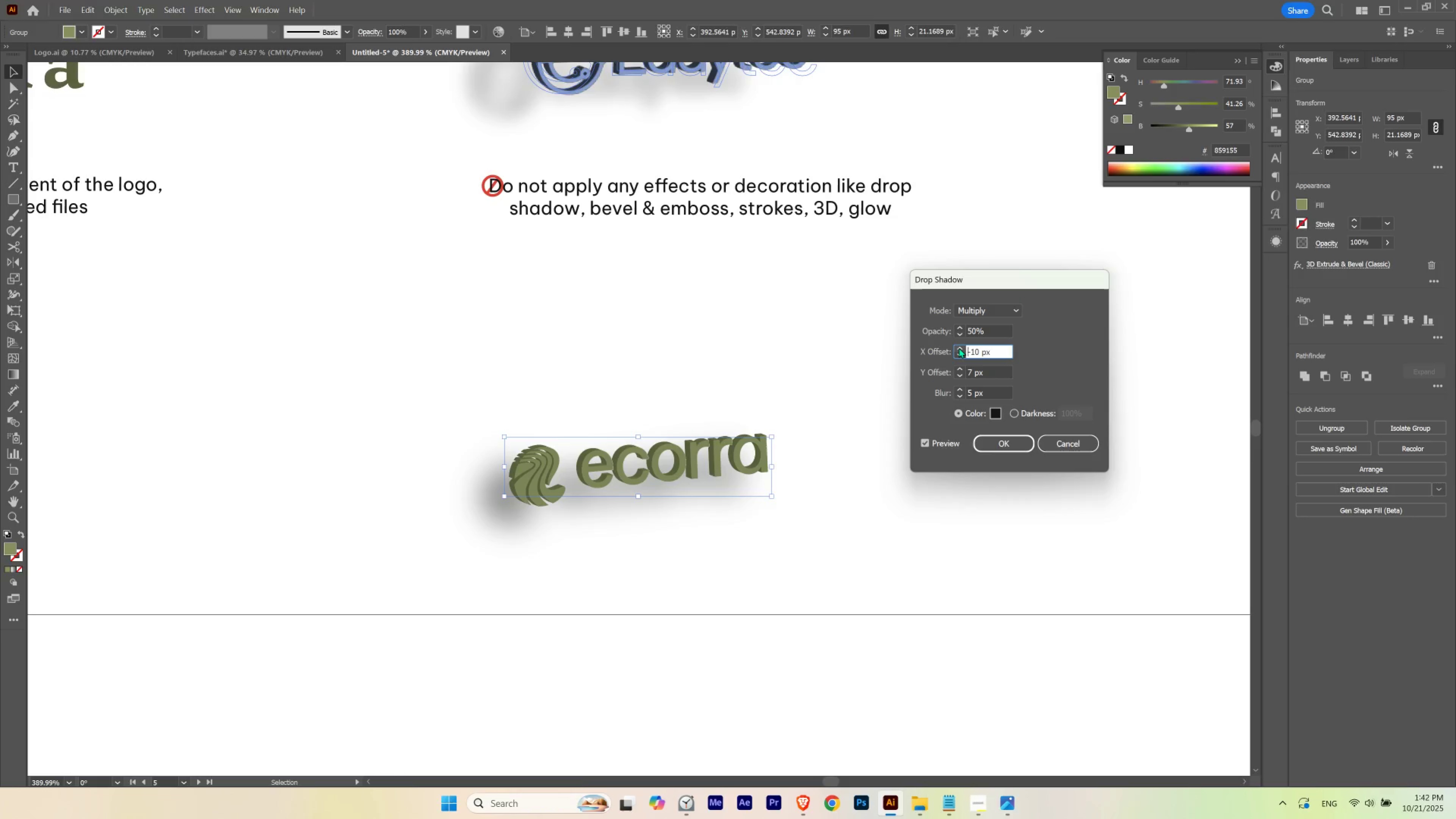 
key(Shift+ShiftLeft)
 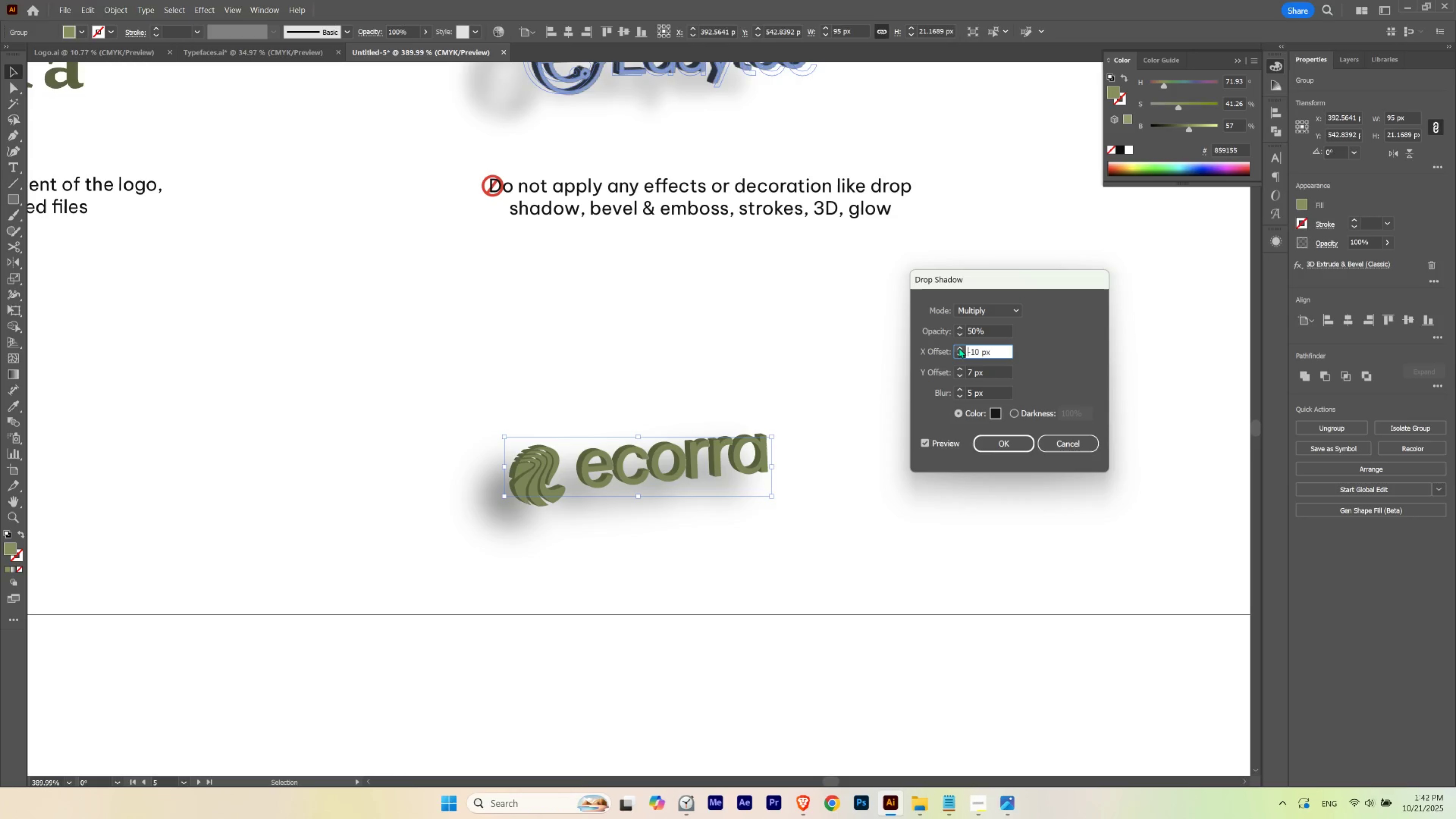 
key(Shift+ShiftLeft)
 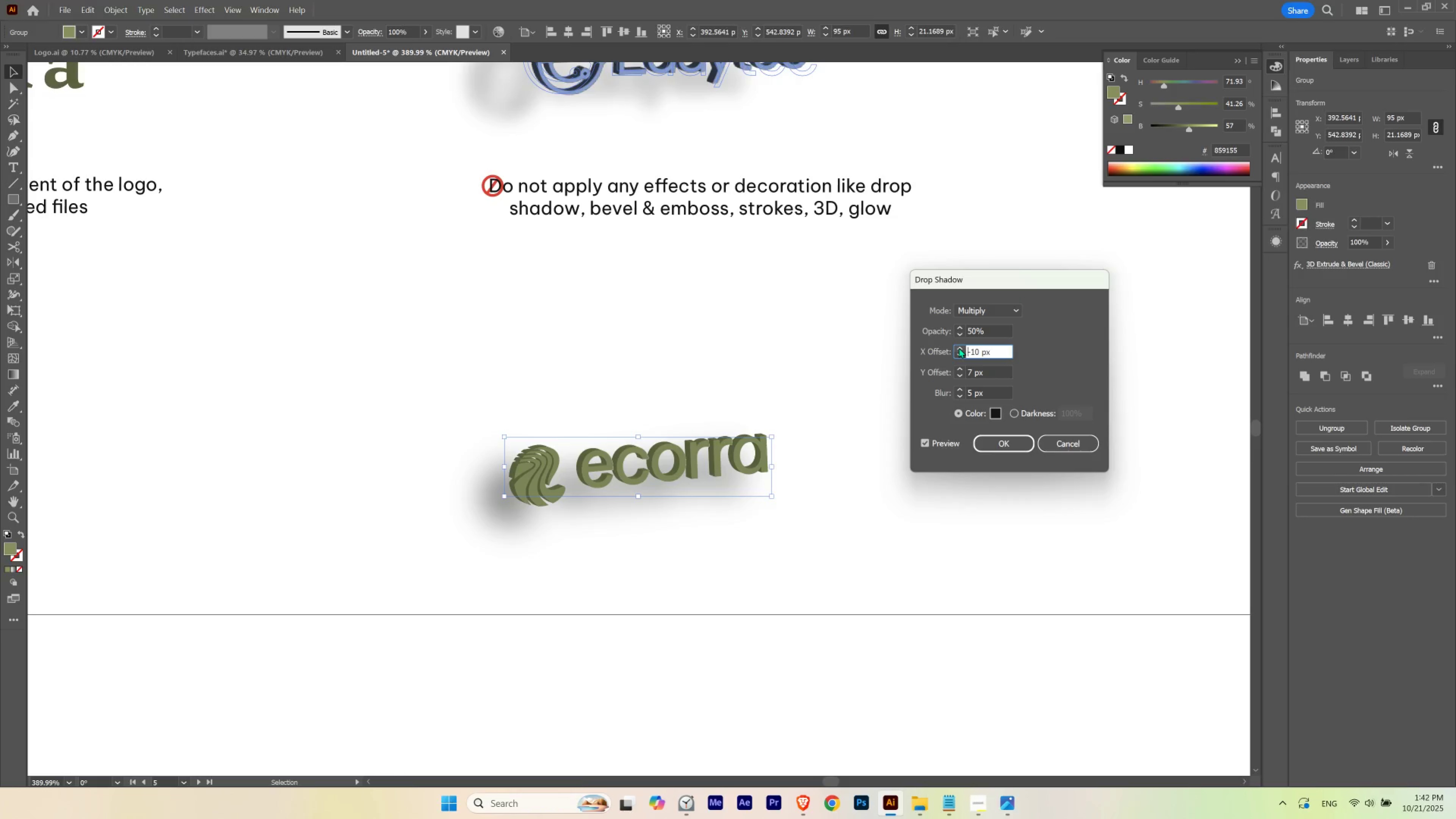 
key(Shift+ShiftLeft)
 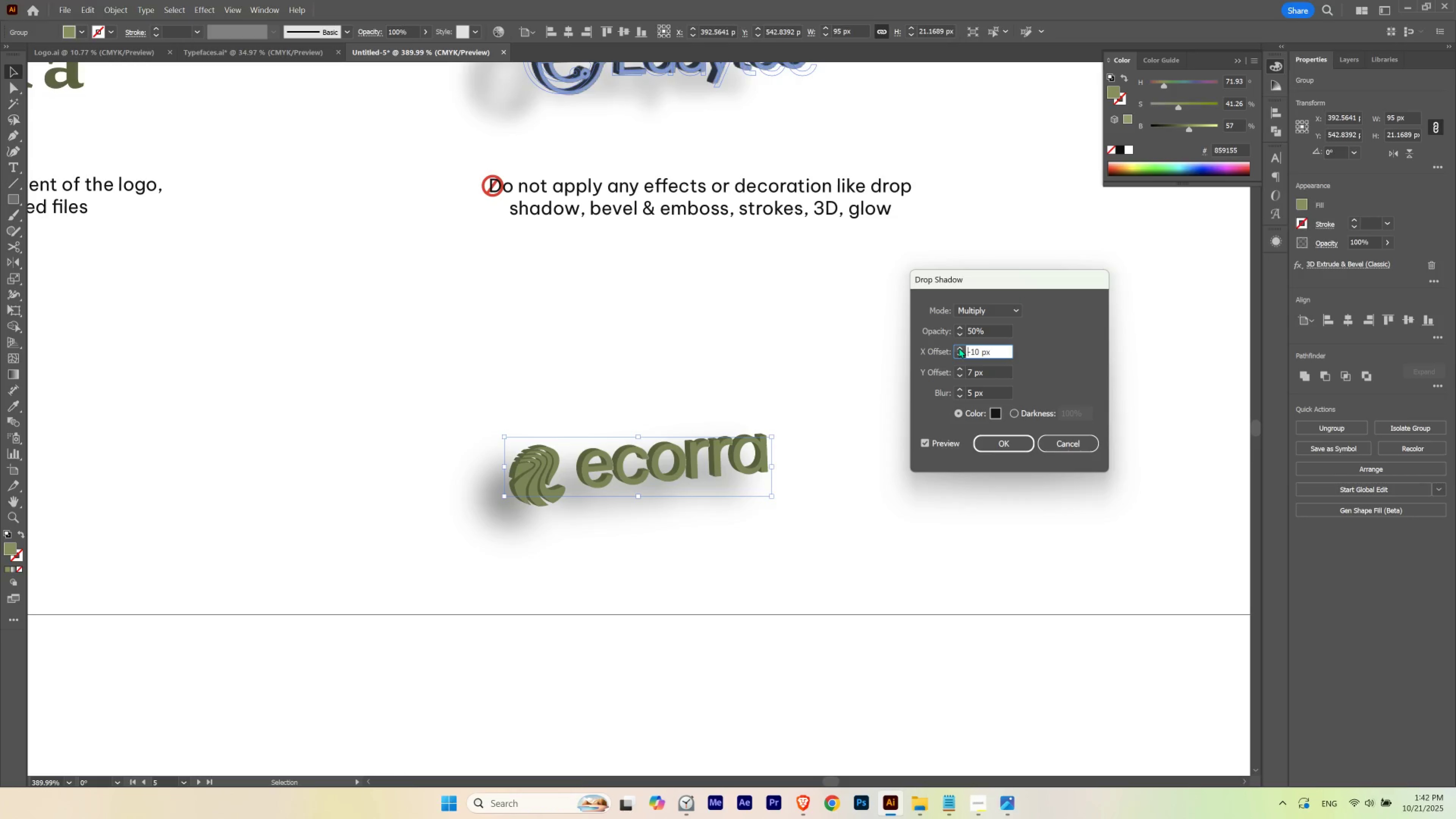 
key(Shift+ShiftLeft)
 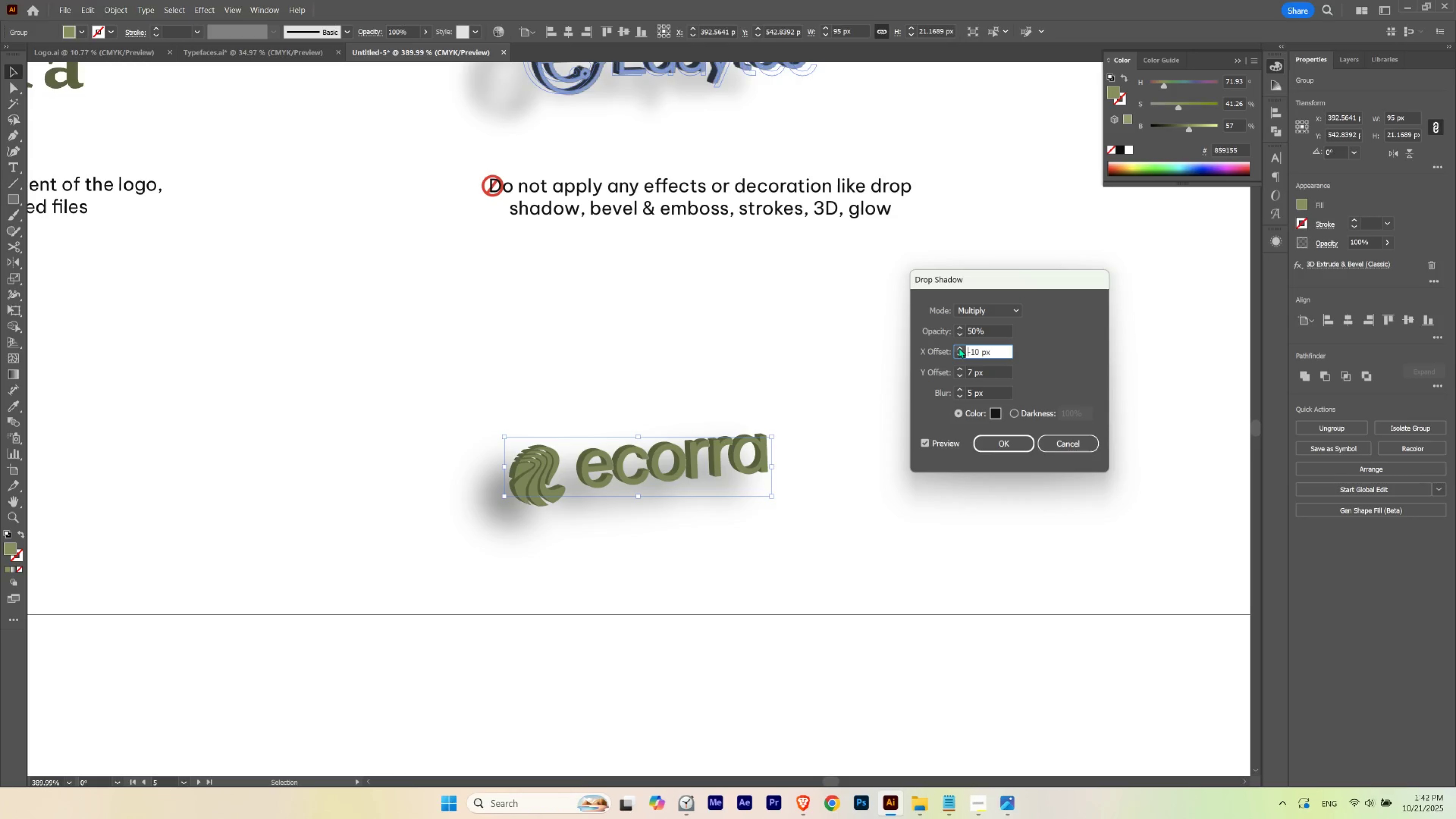 
key(Shift+ShiftLeft)
 